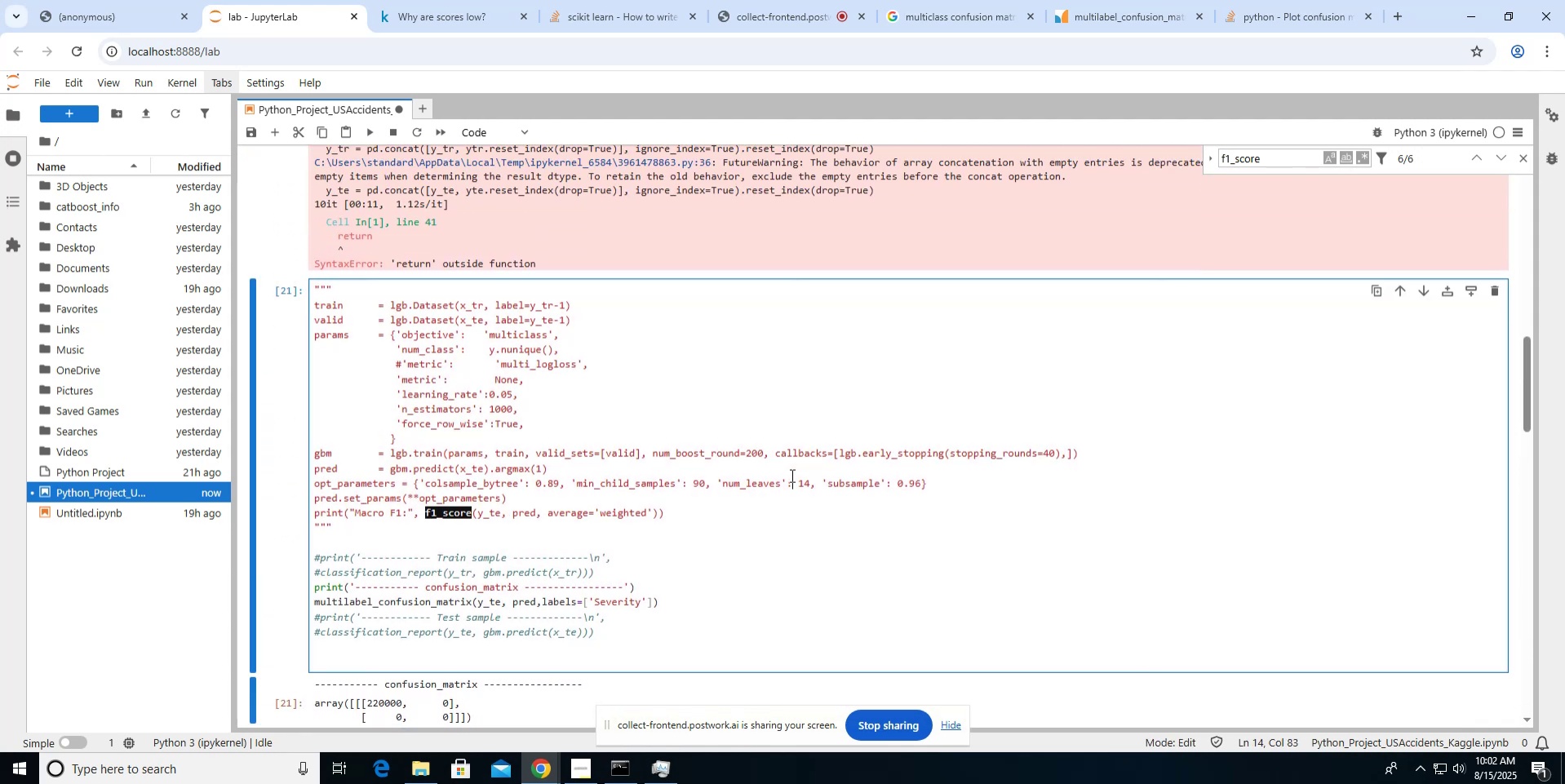 
scroll: coordinate [791, 475], scroll_direction: down, amount: 14.0
 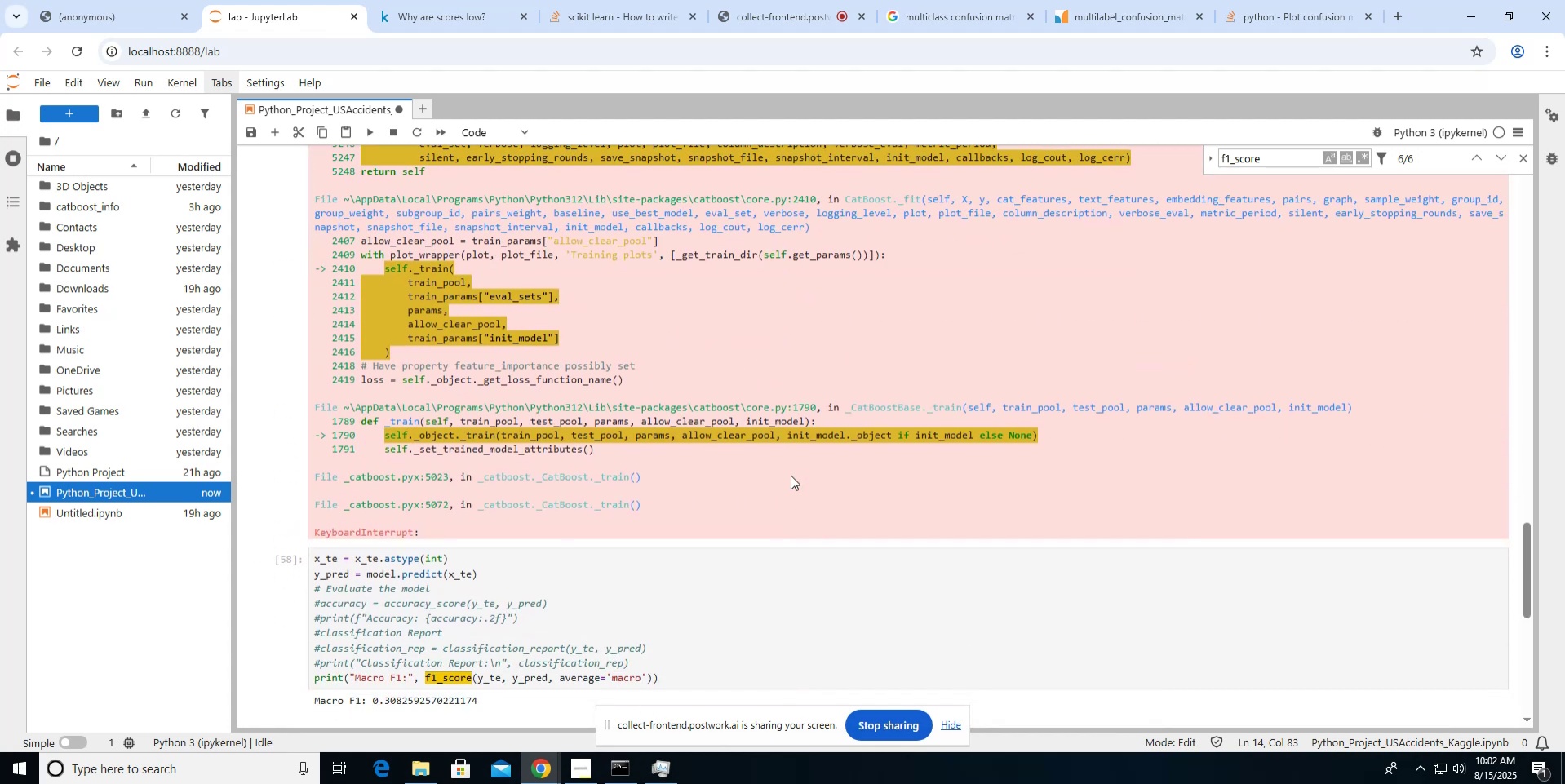 
scroll: coordinate [791, 475], scroll_direction: up, amount: 7.0
 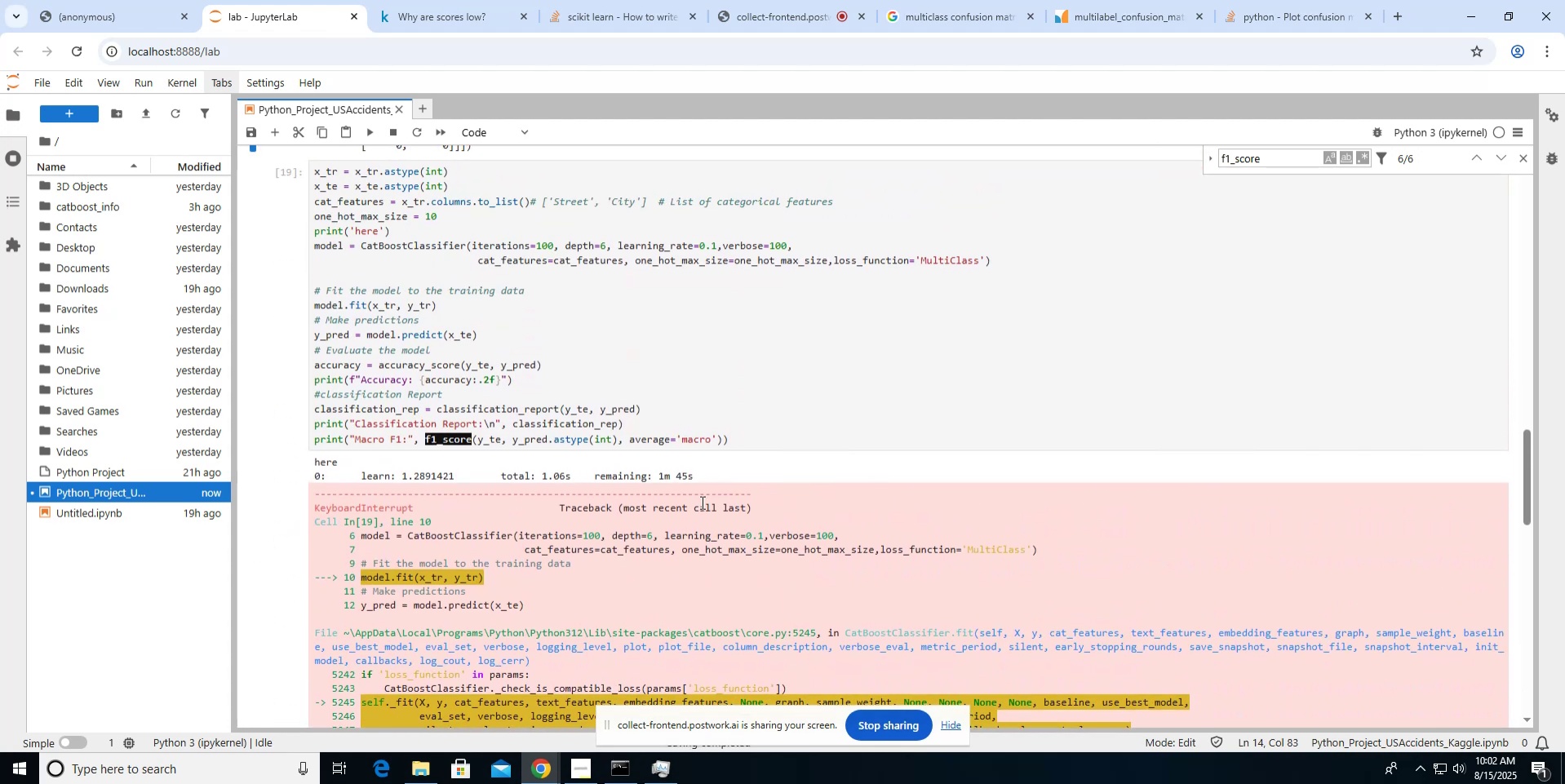 
left_click([691, 507])
 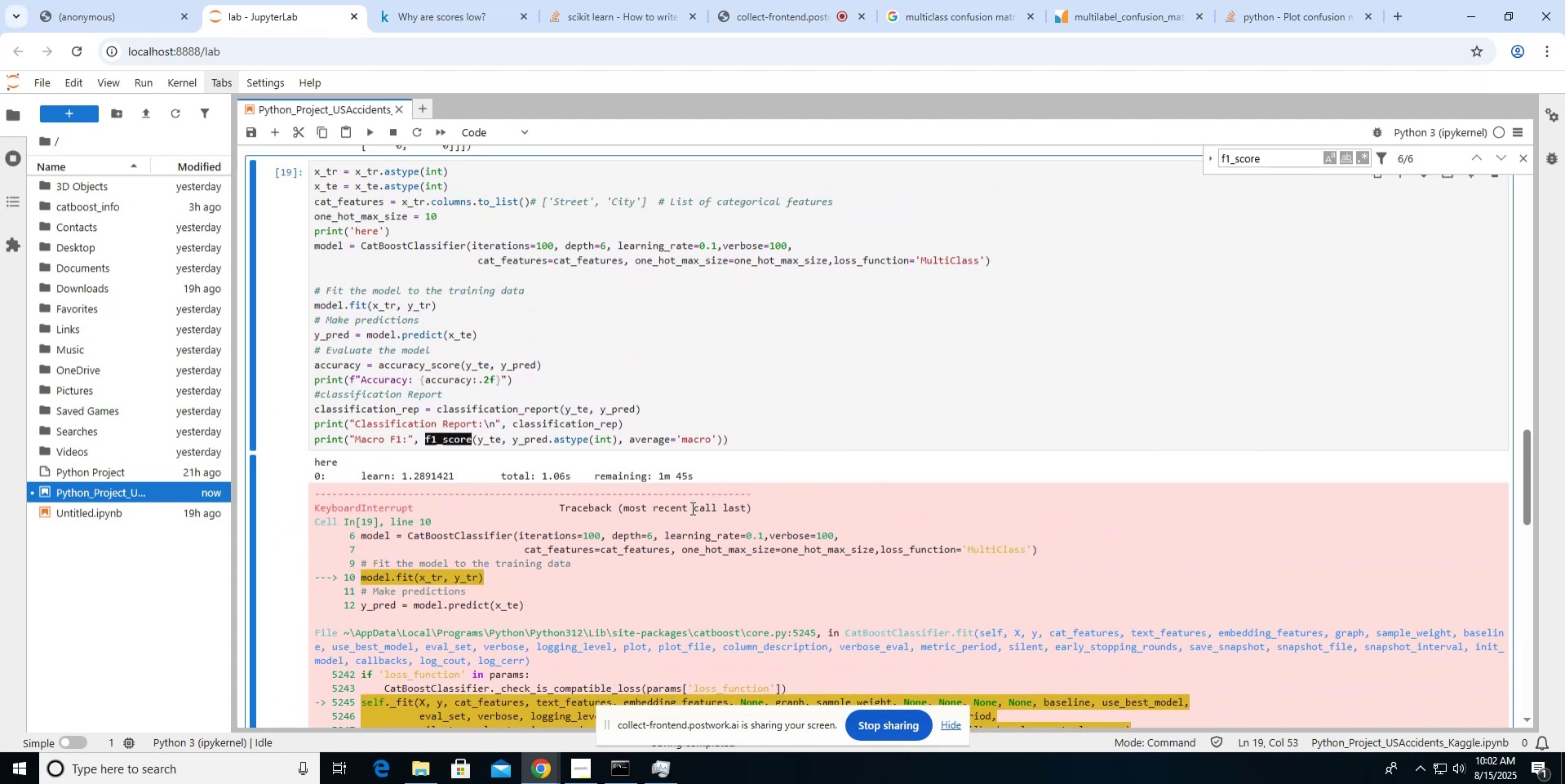 
scroll: coordinate [691, 507], scroll_direction: up, amount: 8.0
 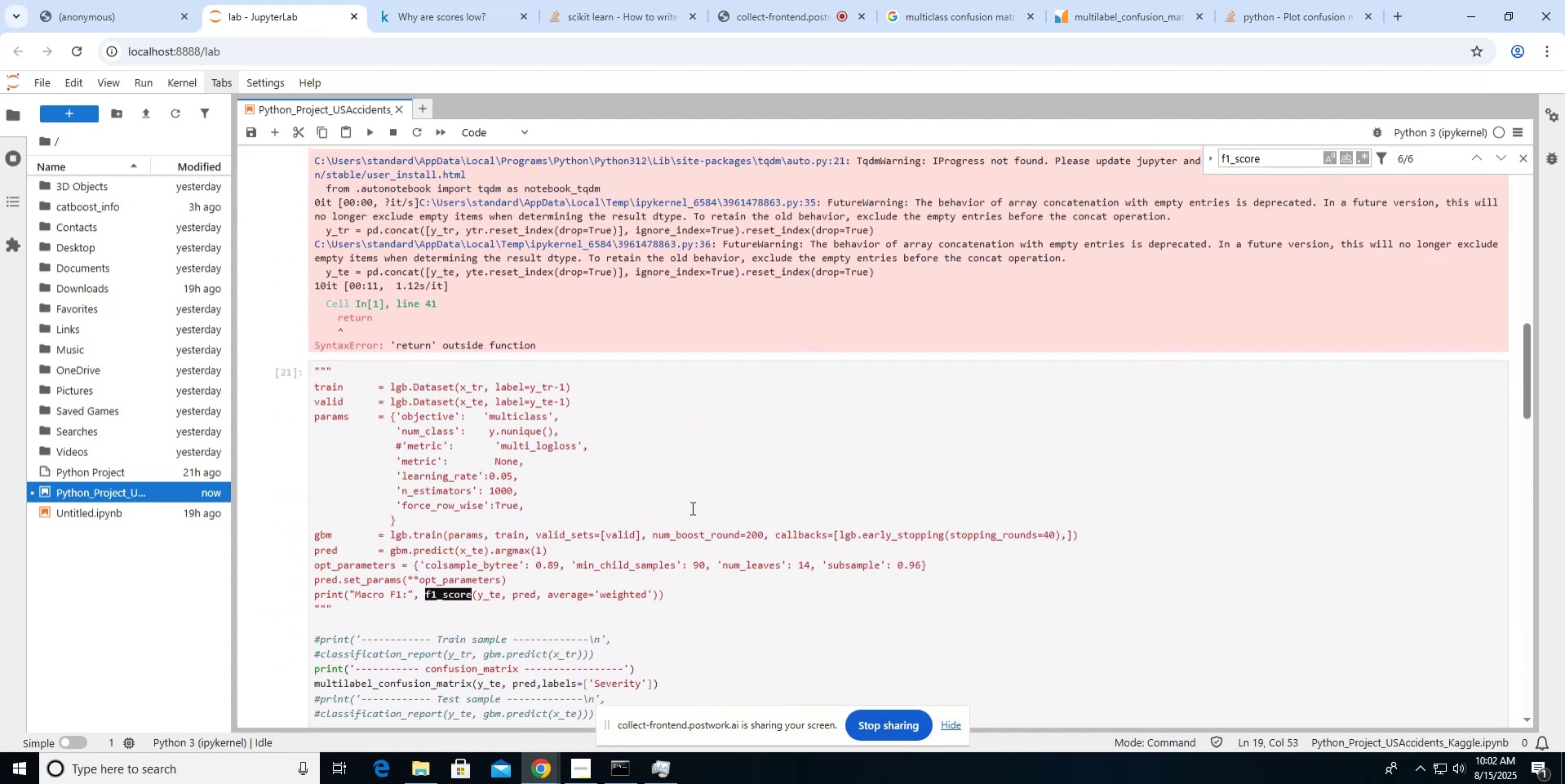 
scroll: coordinate [691, 507], scroll_direction: down, amount: 2.0
 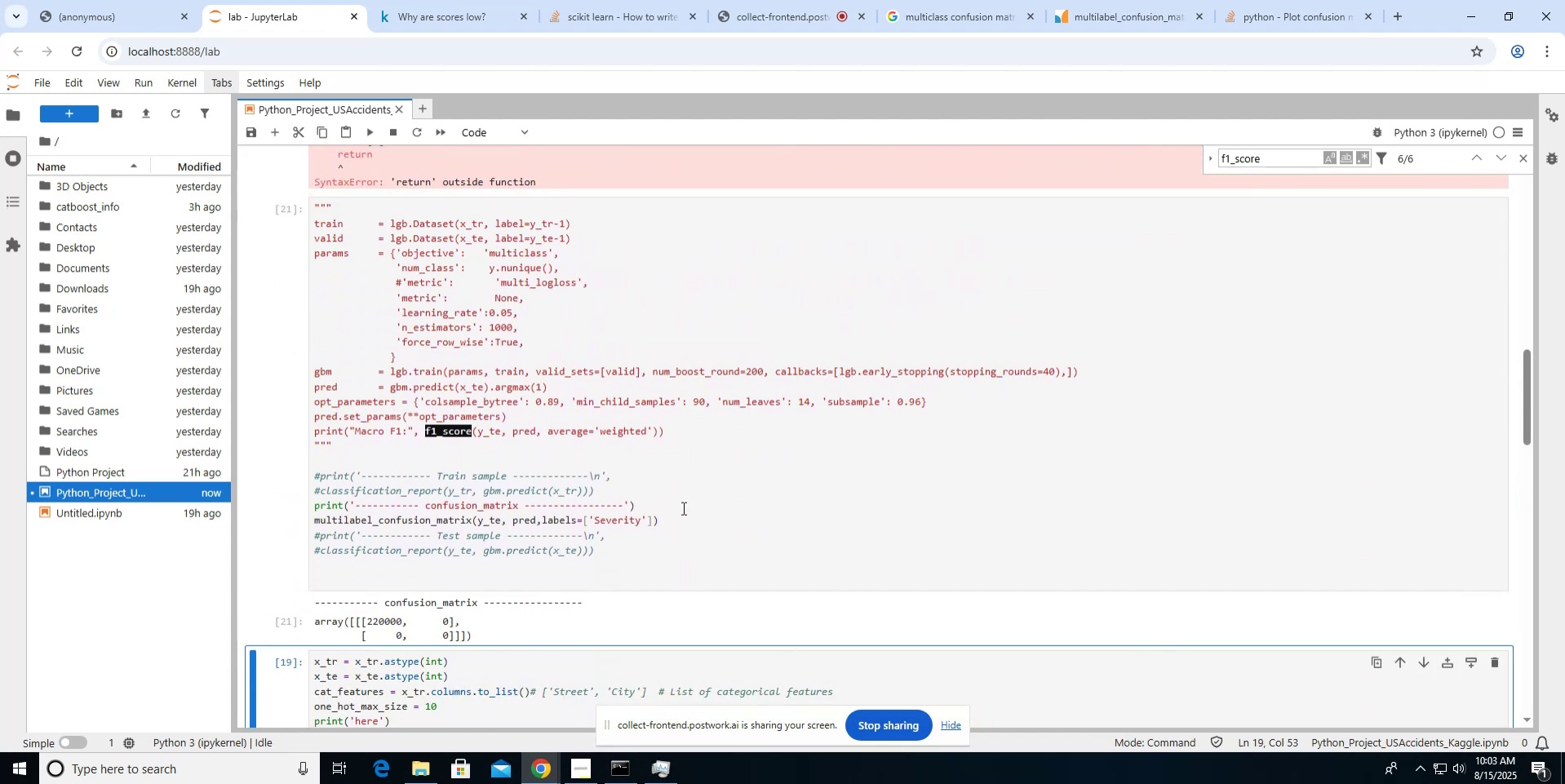 
left_click([589, 455])
 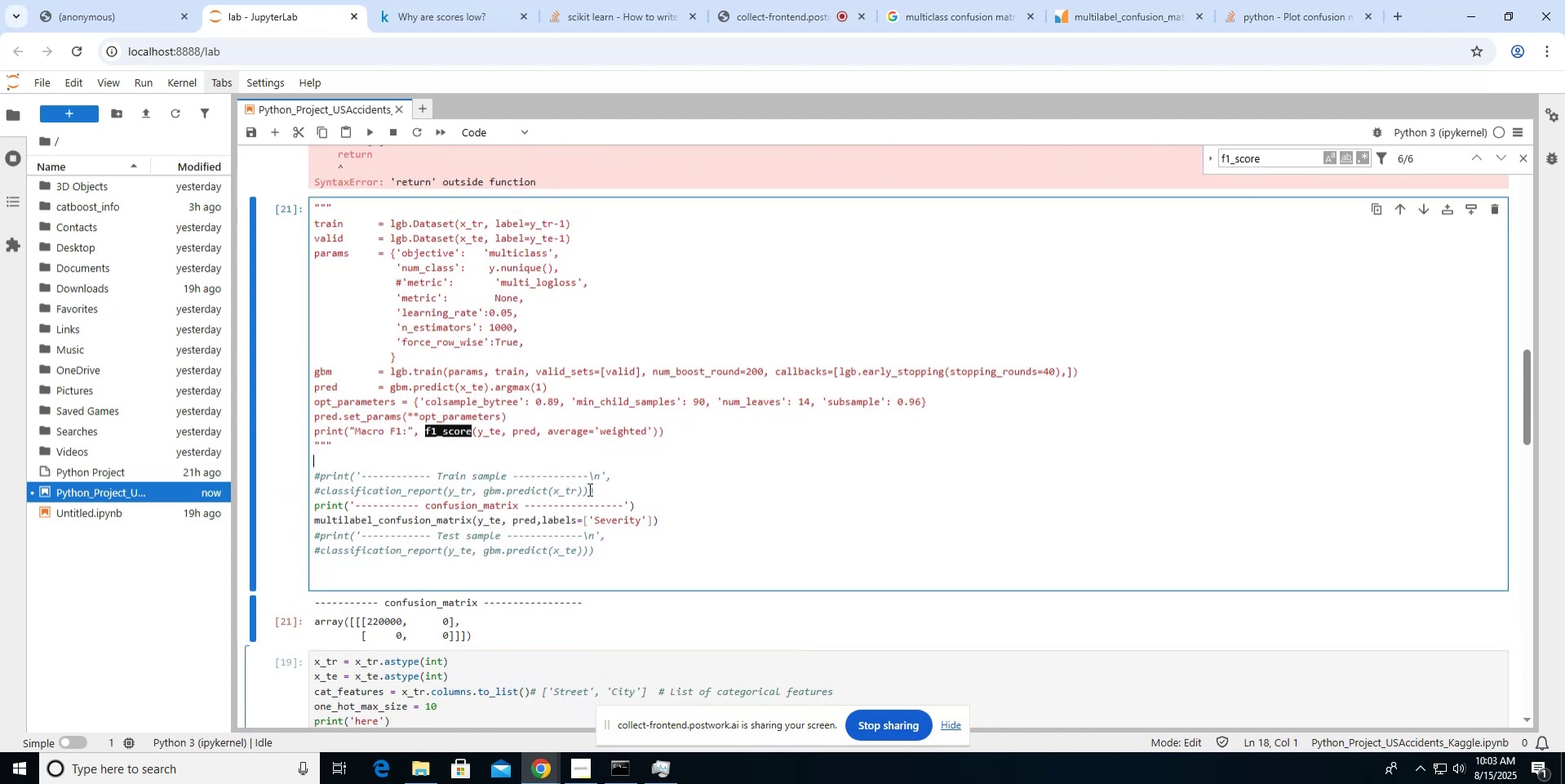 
left_click([596, 522])
 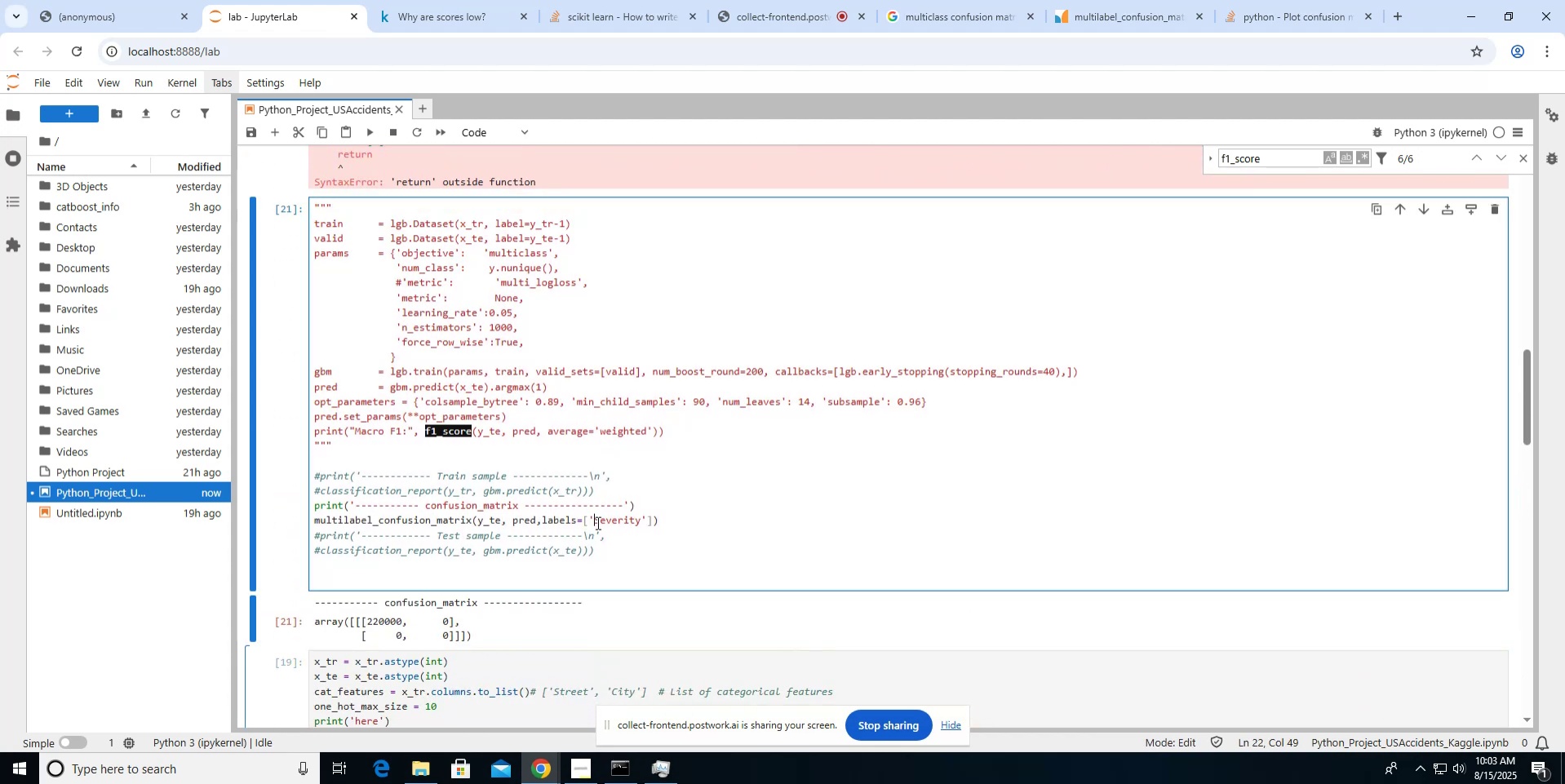 
key(Control+Z)
 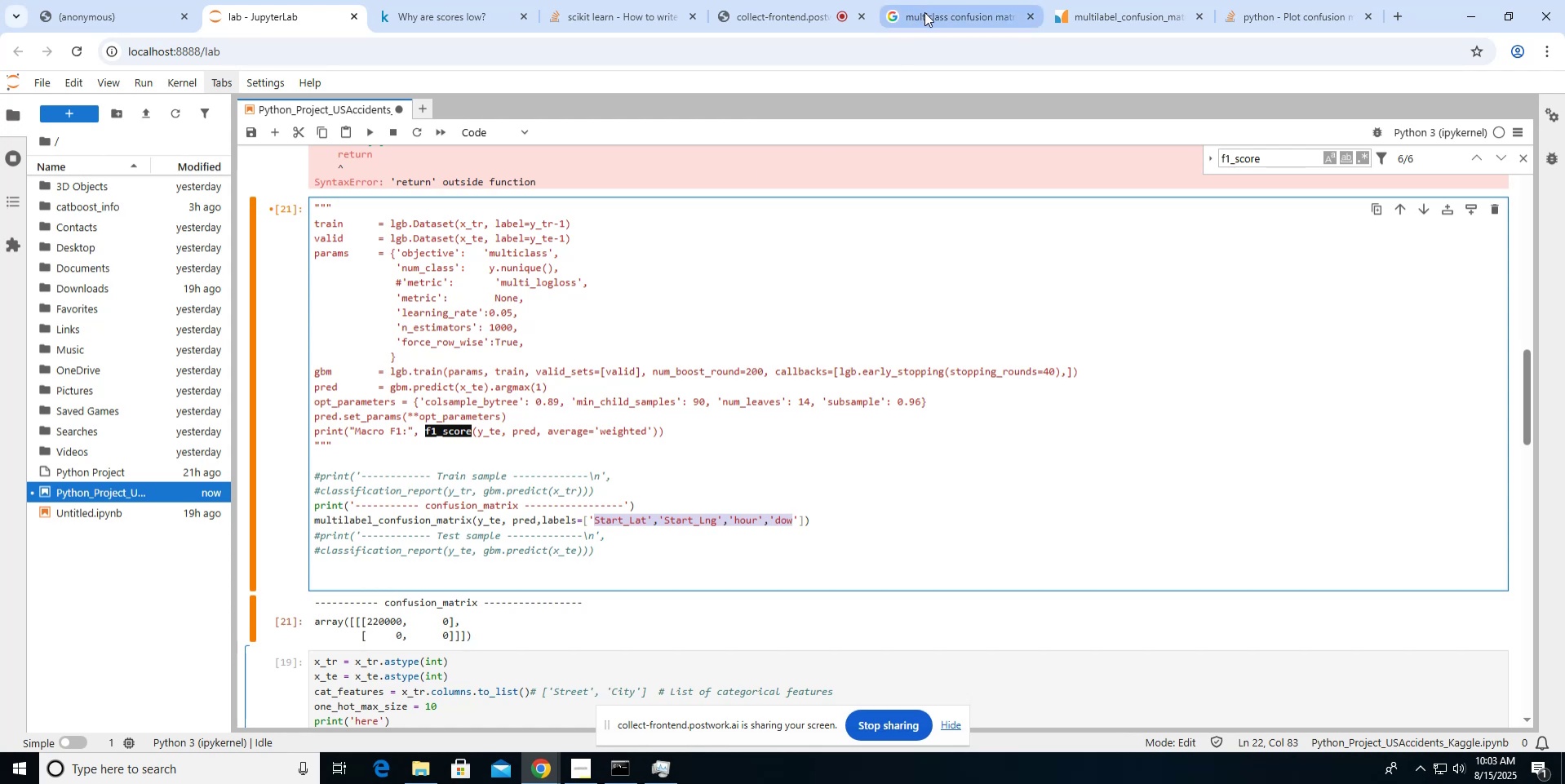 
left_click([1084, 7])
 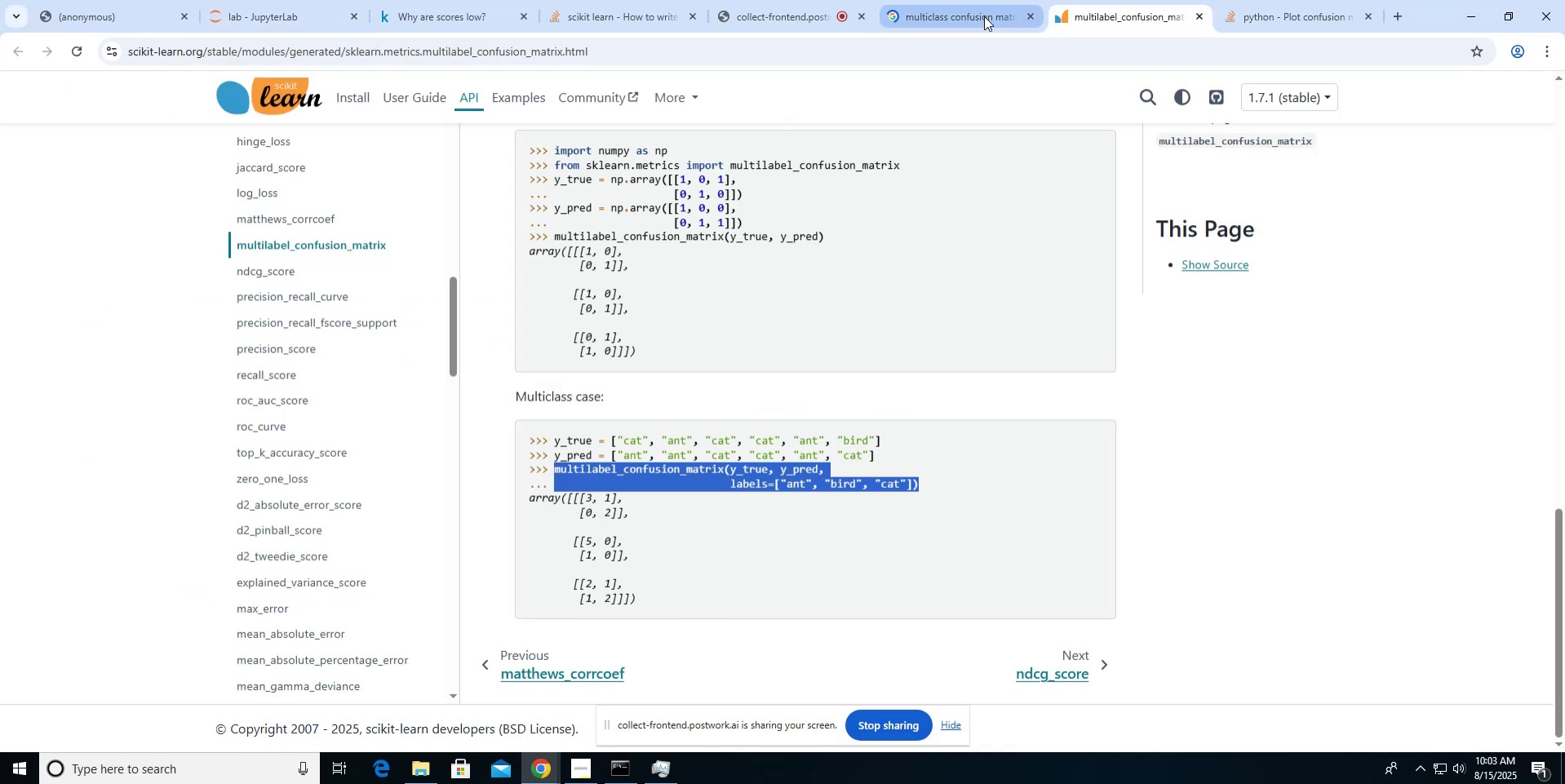 
middle_click([984, 16])
 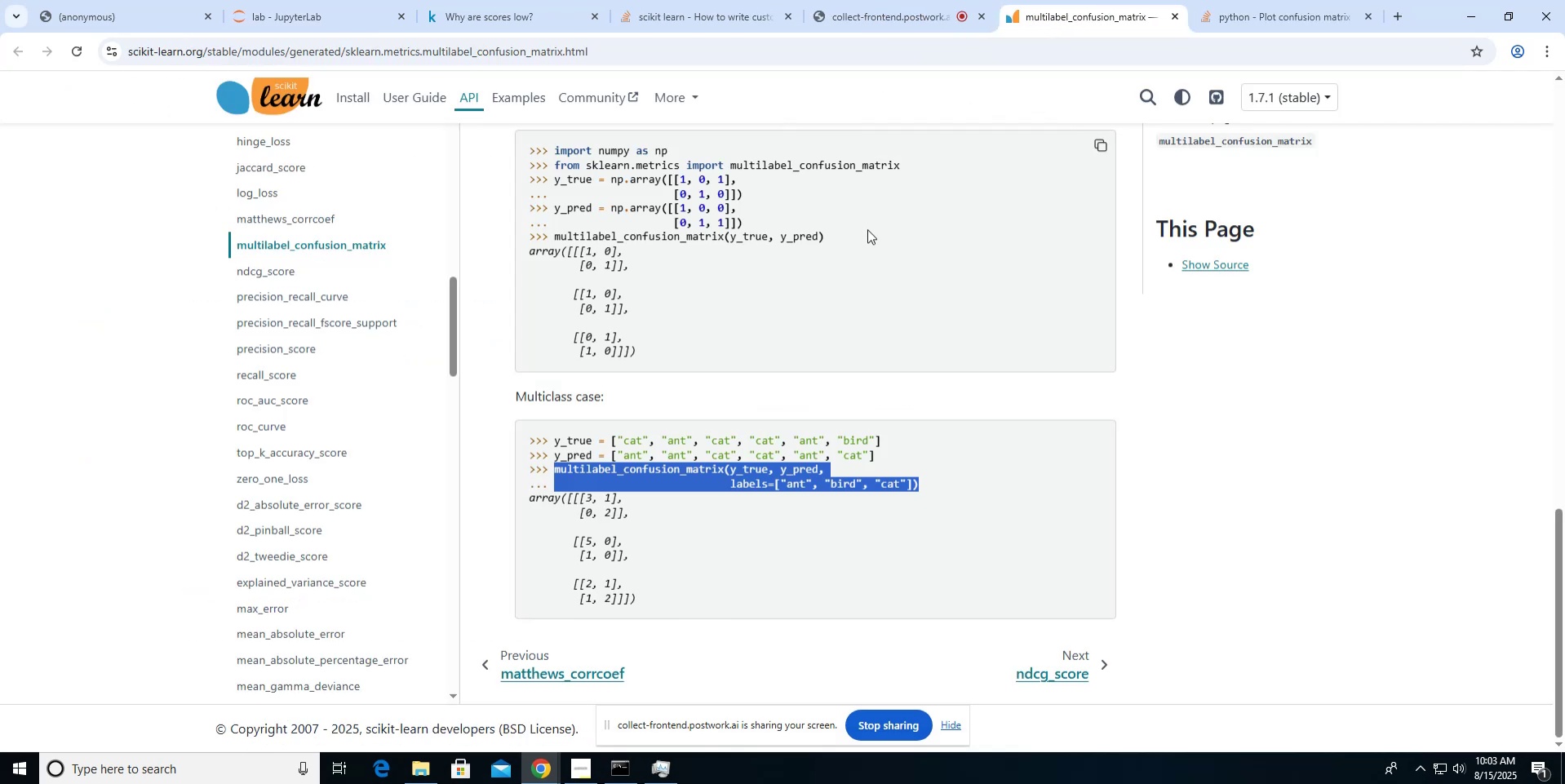 
wait(7.2)
 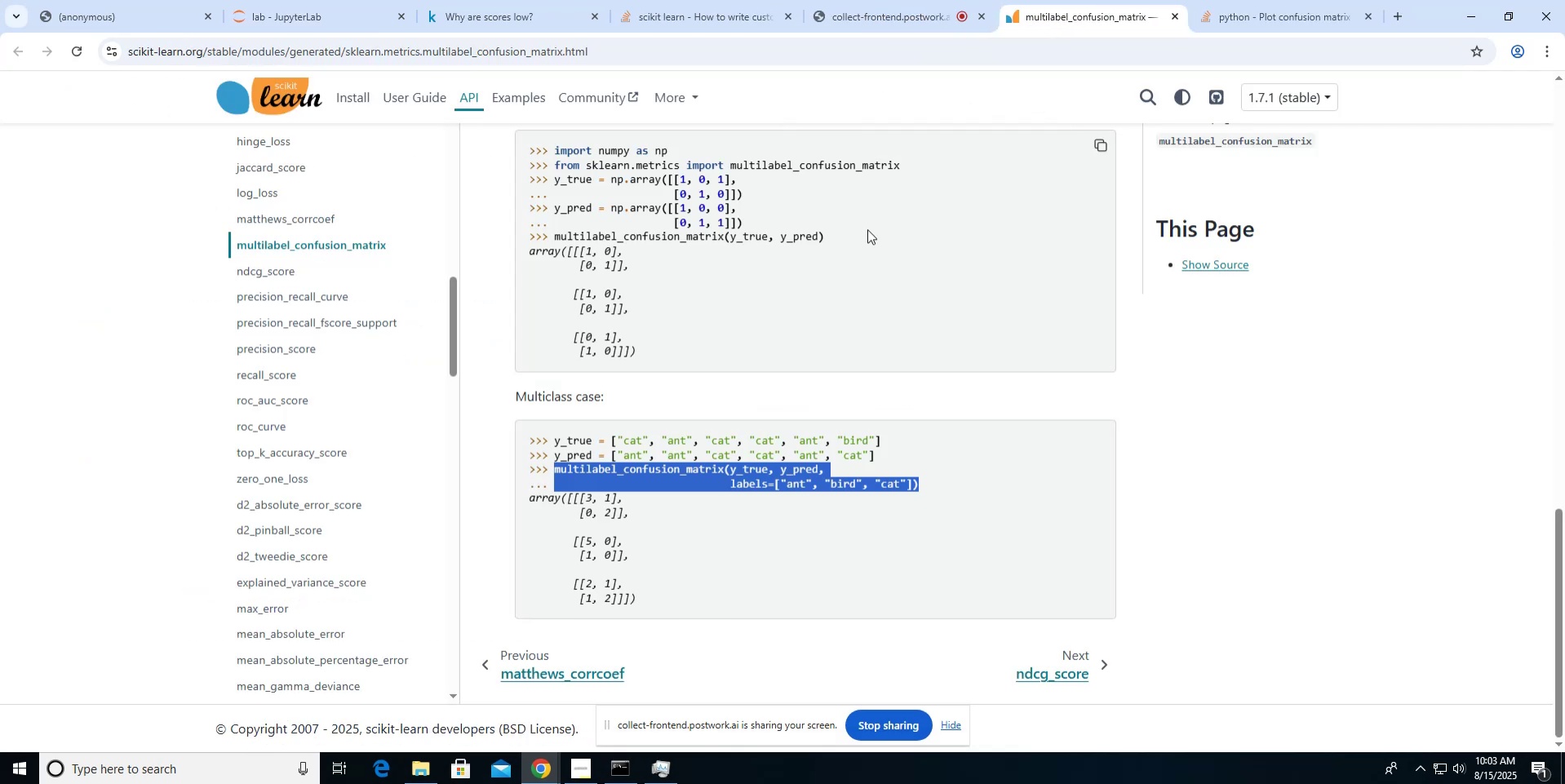 
left_click([472, 29])
 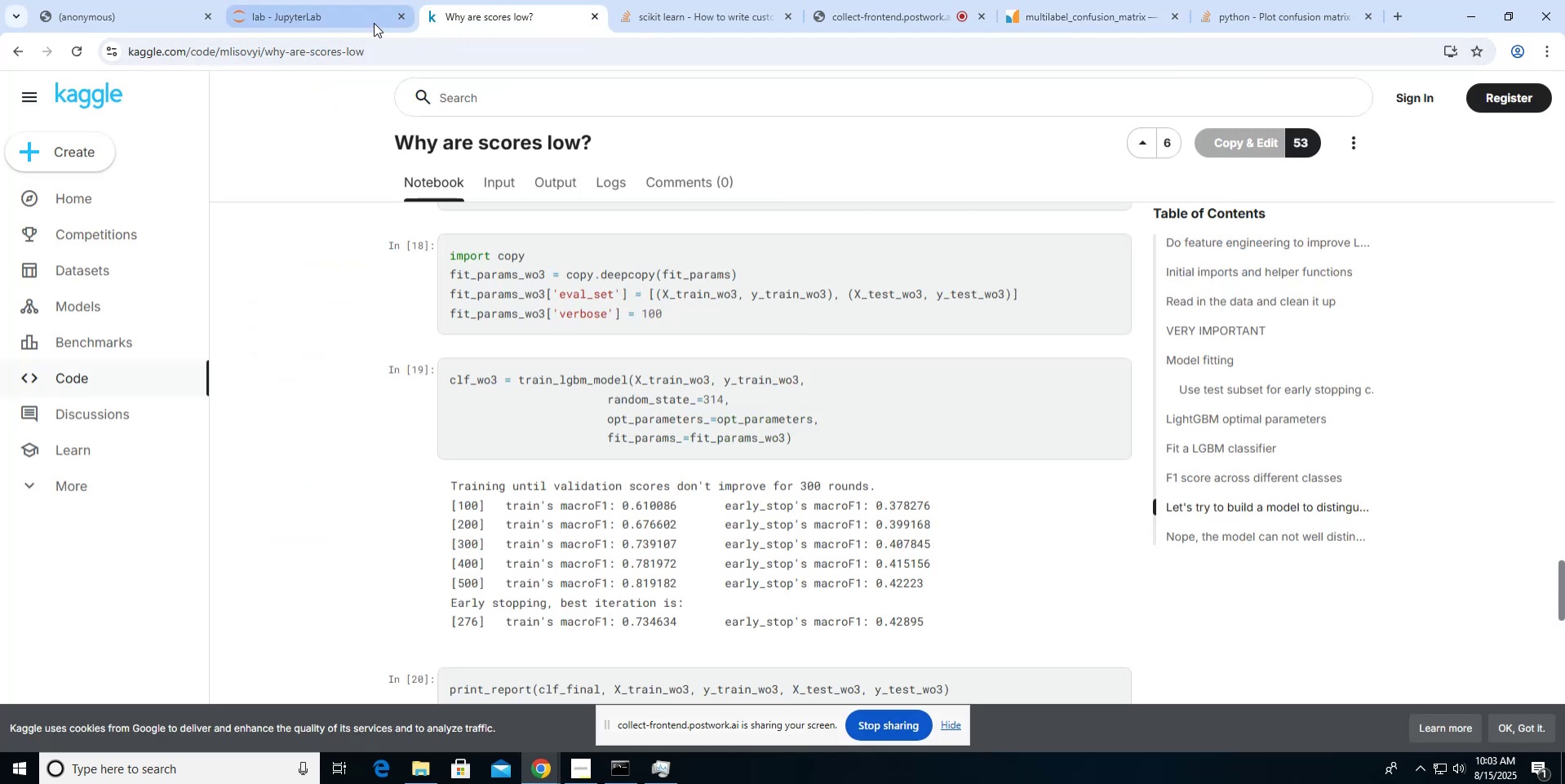 
left_click([374, 23])
 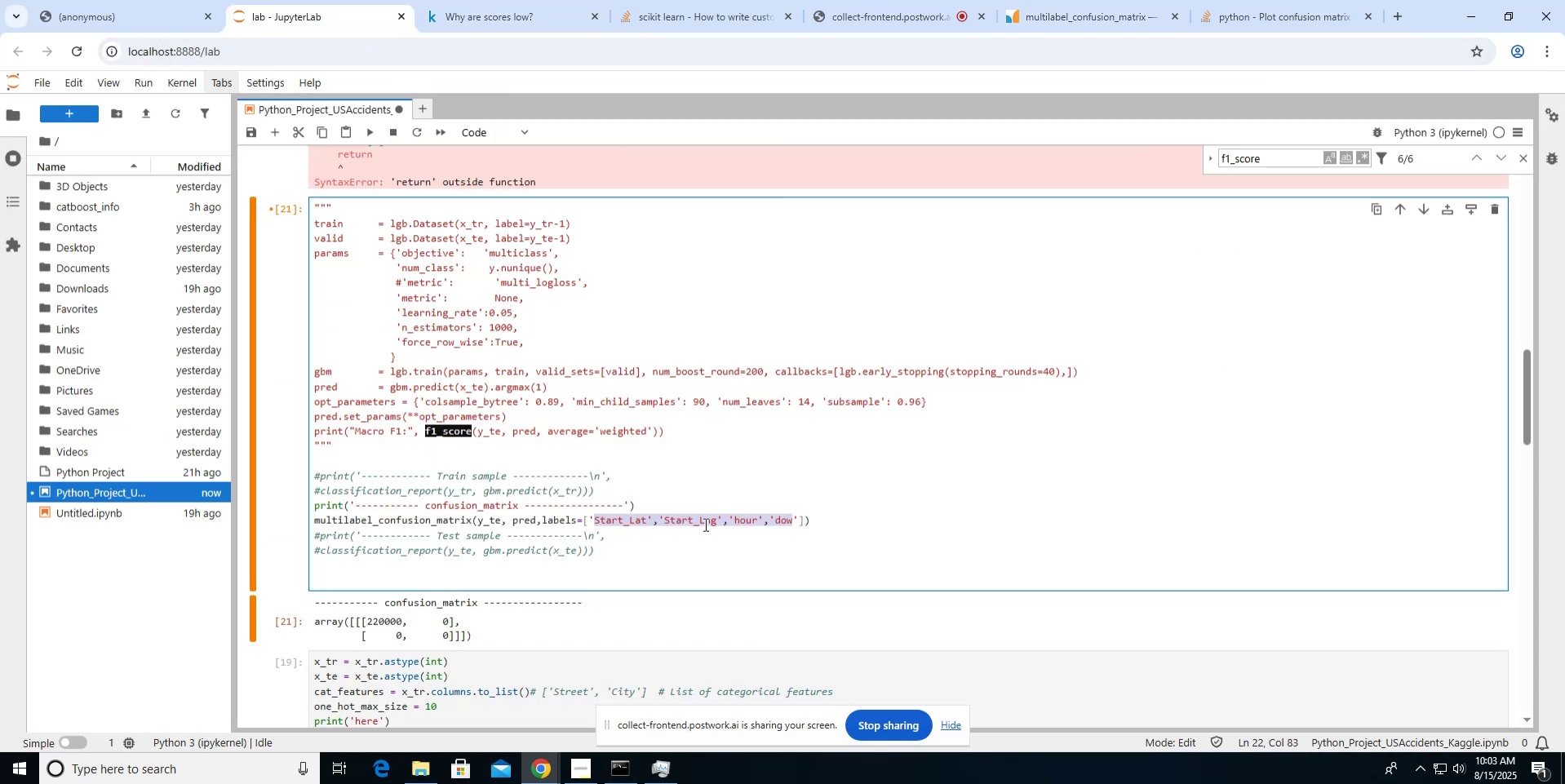 
key(Enter)
 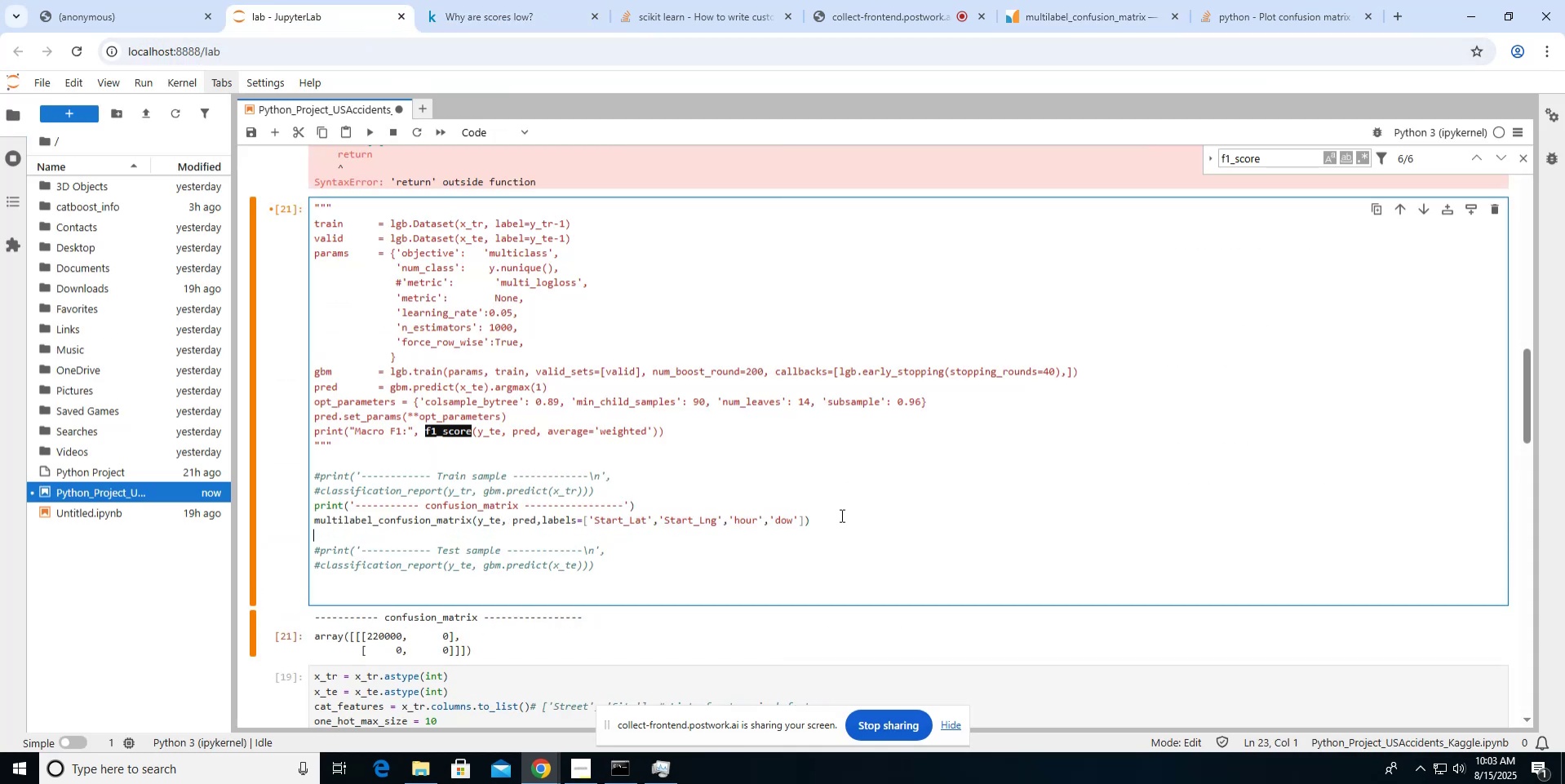 
type(print(y_te))
 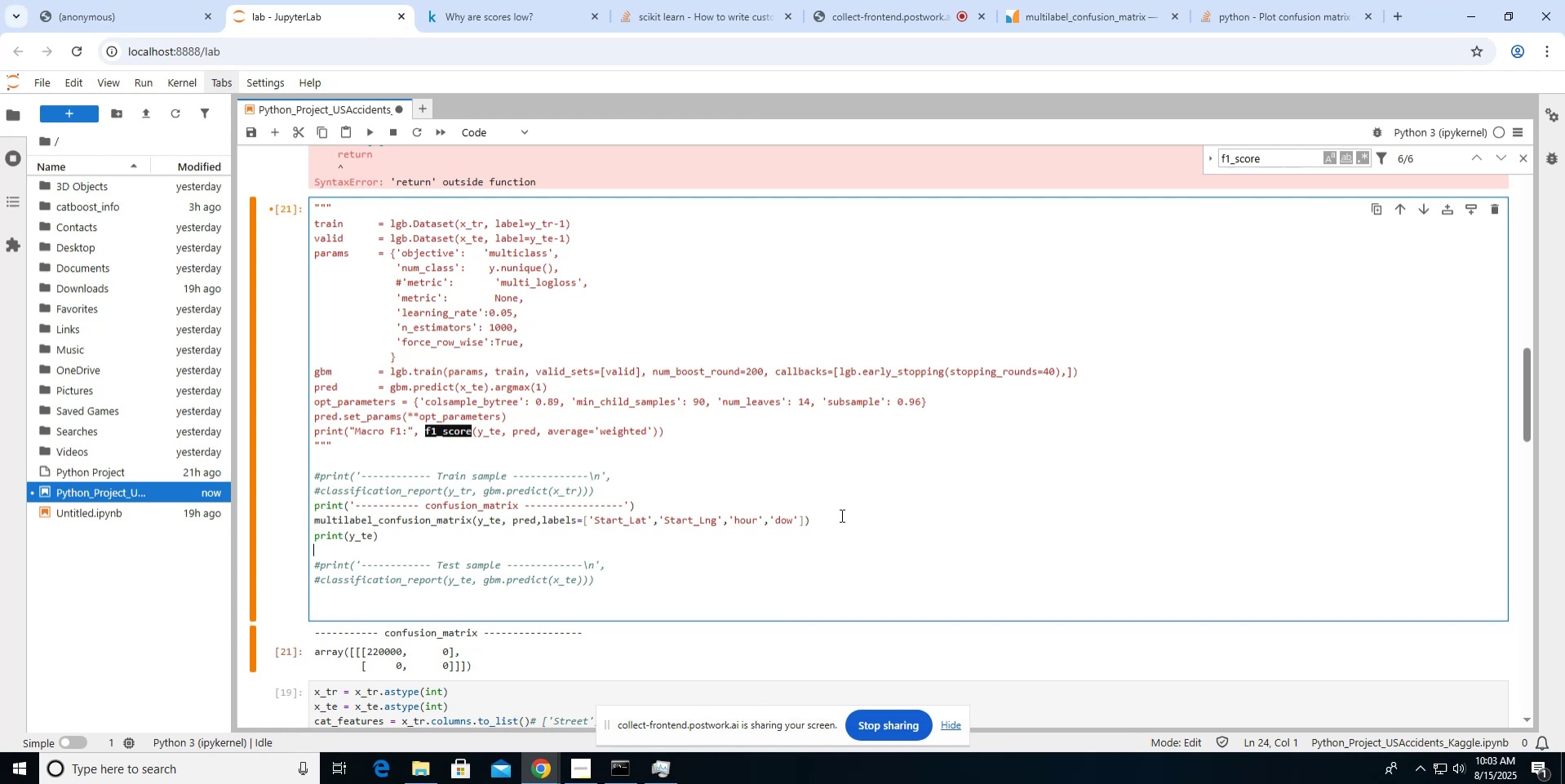 
 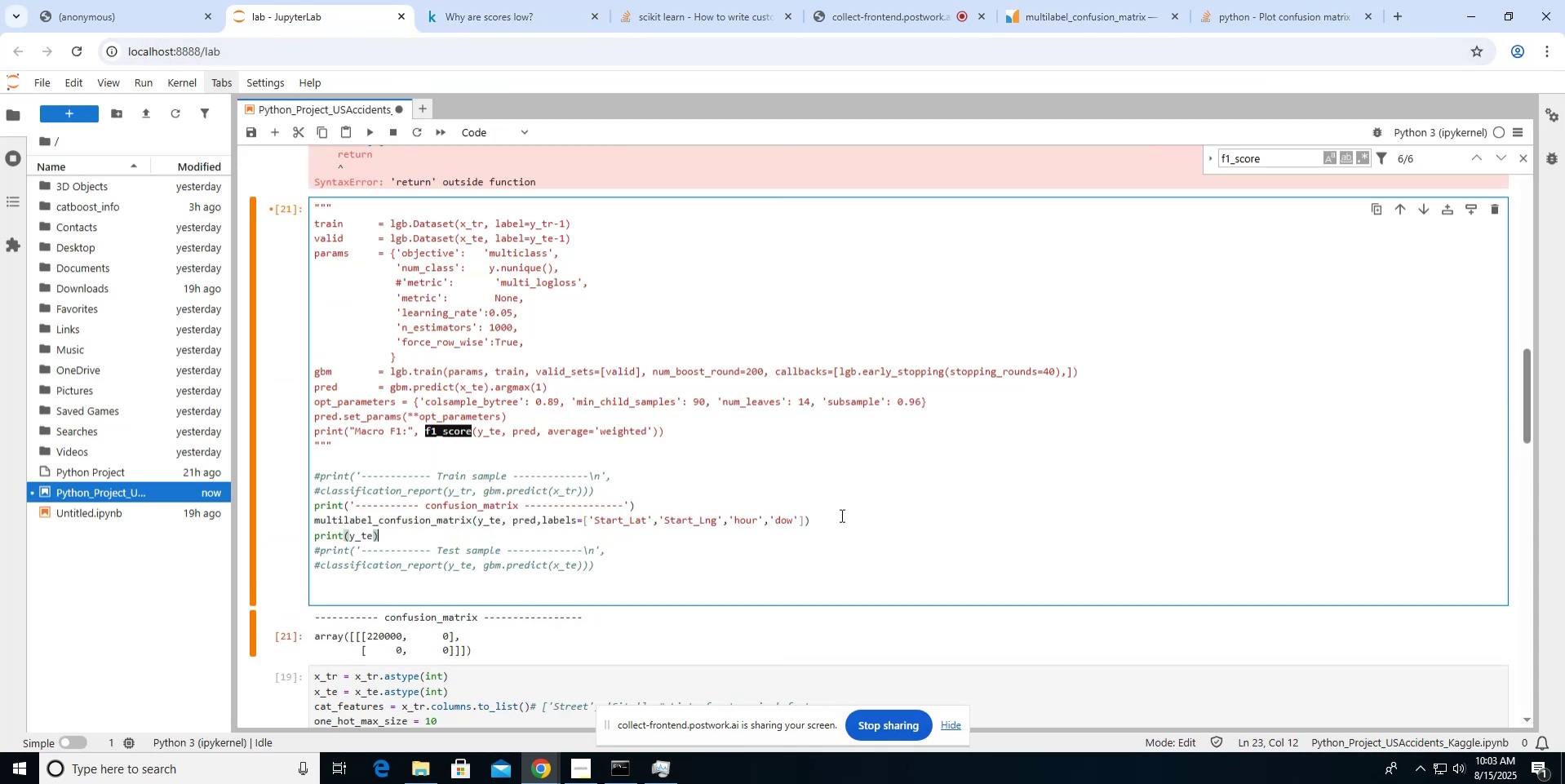 
key(Enter)
 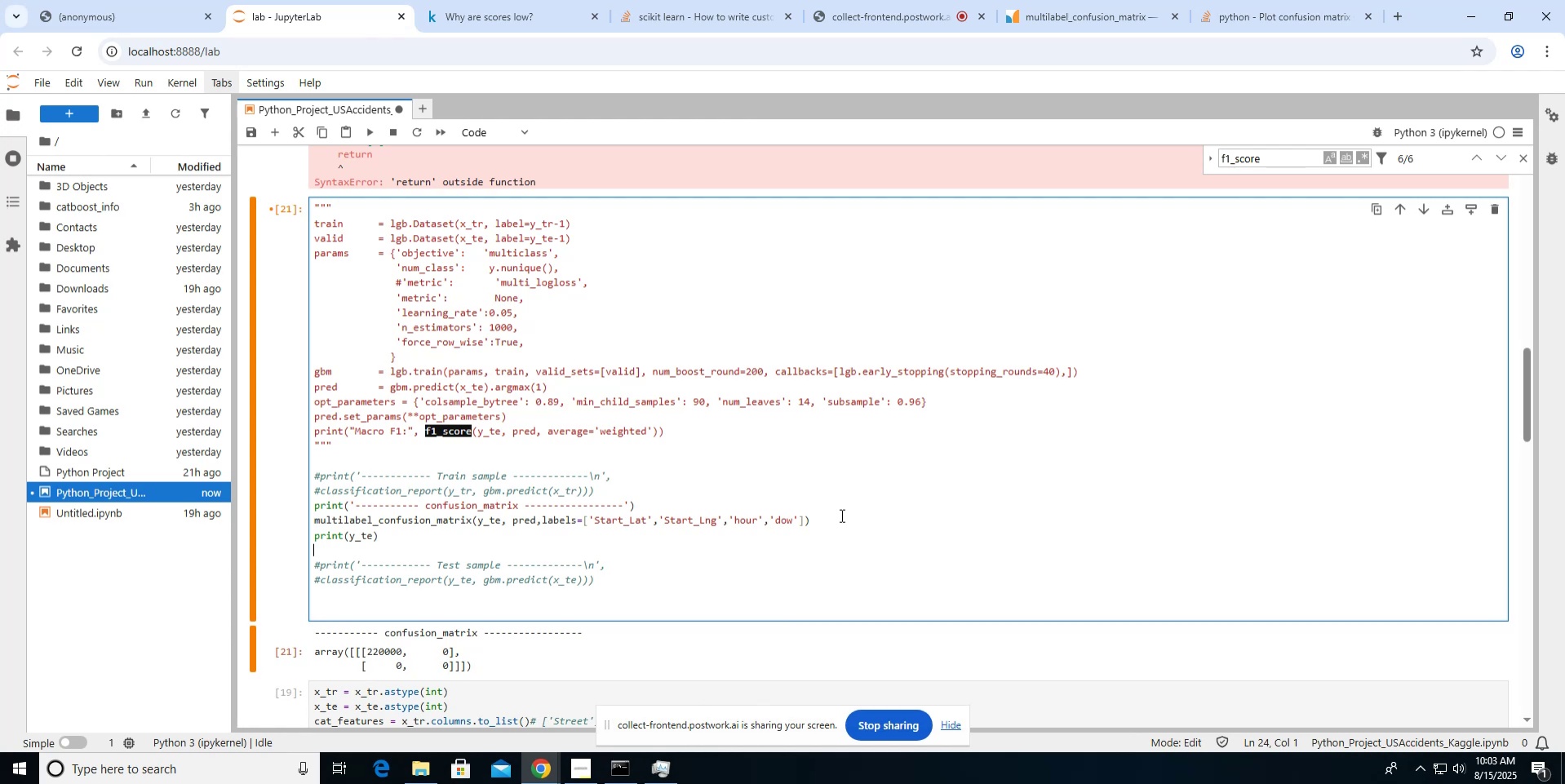 
type(print(pred))
 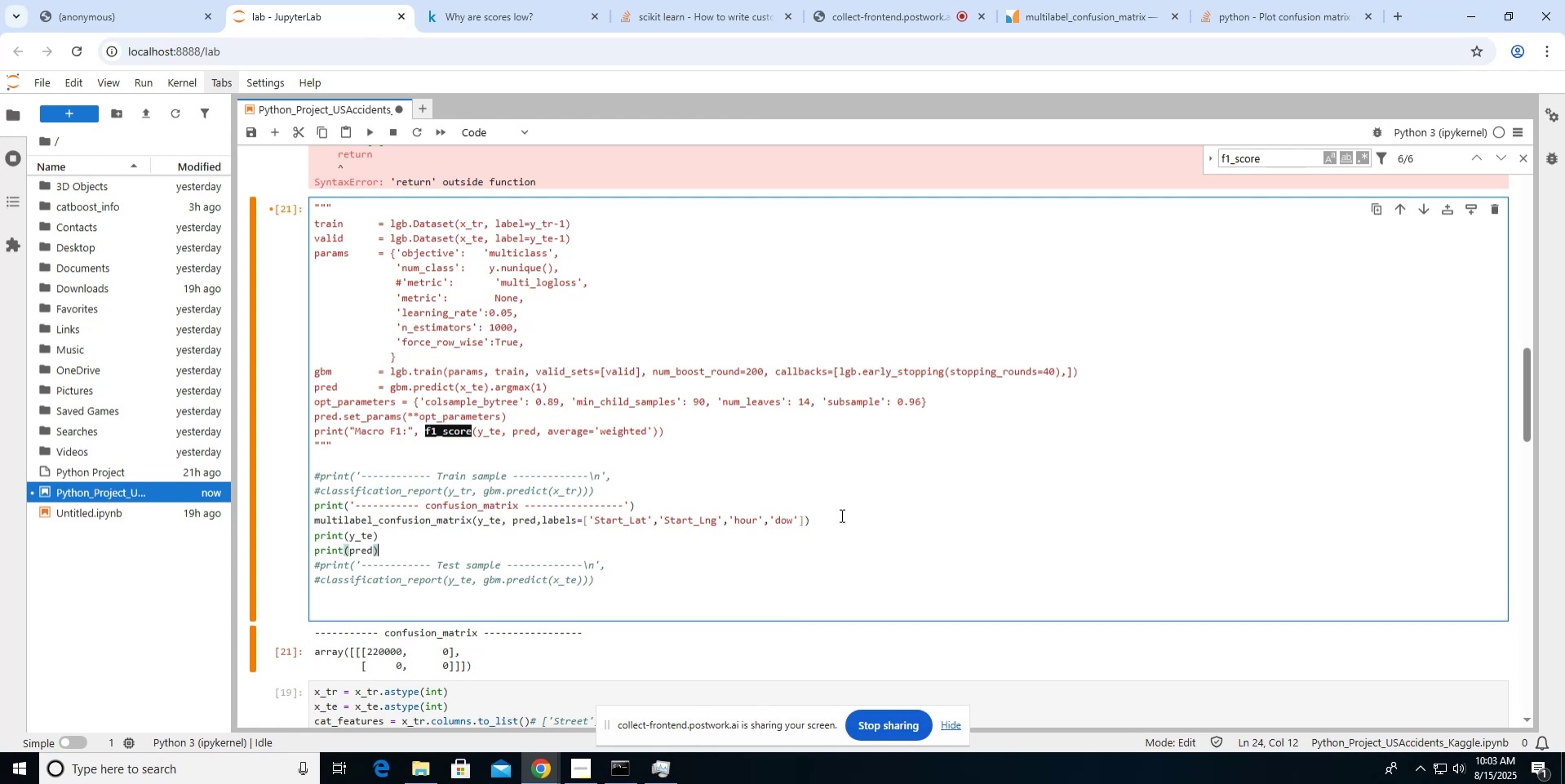 
wait(6.16)
 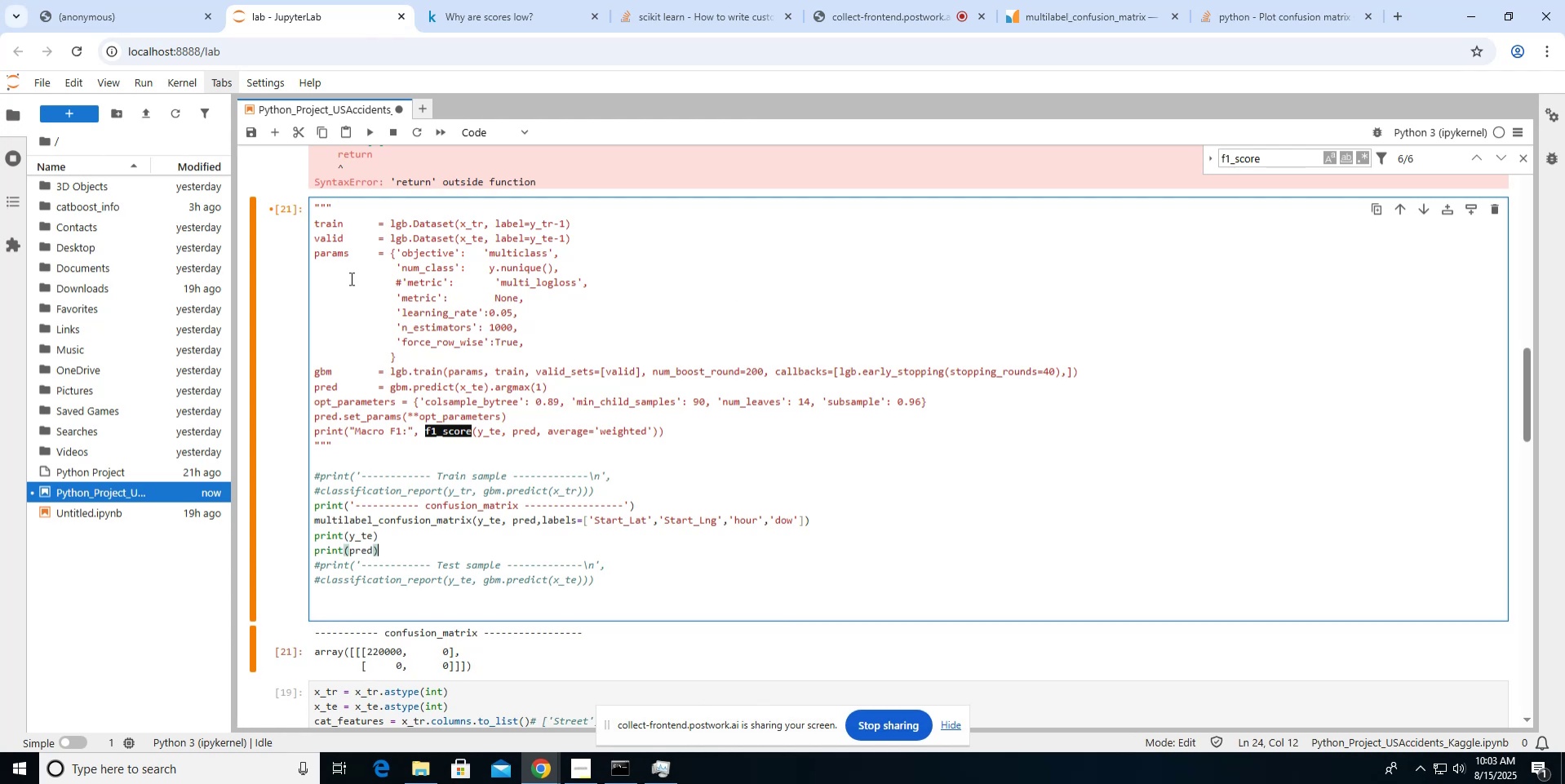 
left_click([371, 136])
 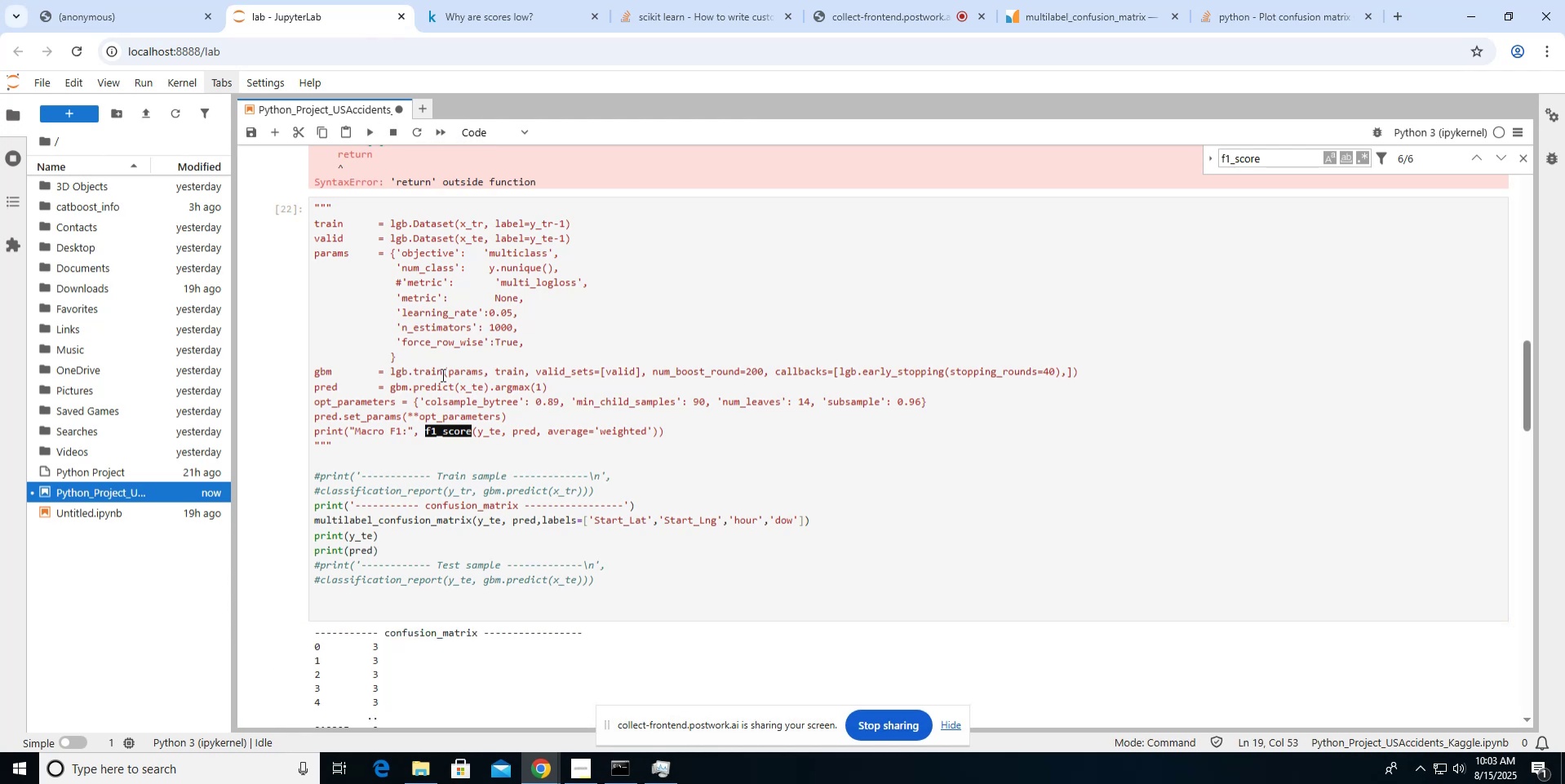 
scroll: coordinate [441, 374], scroll_direction: down, amount: 4.0
 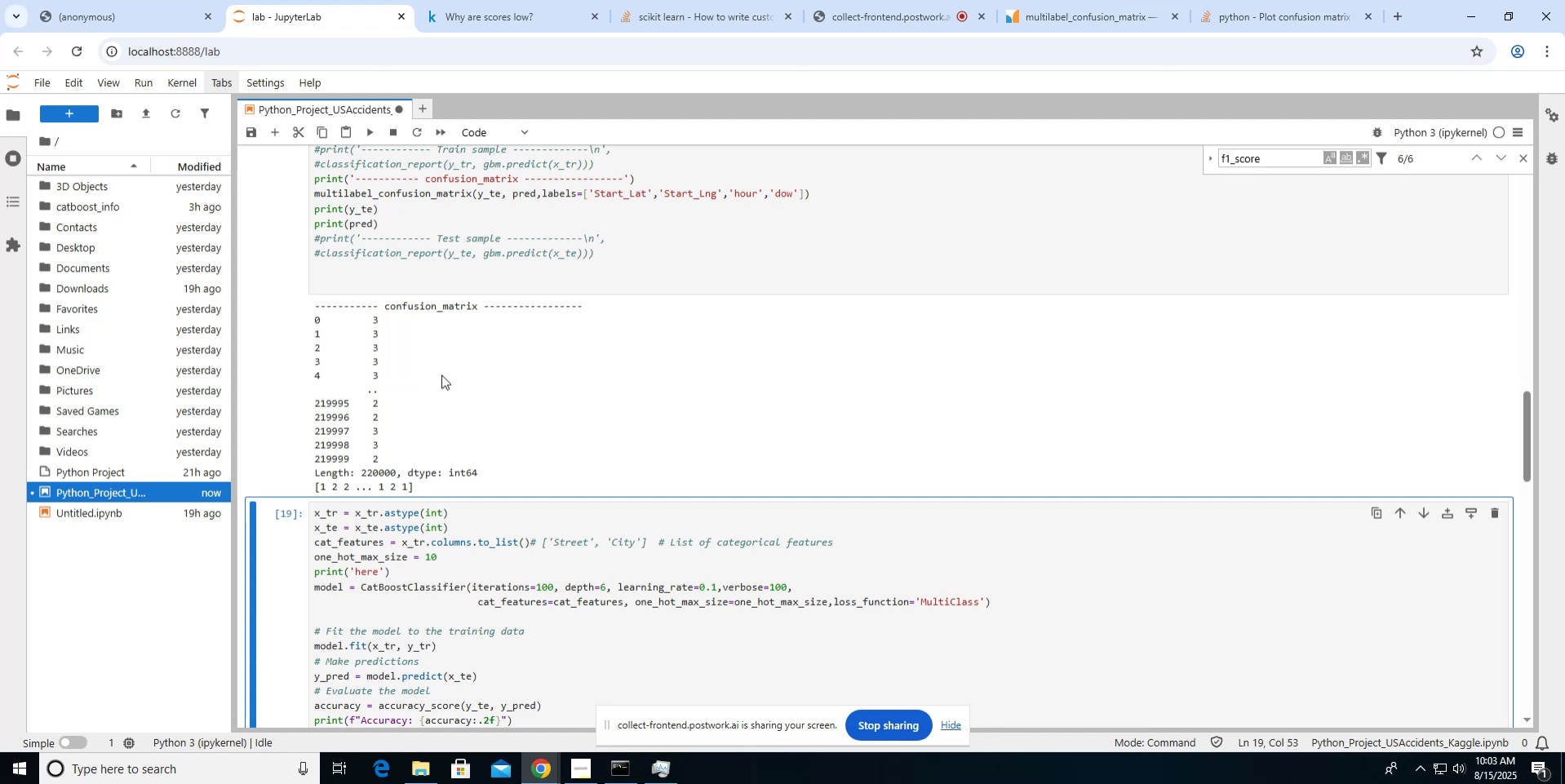 
wait(10.1)
 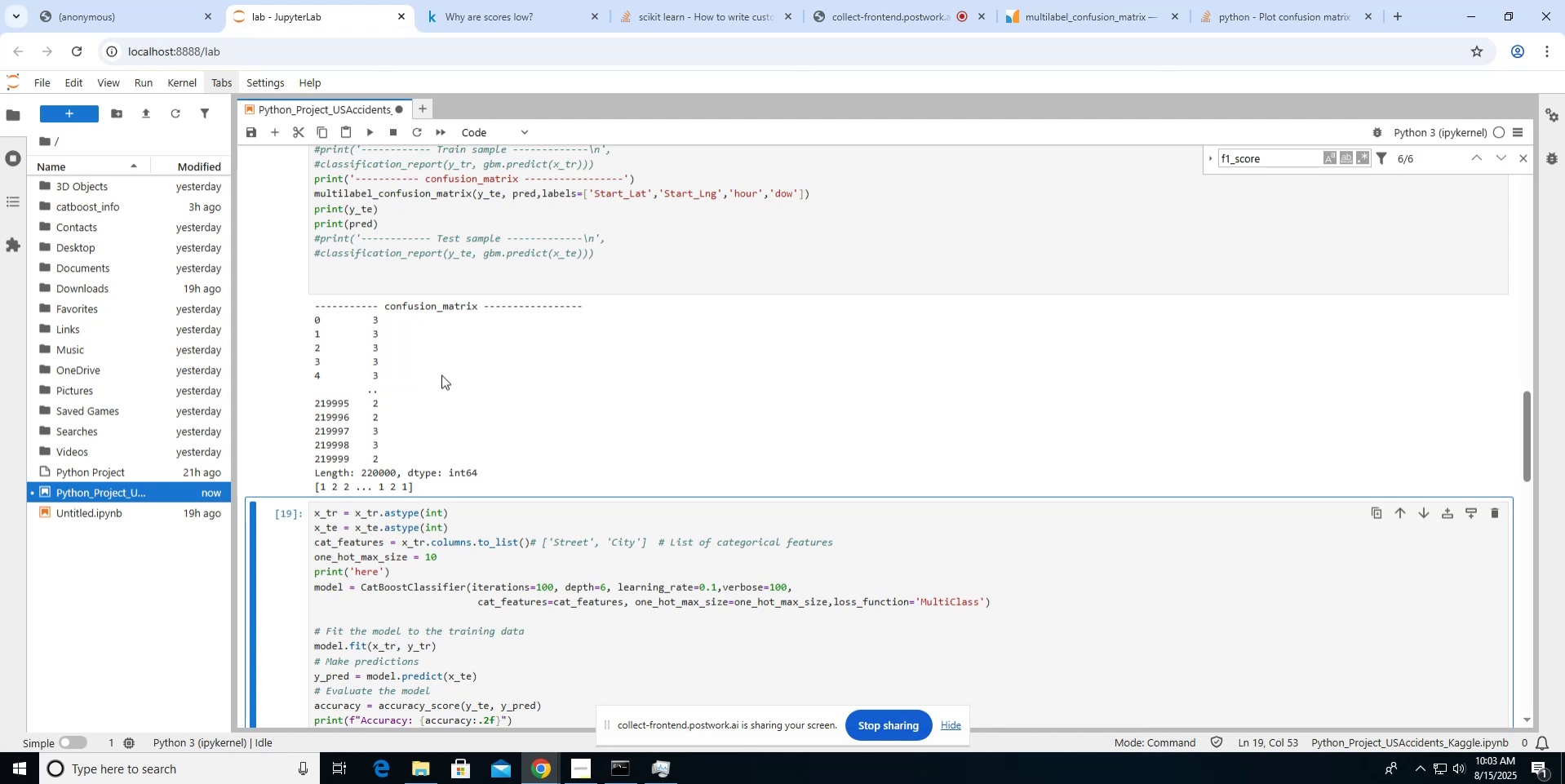 
scroll: coordinate [441, 374], scroll_direction: up, amount: 1.0
 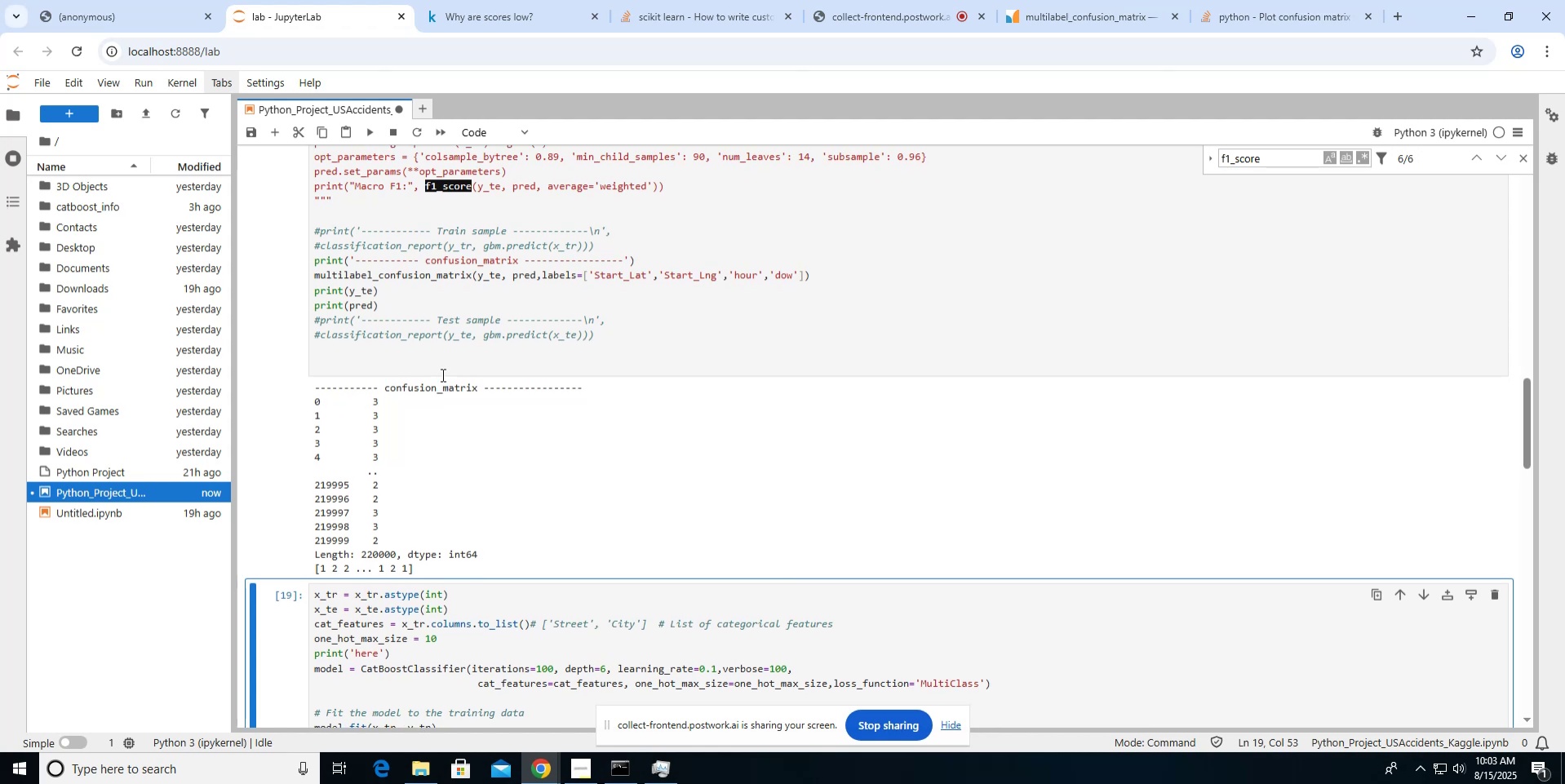 
wait(12.55)
 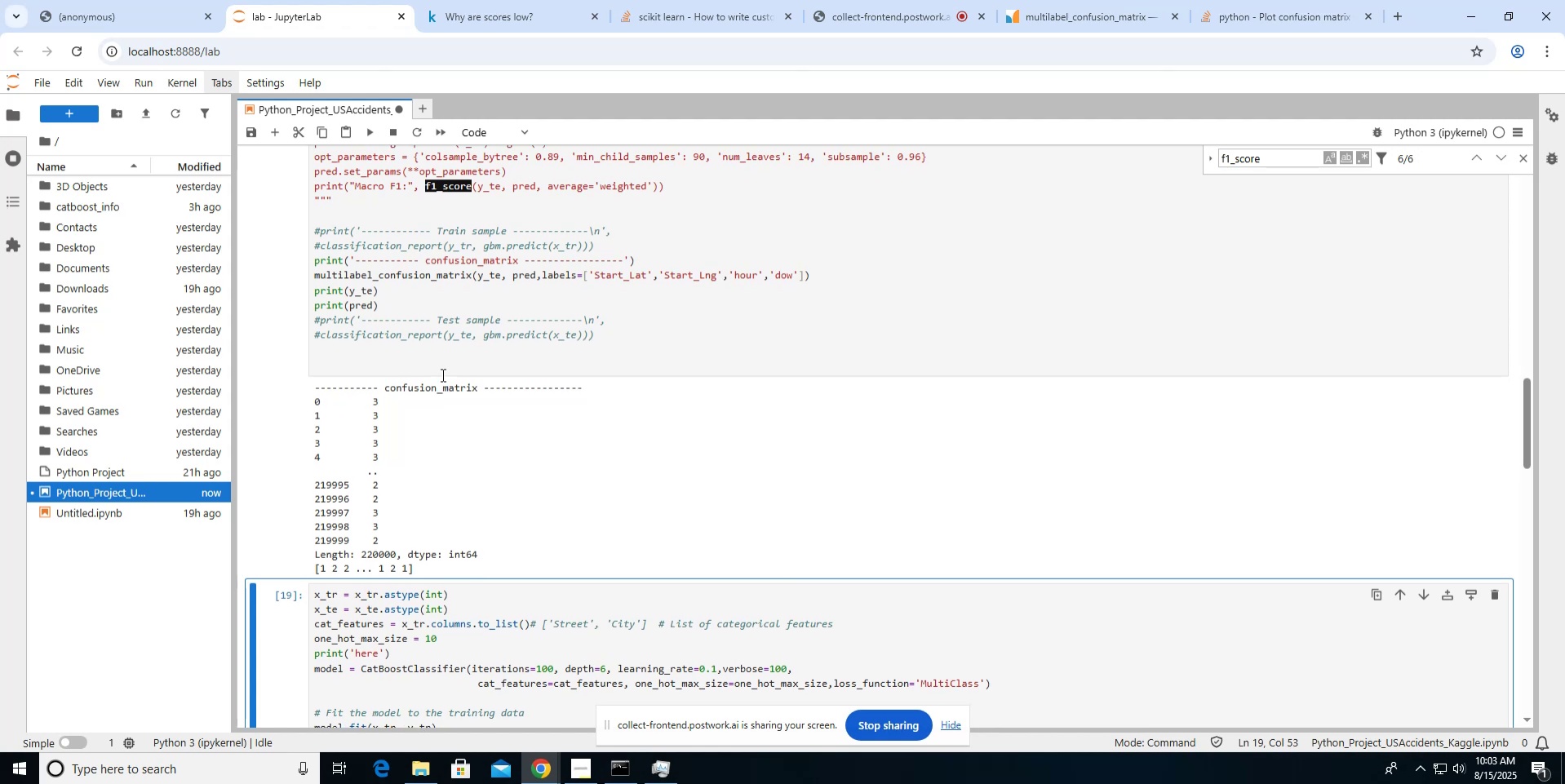 
left_click([400, 300])
 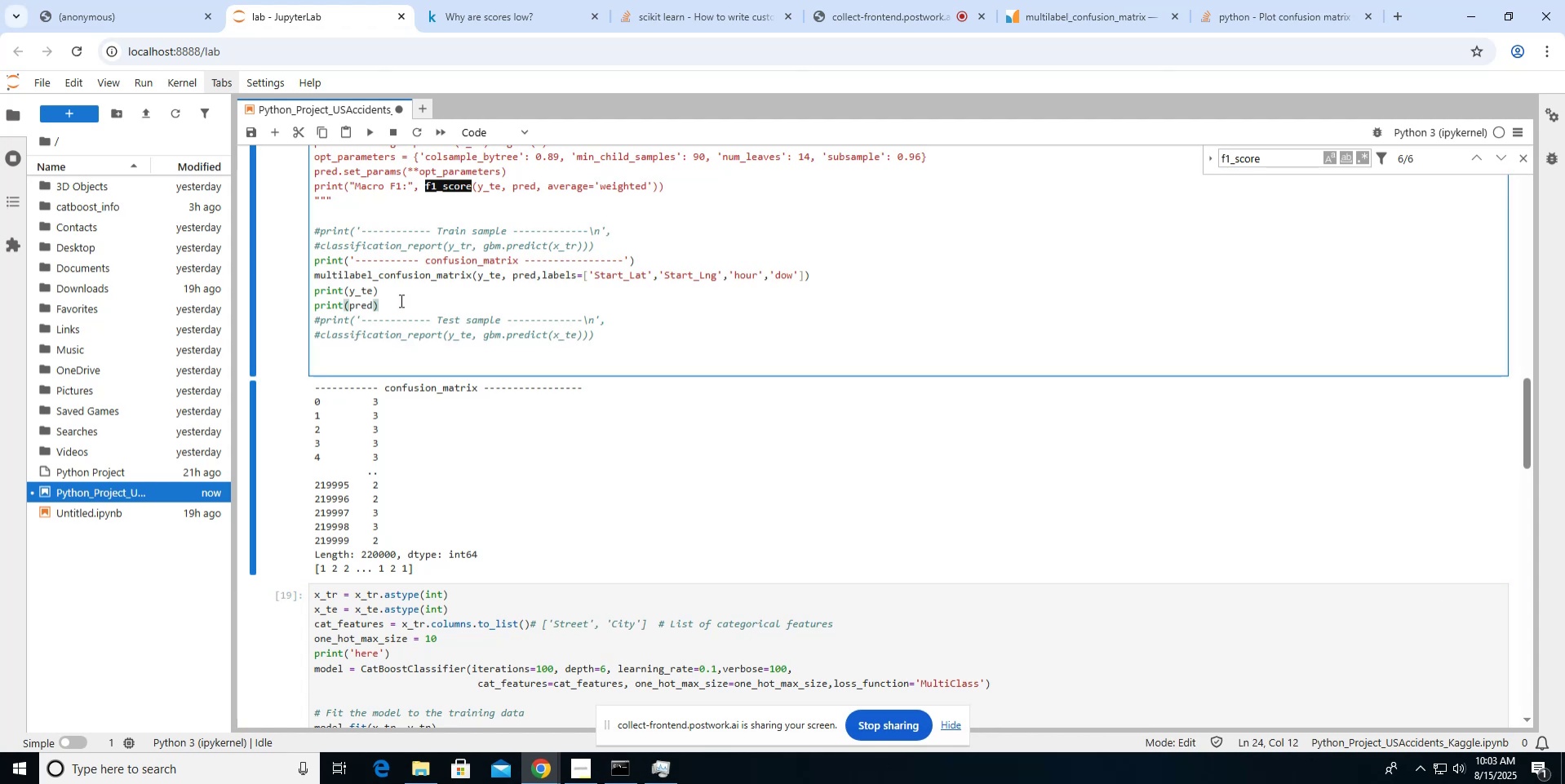 
key(ArrowRight)
 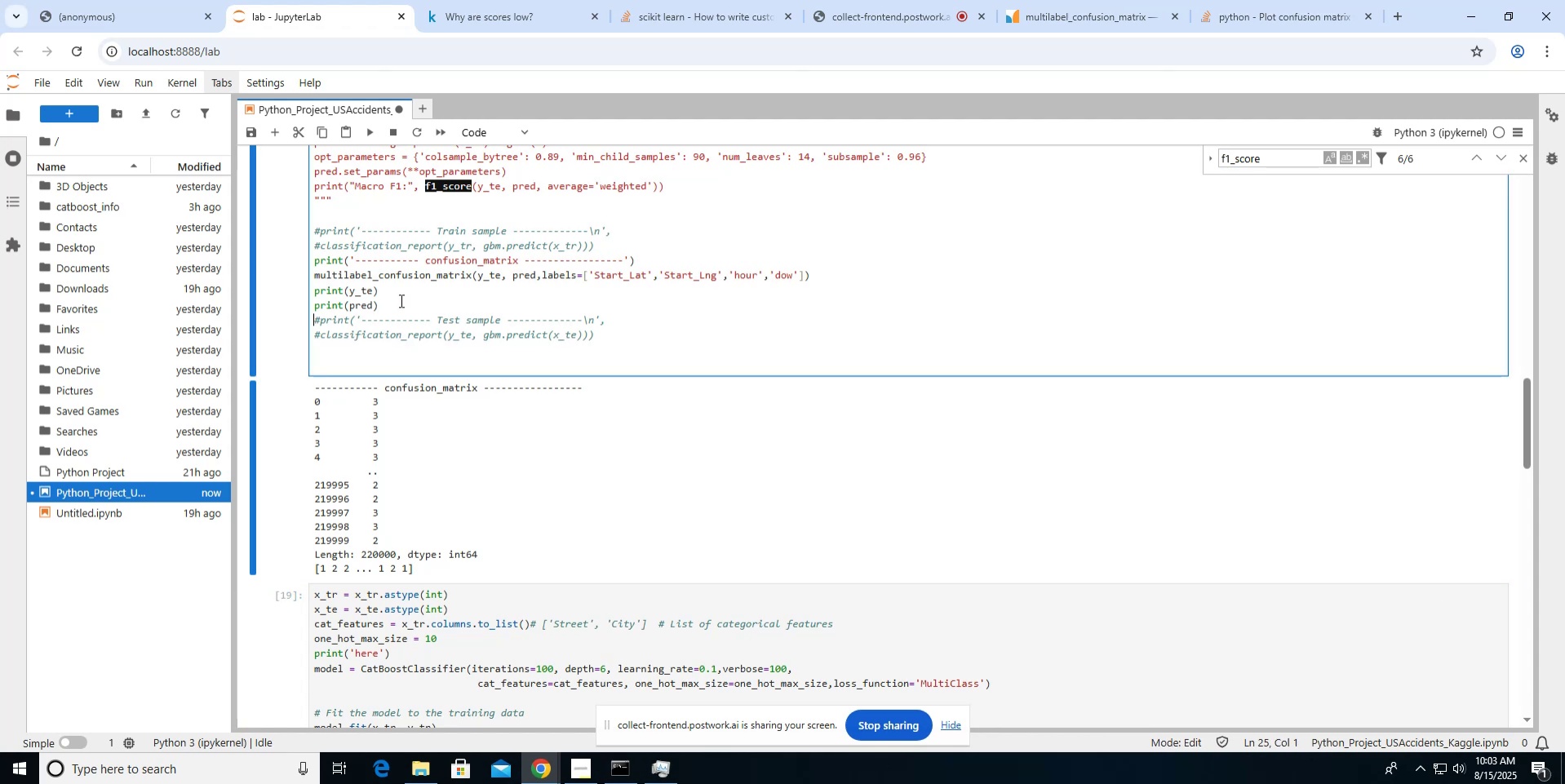 
key(ArrowUp)
 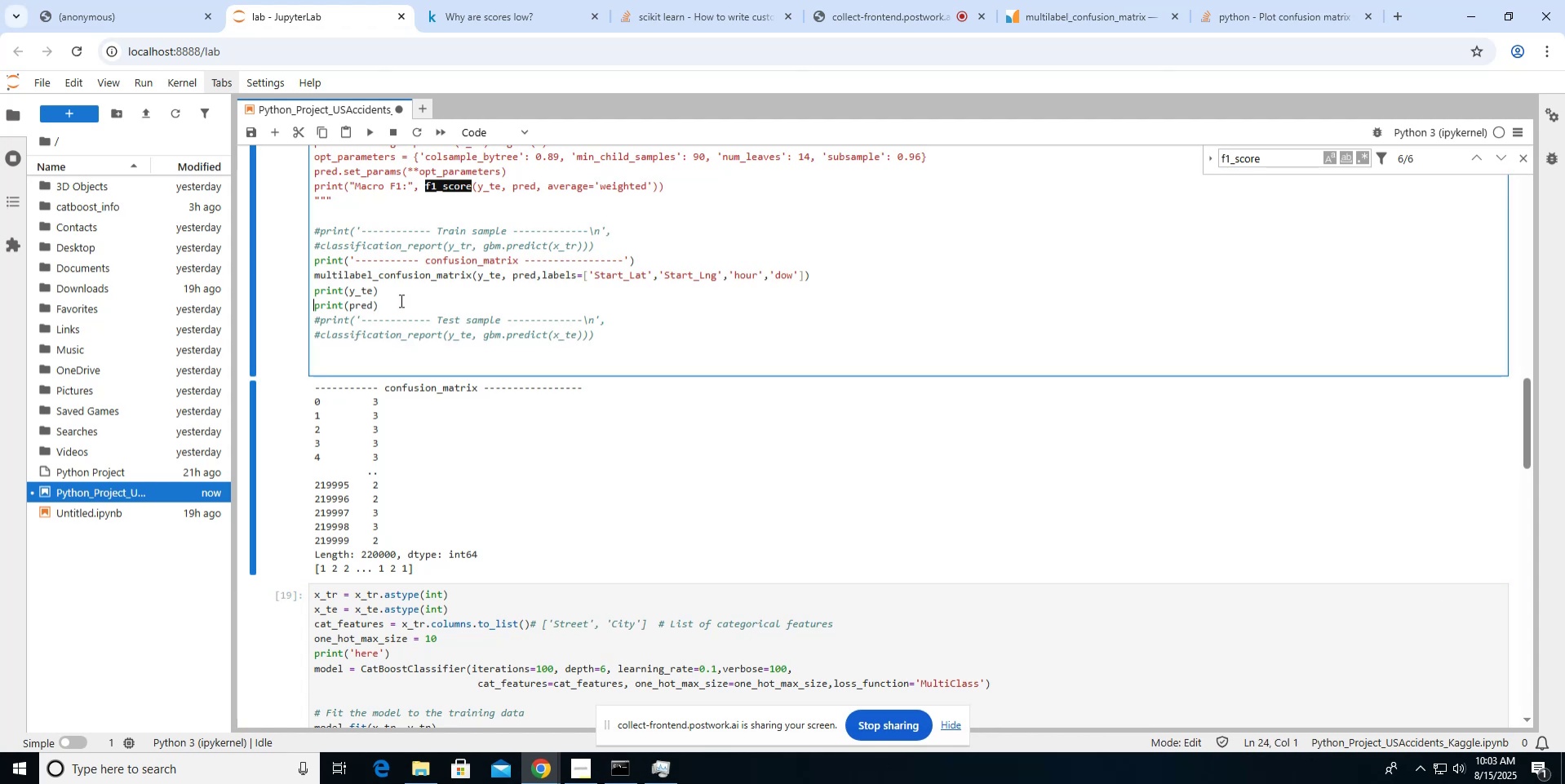 
key(ArrowUp)
 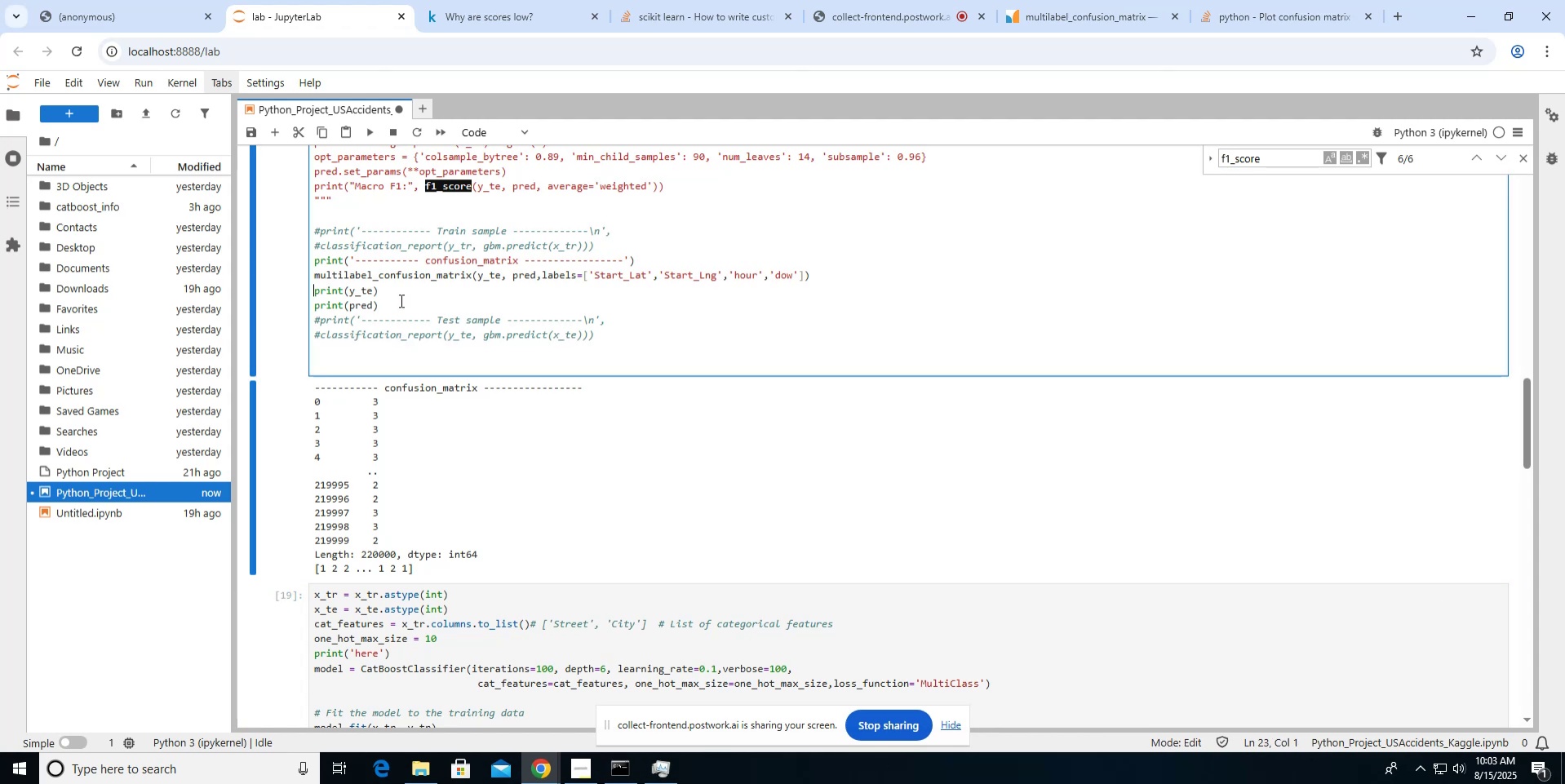 
key(Shift+ShiftLeft)
 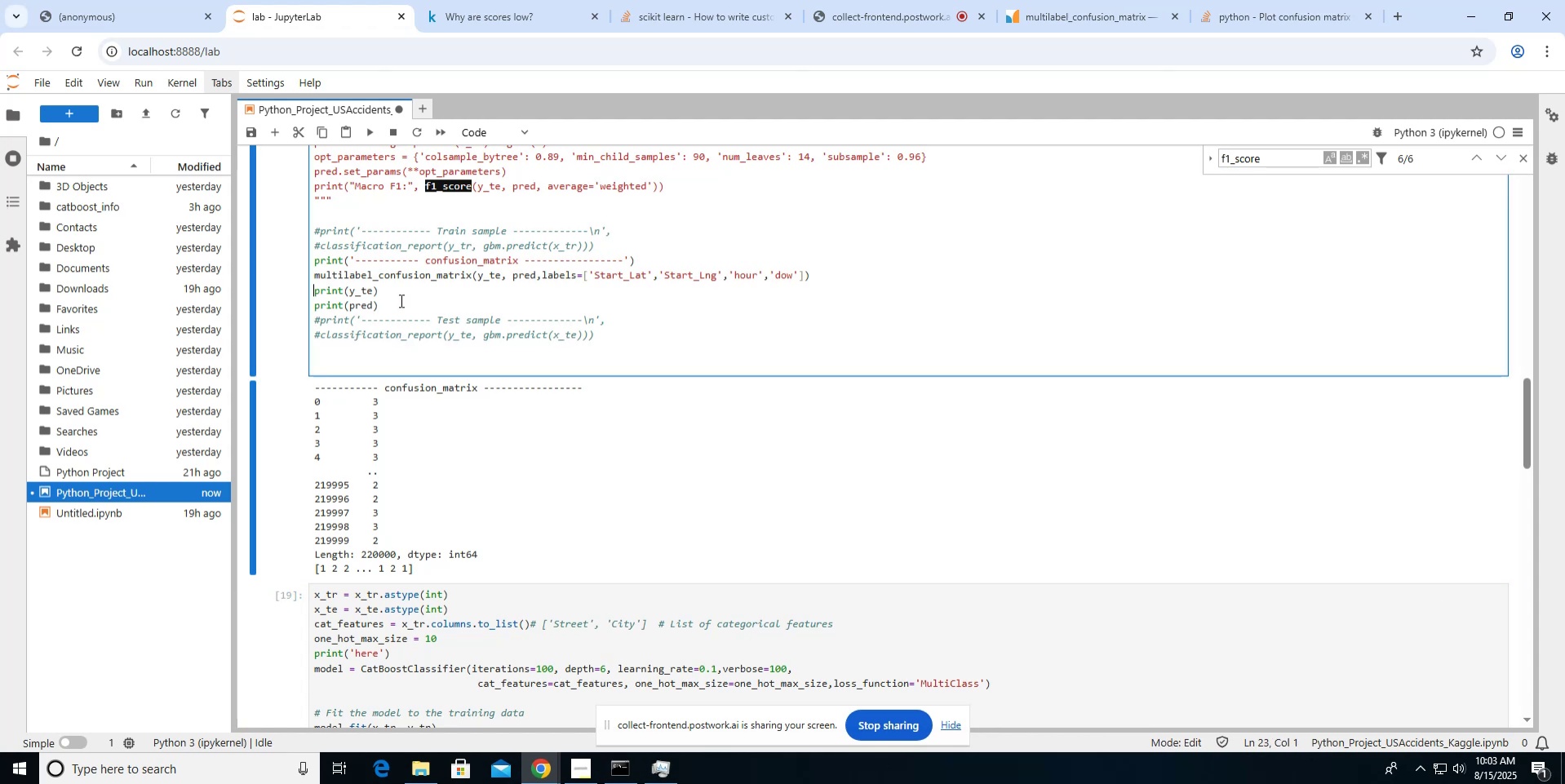 
key(Shift+3)
 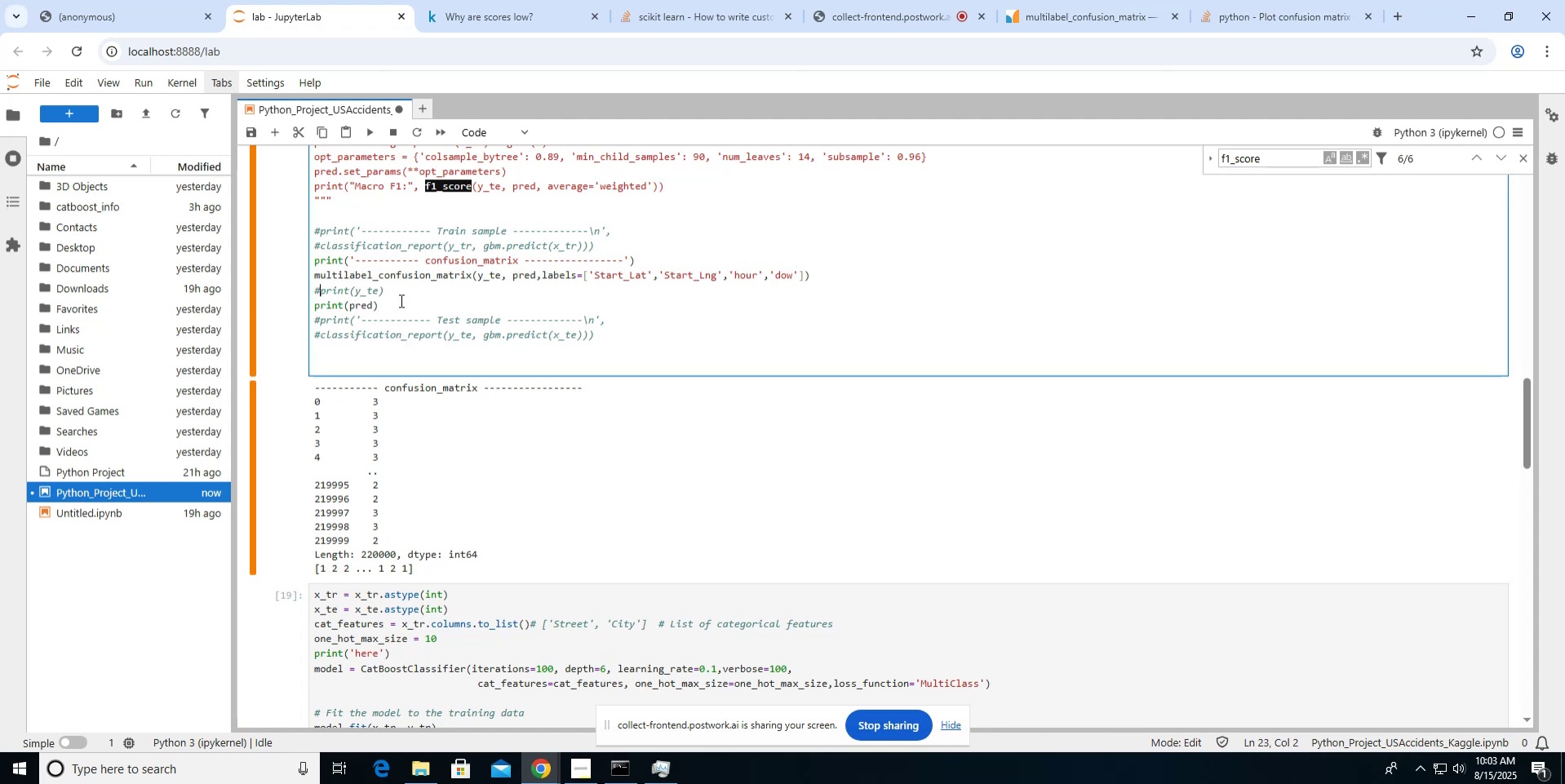 
key(ArrowDown)
 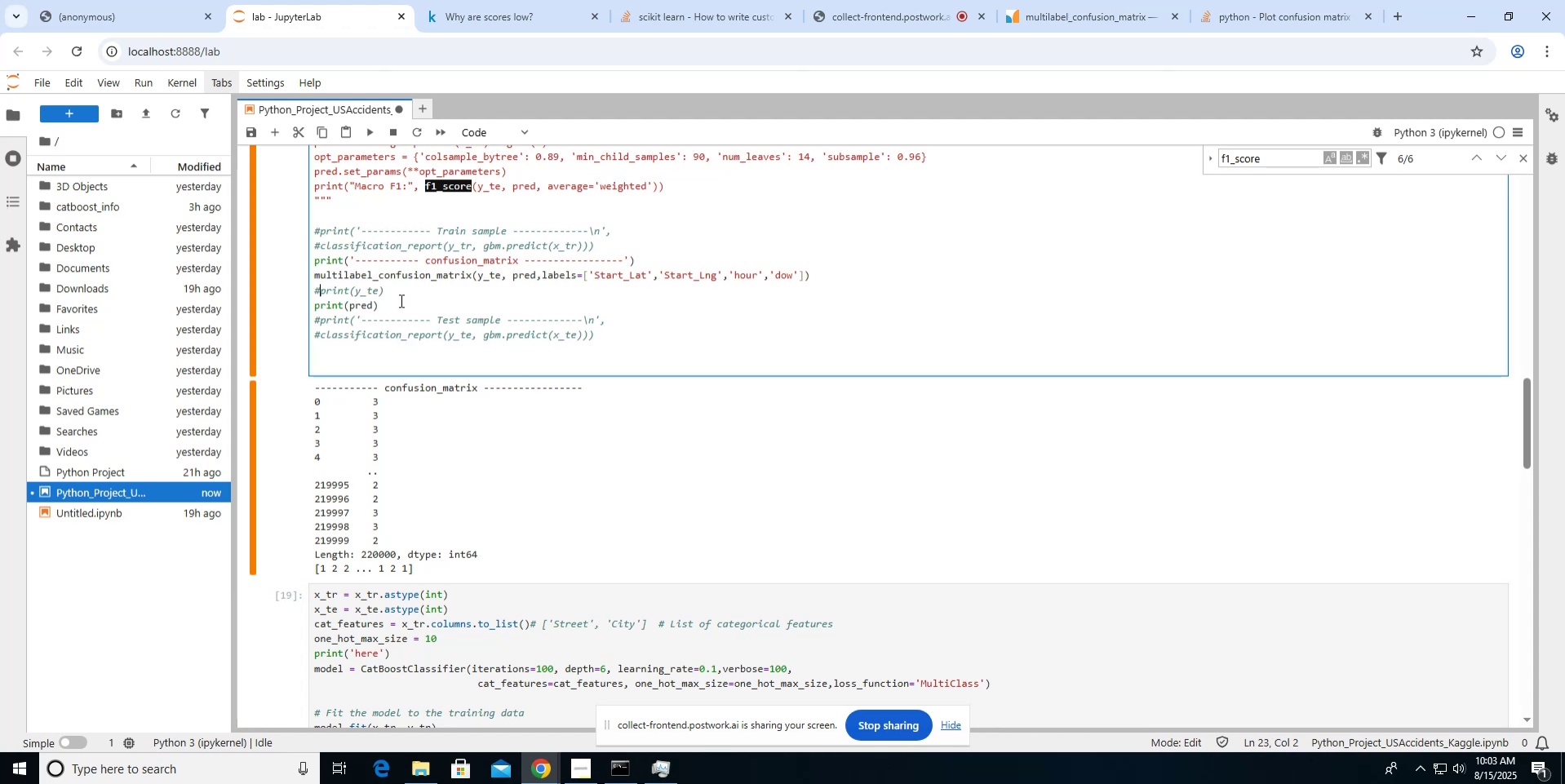 
key(ArrowLeft)
 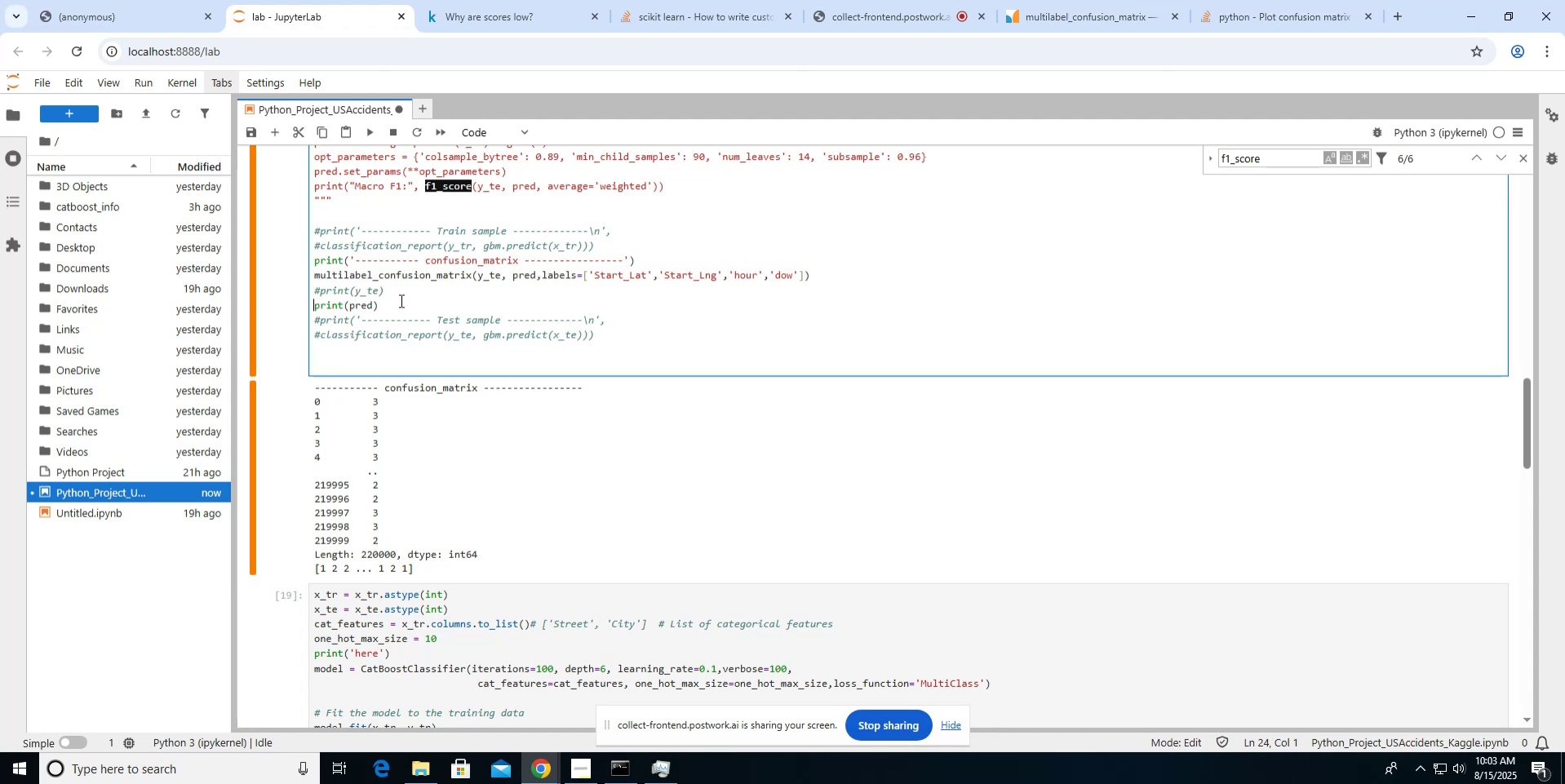 
key(Shift+ShiftLeft)
 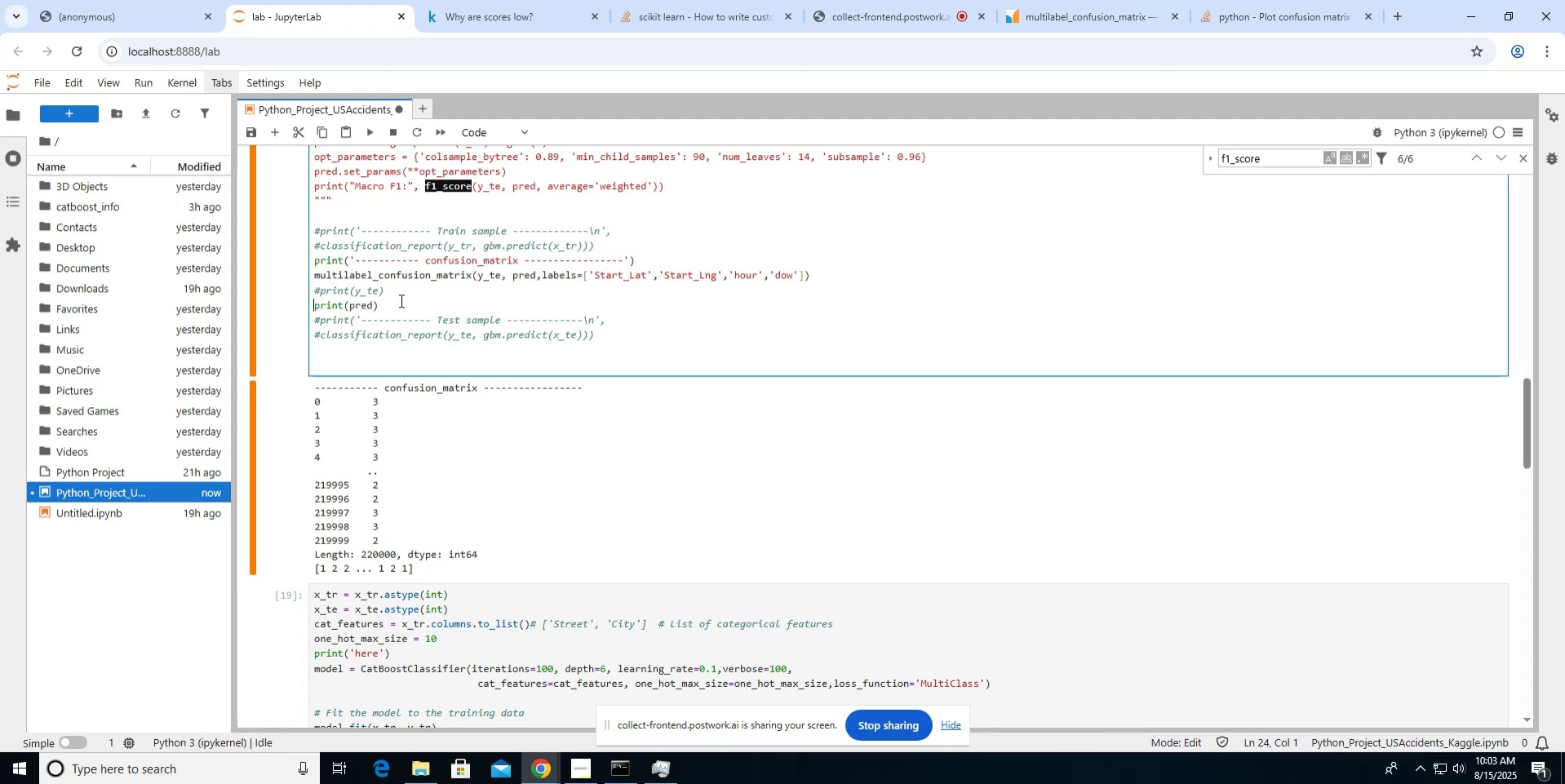 
key(Shift+3)
 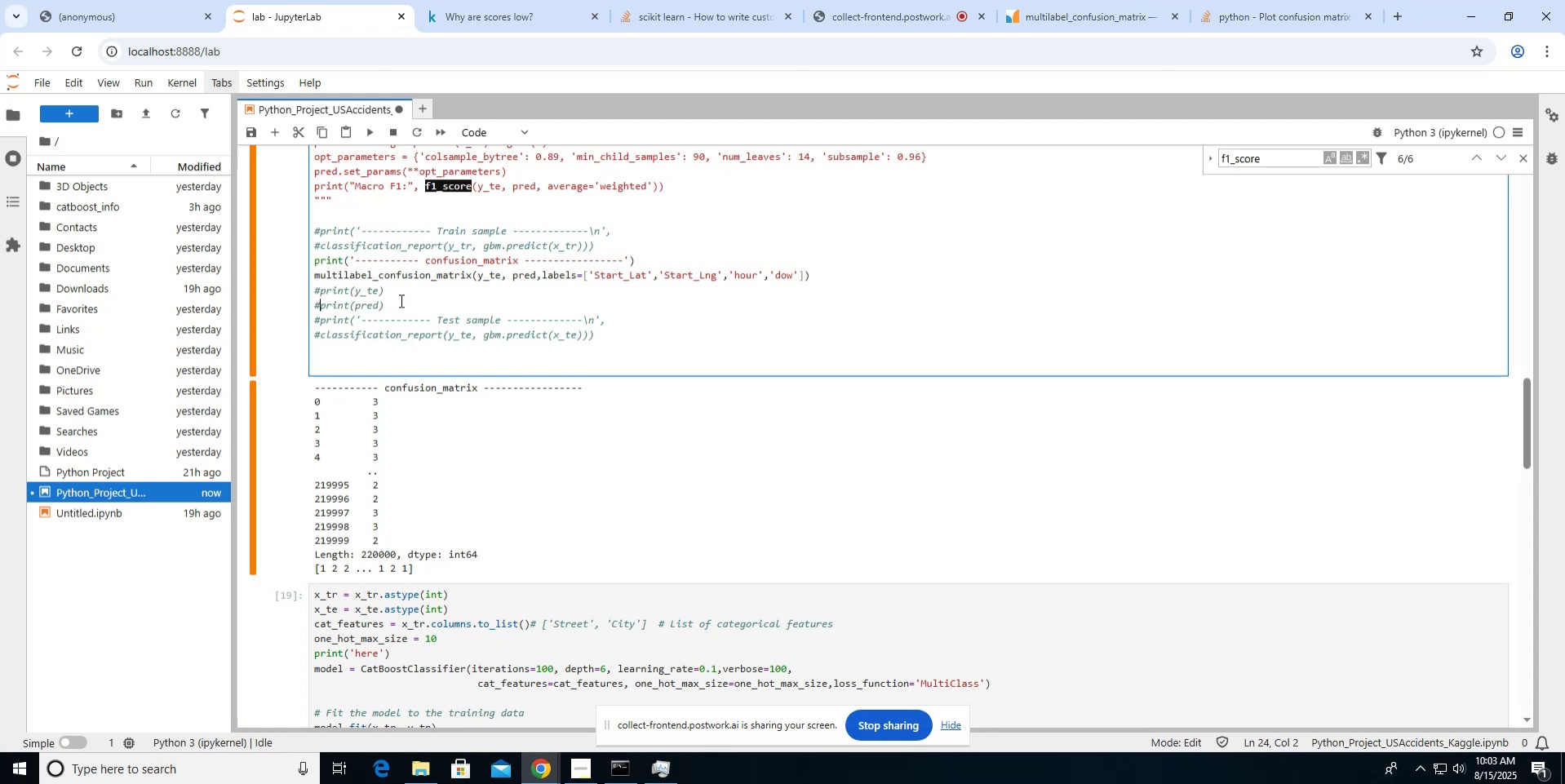 
key(Shift+ArrowUp)
 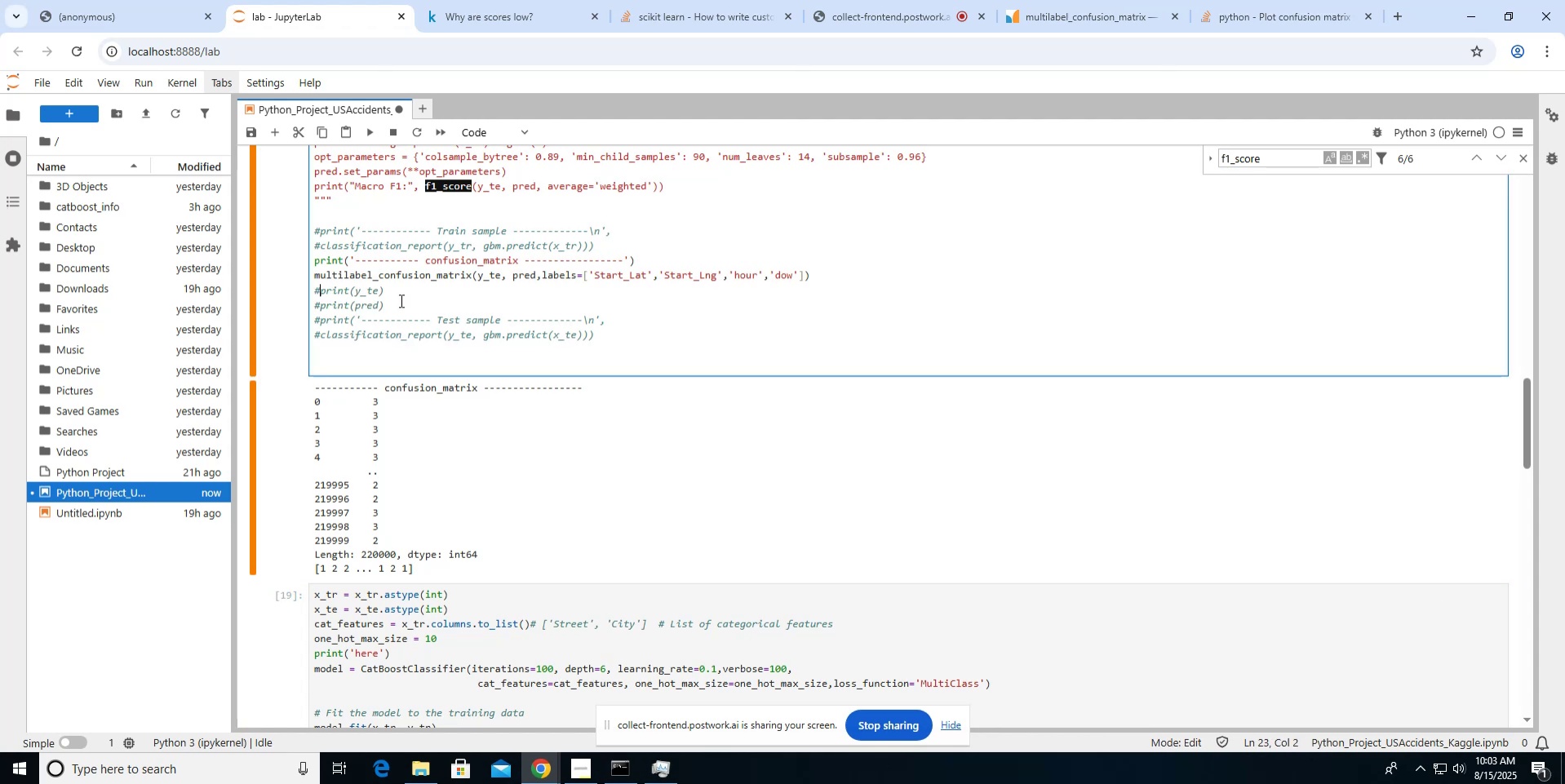 
key(ArrowUp)
 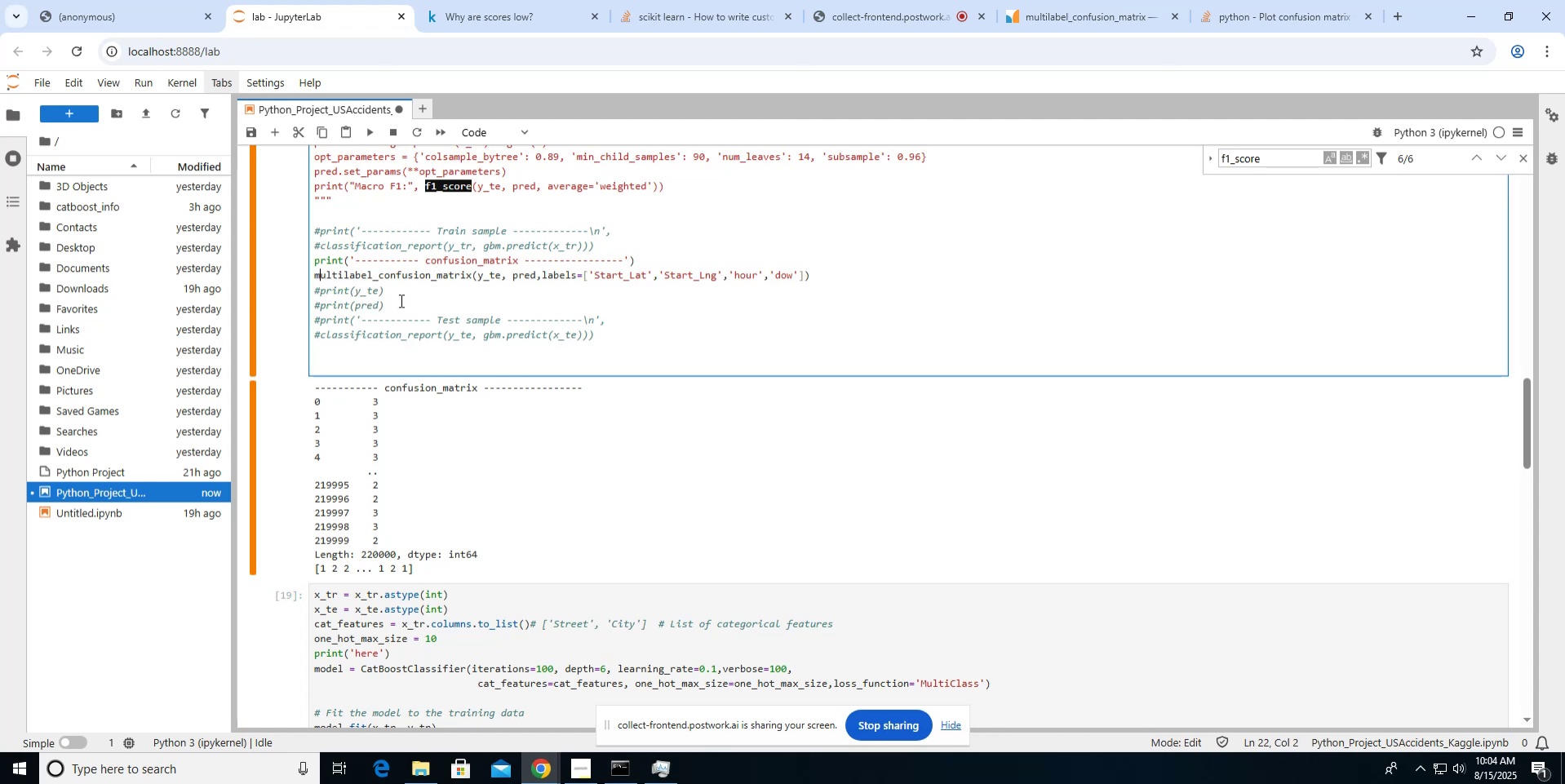 
key(ArrowUp)
 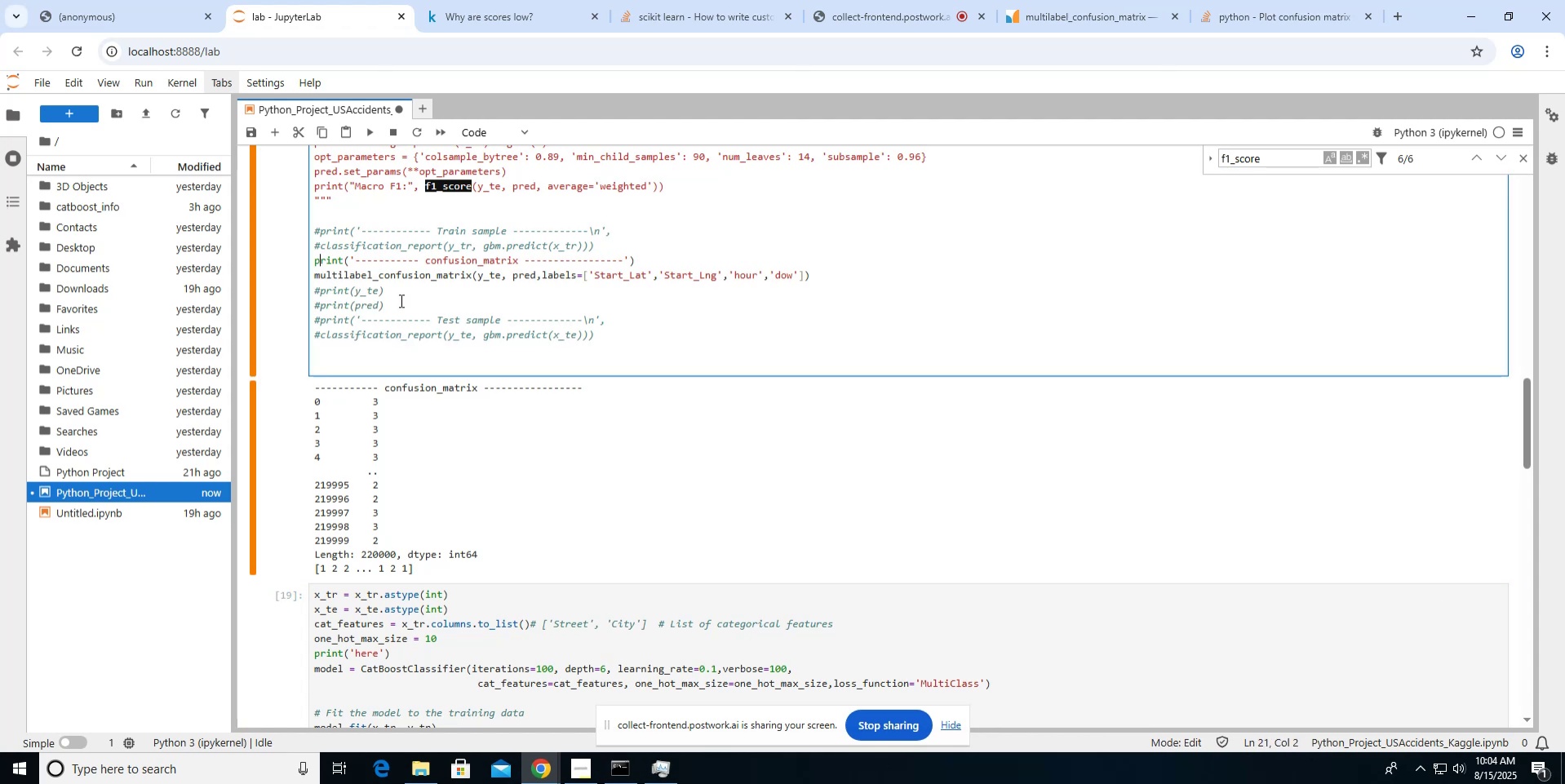 
key(ArrowLeft)
 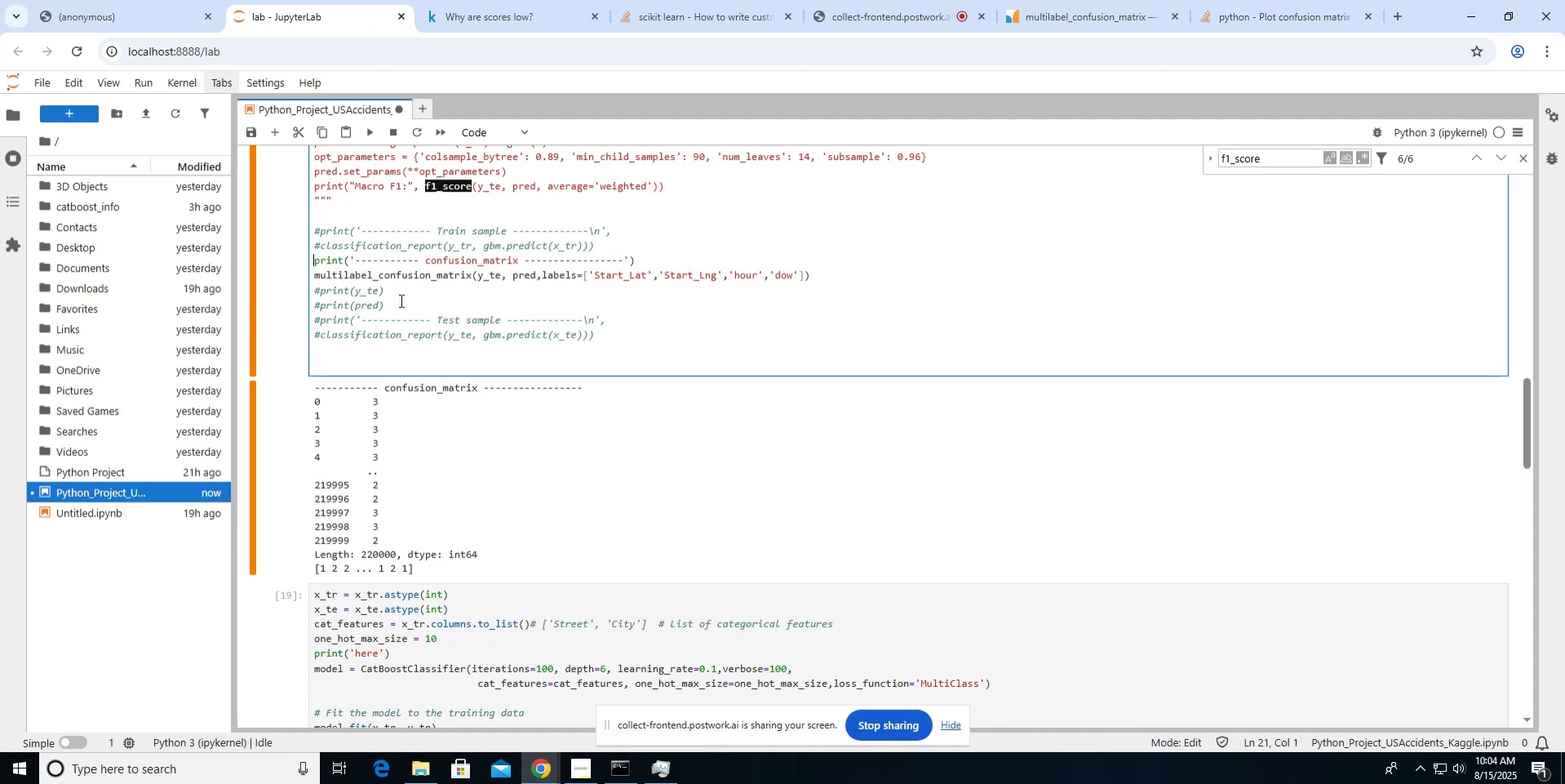 
key(ArrowDown)
 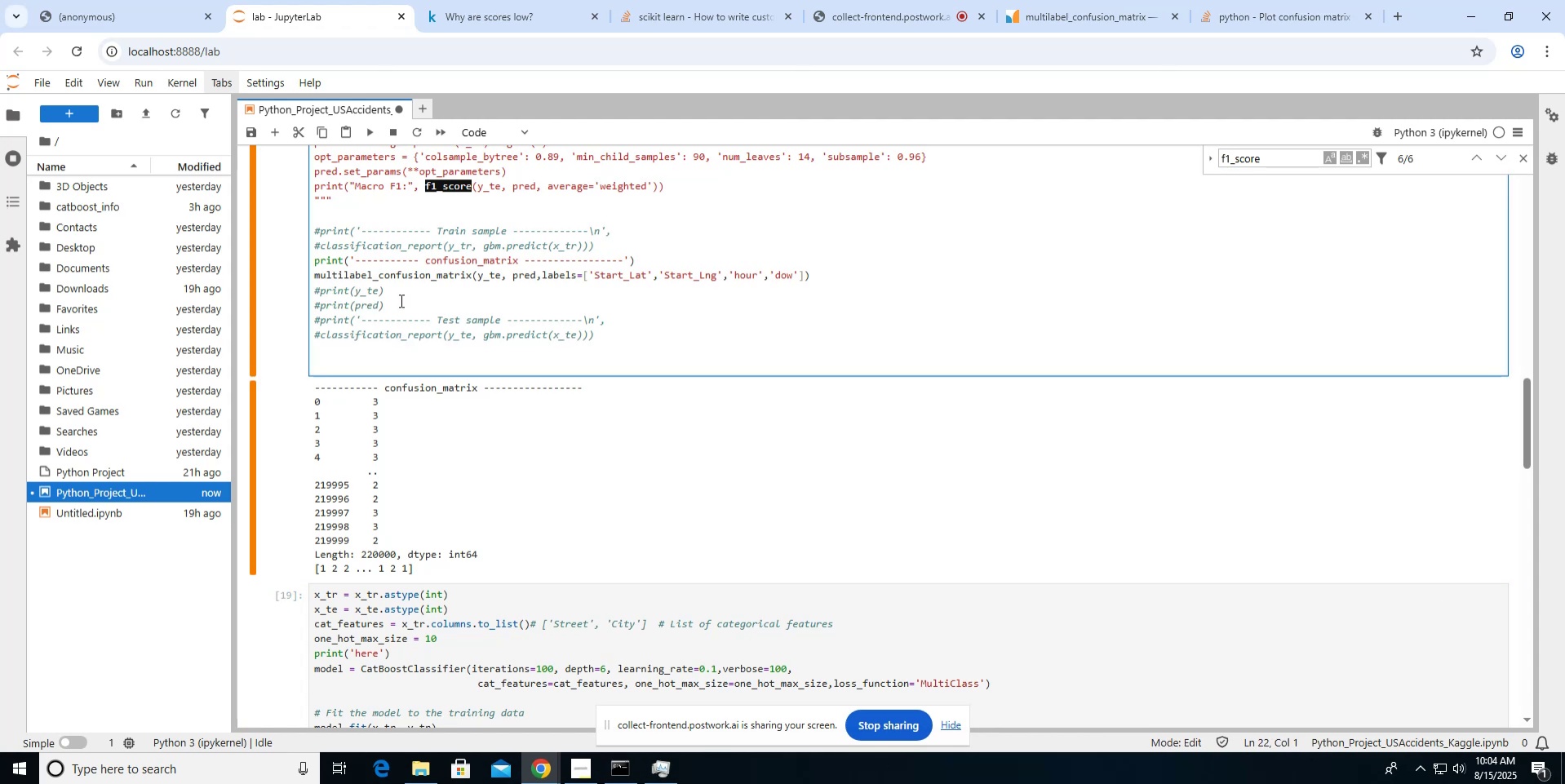 
key(Shift+ShiftLeft)
 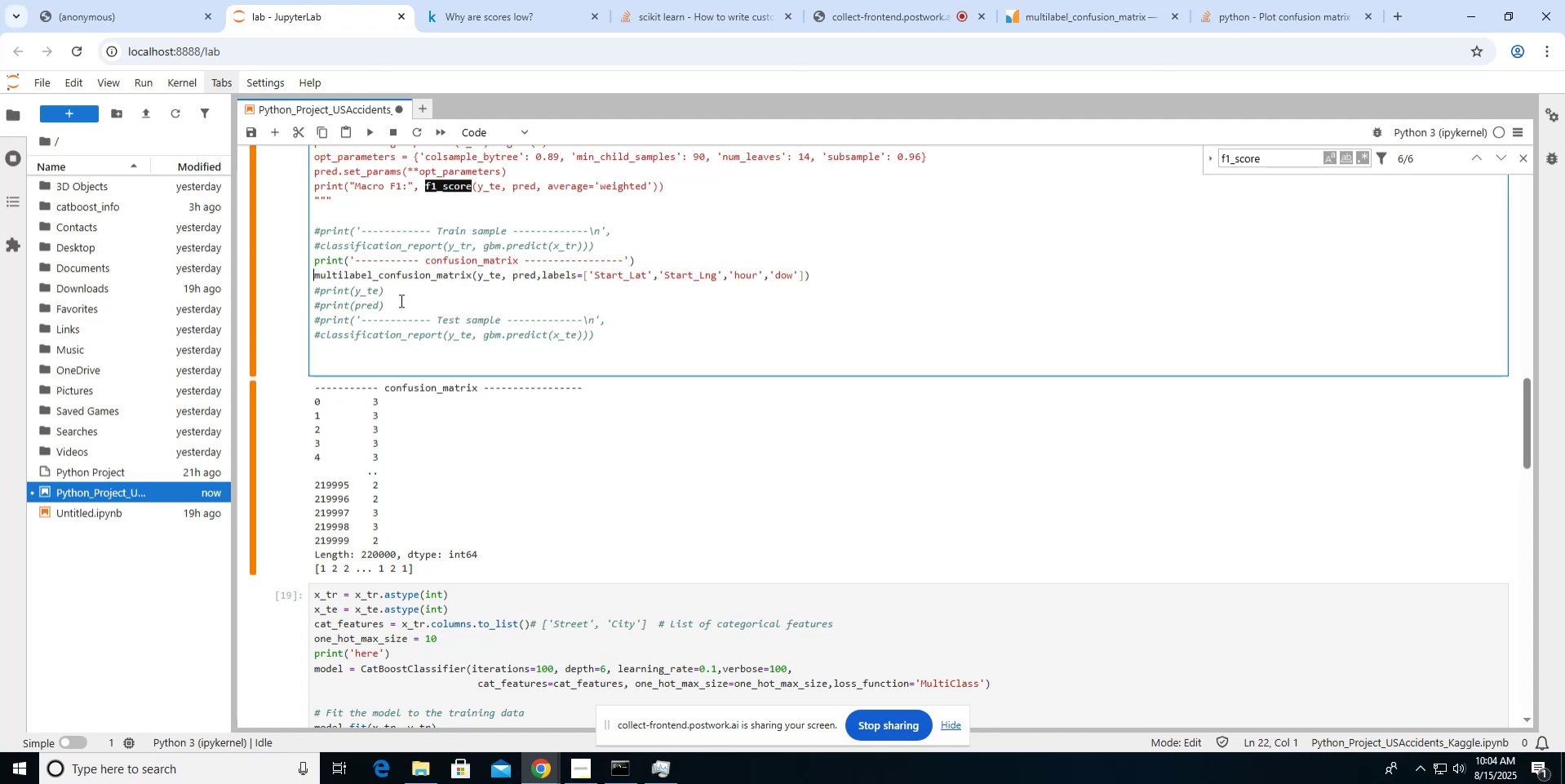 
key(Shift+3)
 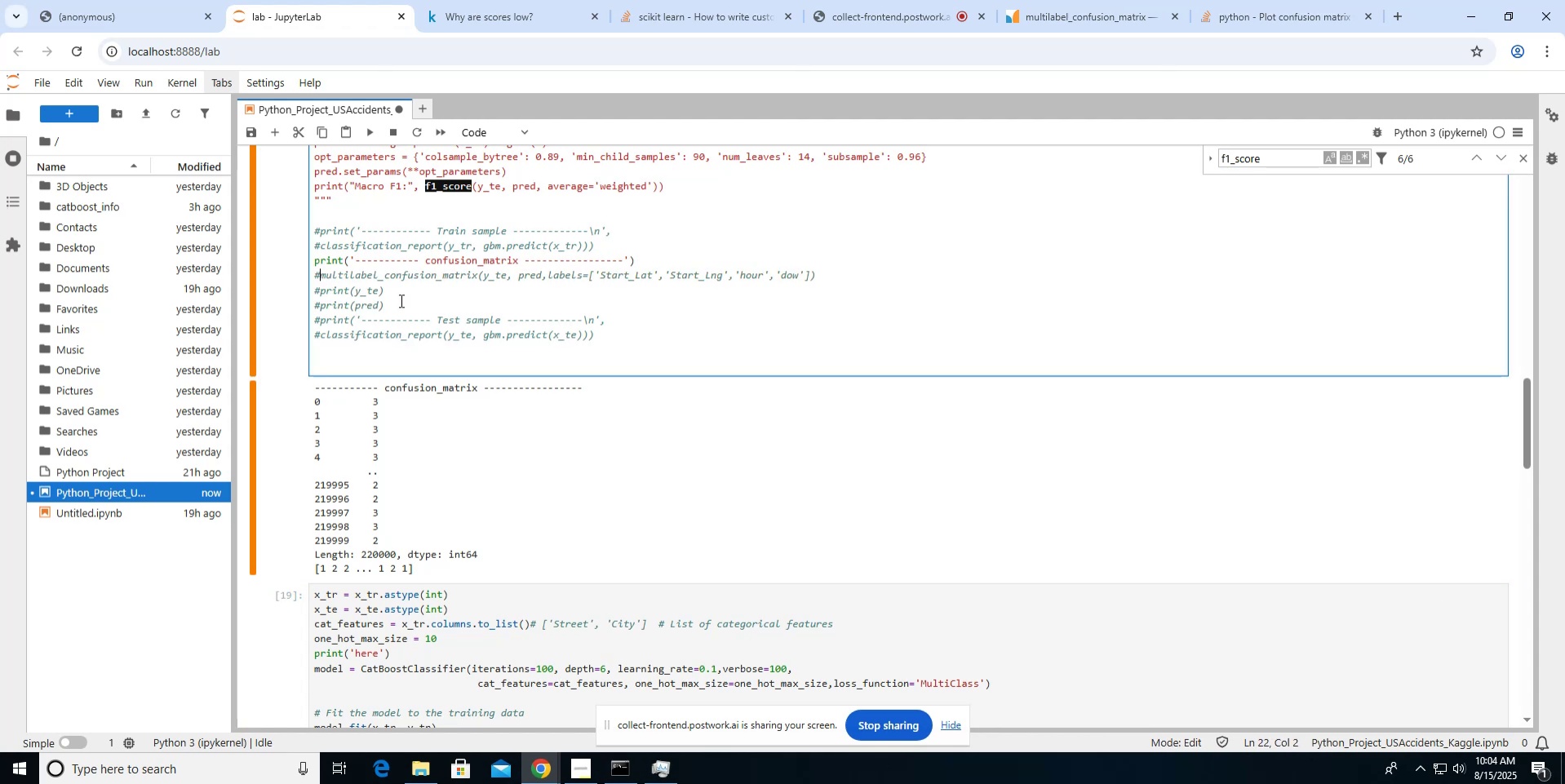 
key(ArrowUp)
 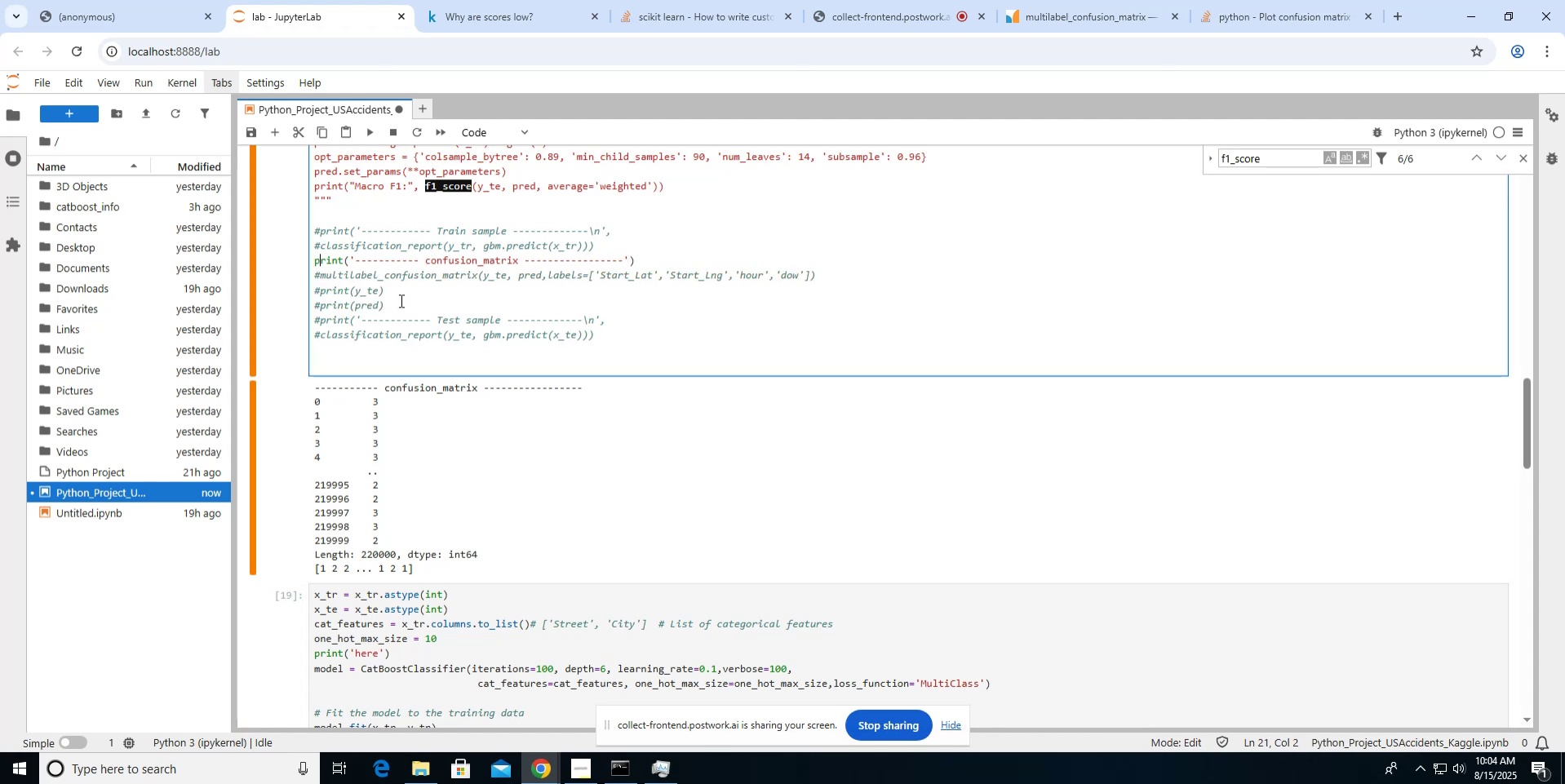 
key(ArrowUp)
 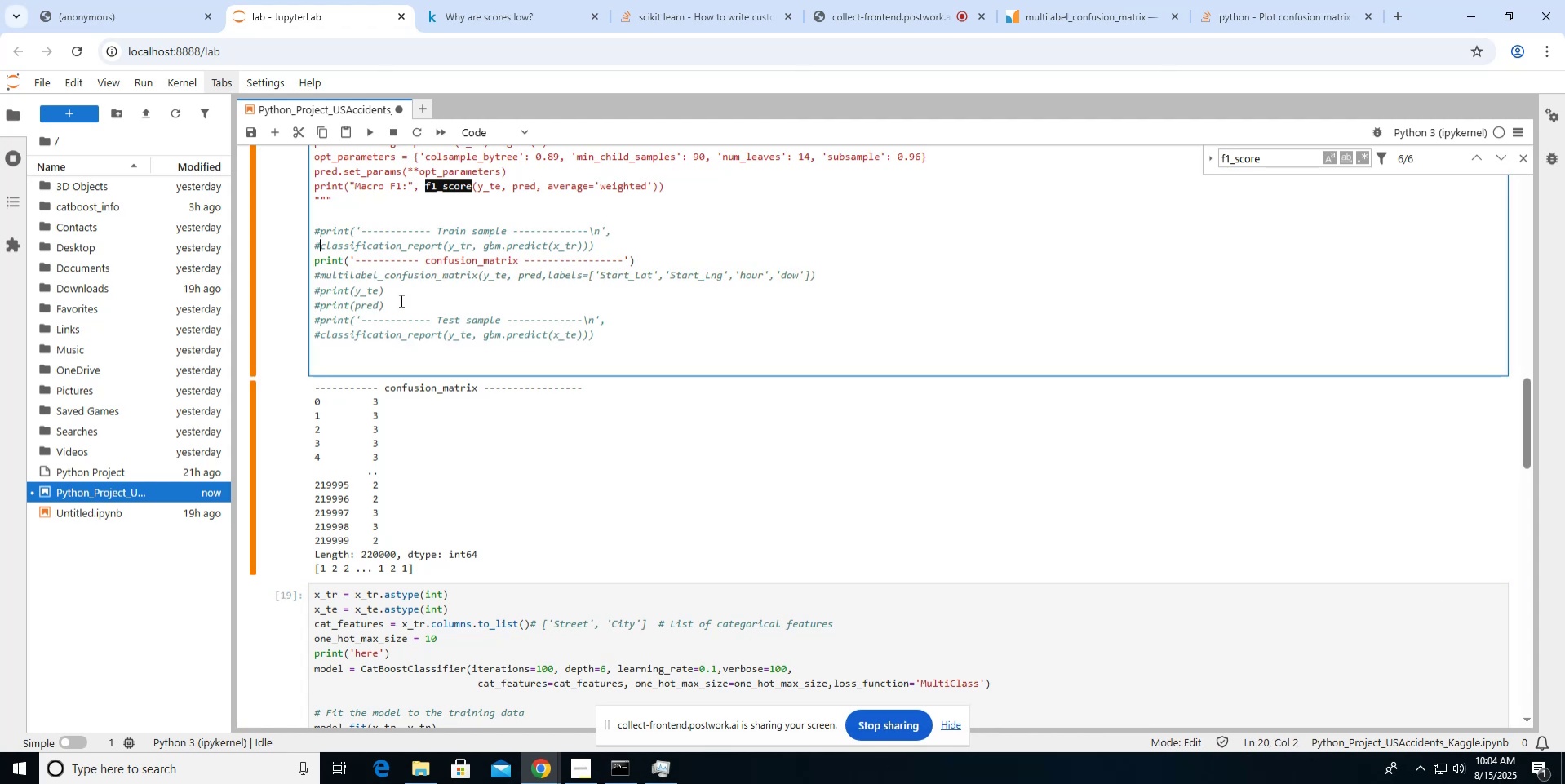 
key(Backspace)
 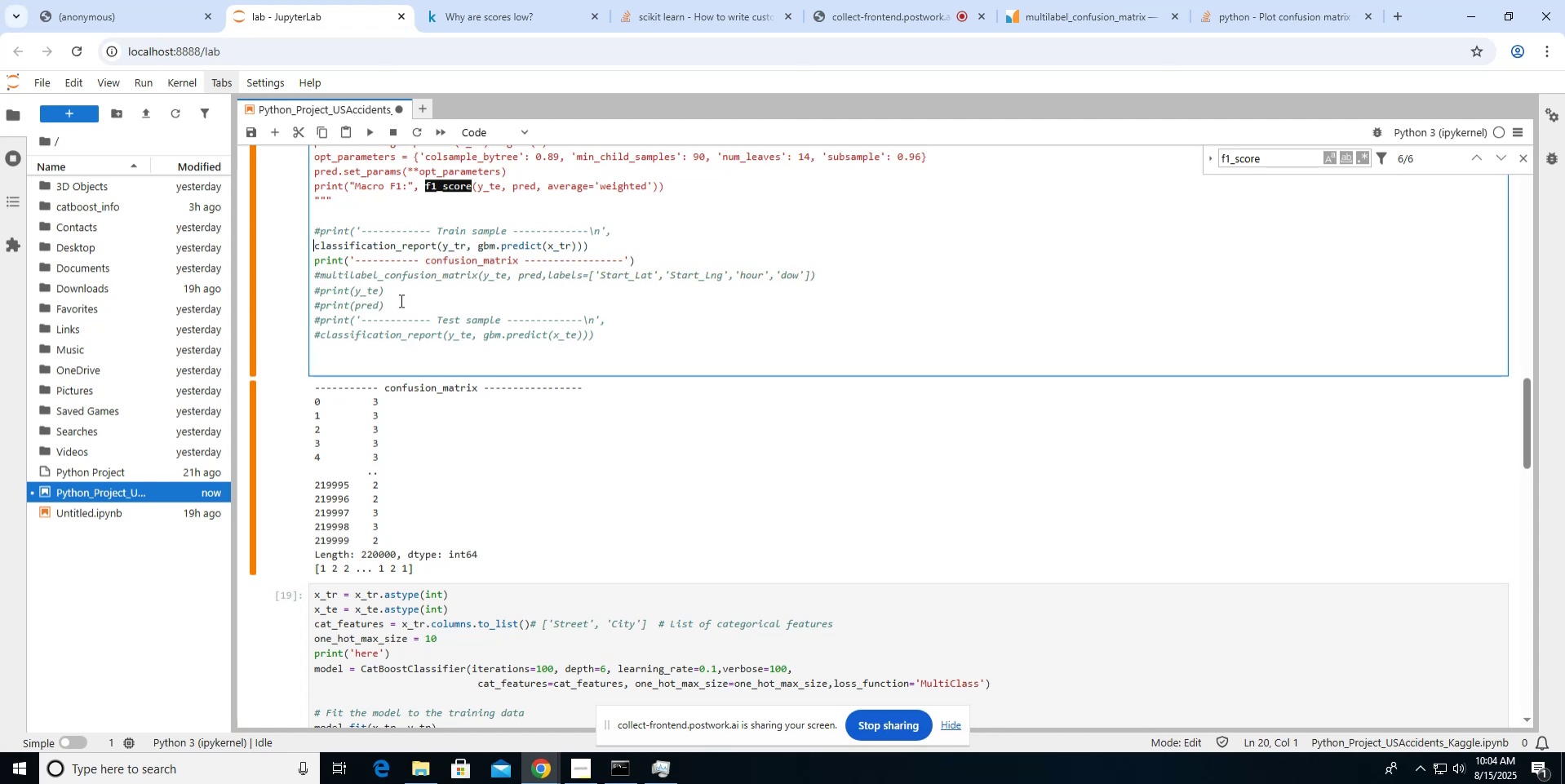 
key(ArrowUp)
 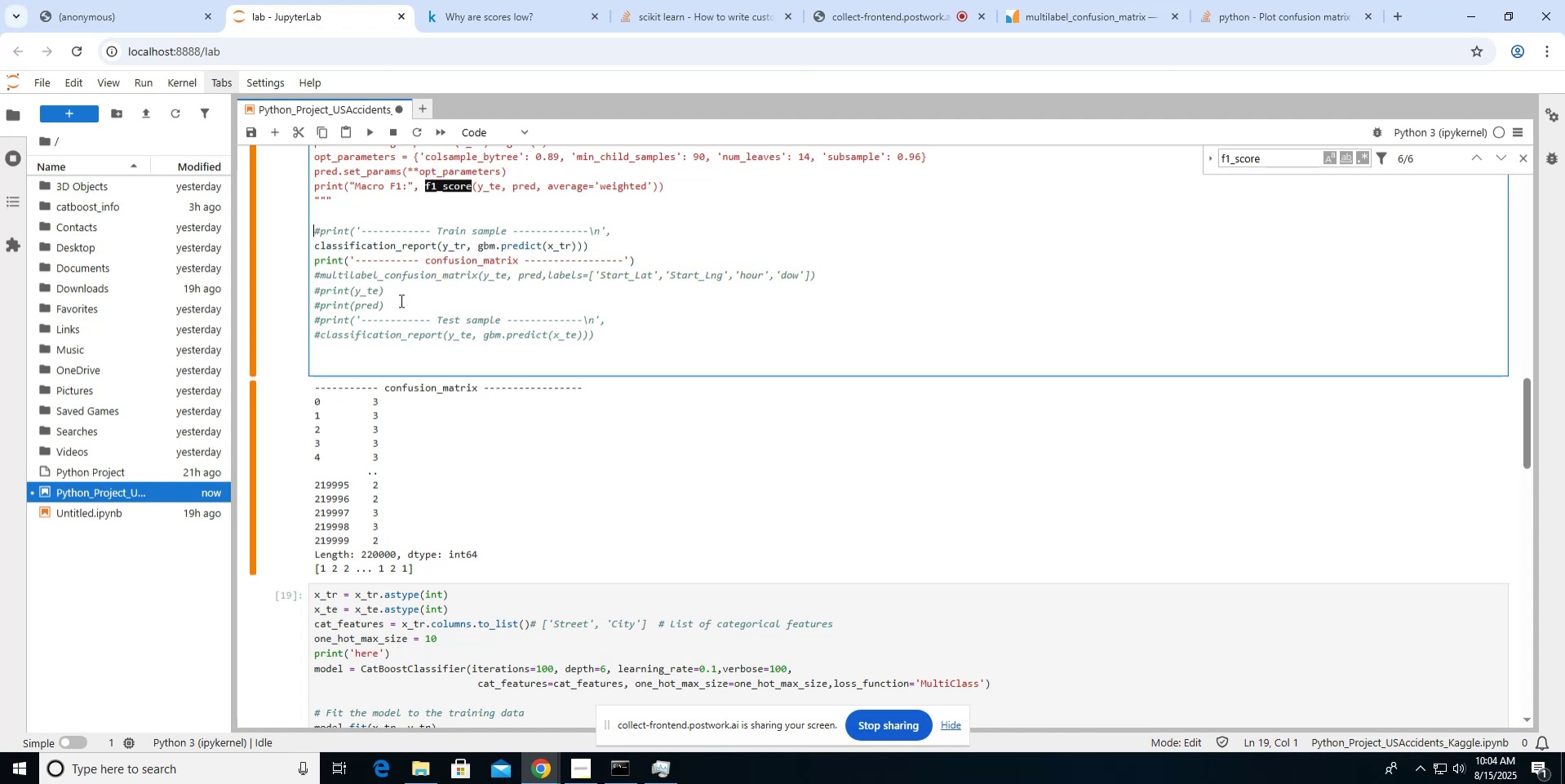 
key(ArrowRight)
 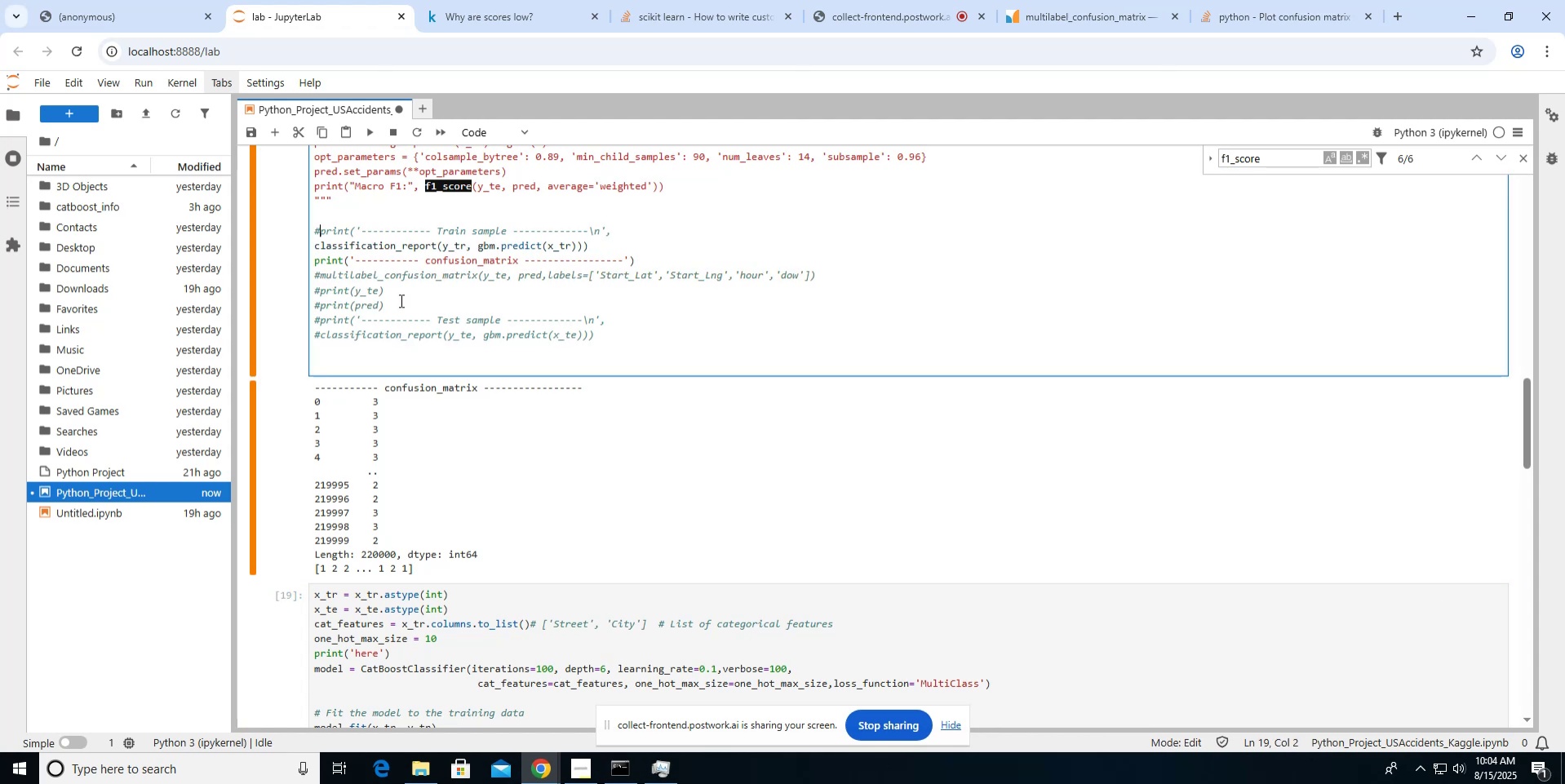 
key(Backspace)
 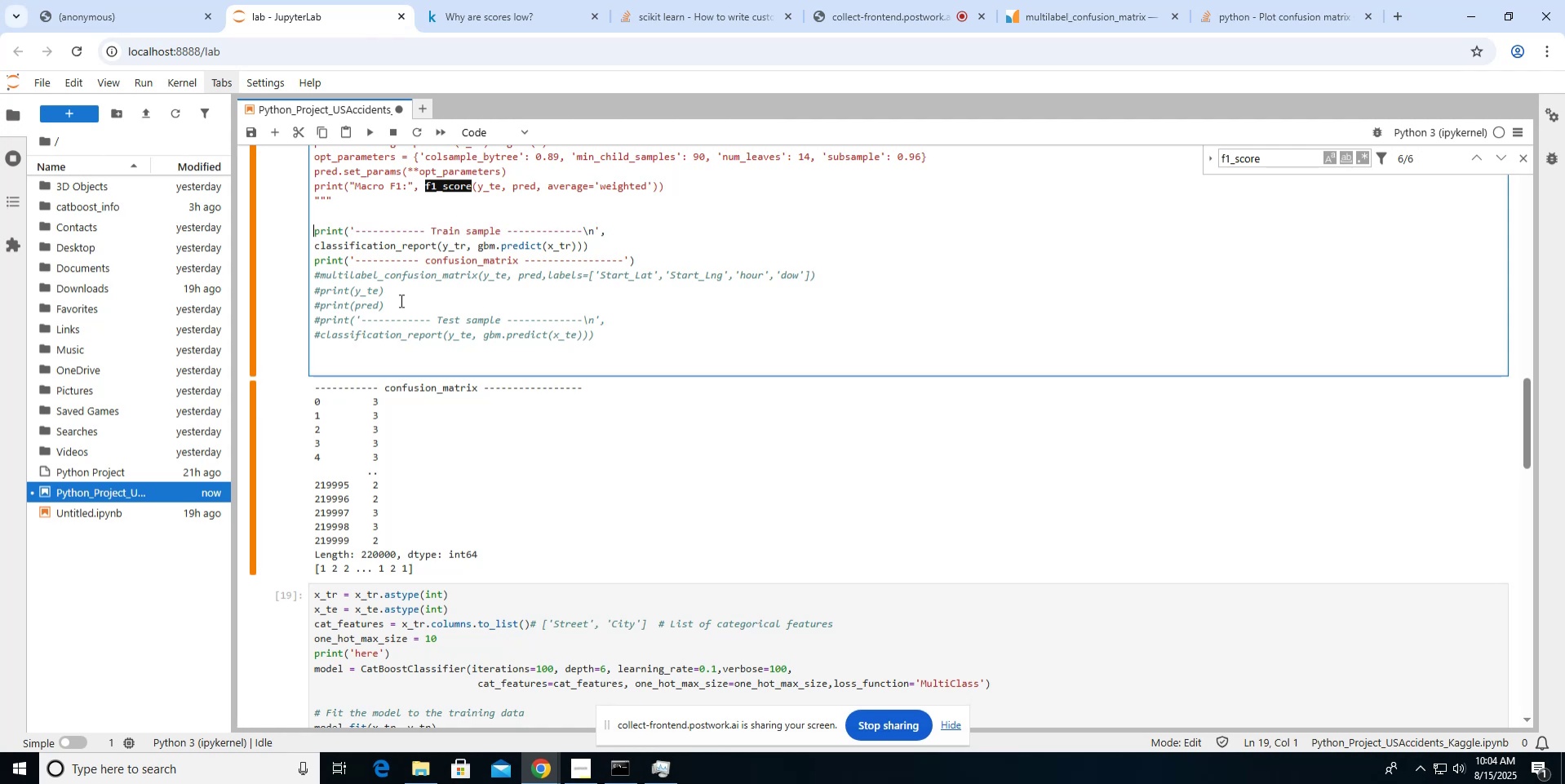 
key(ArrowDown)
 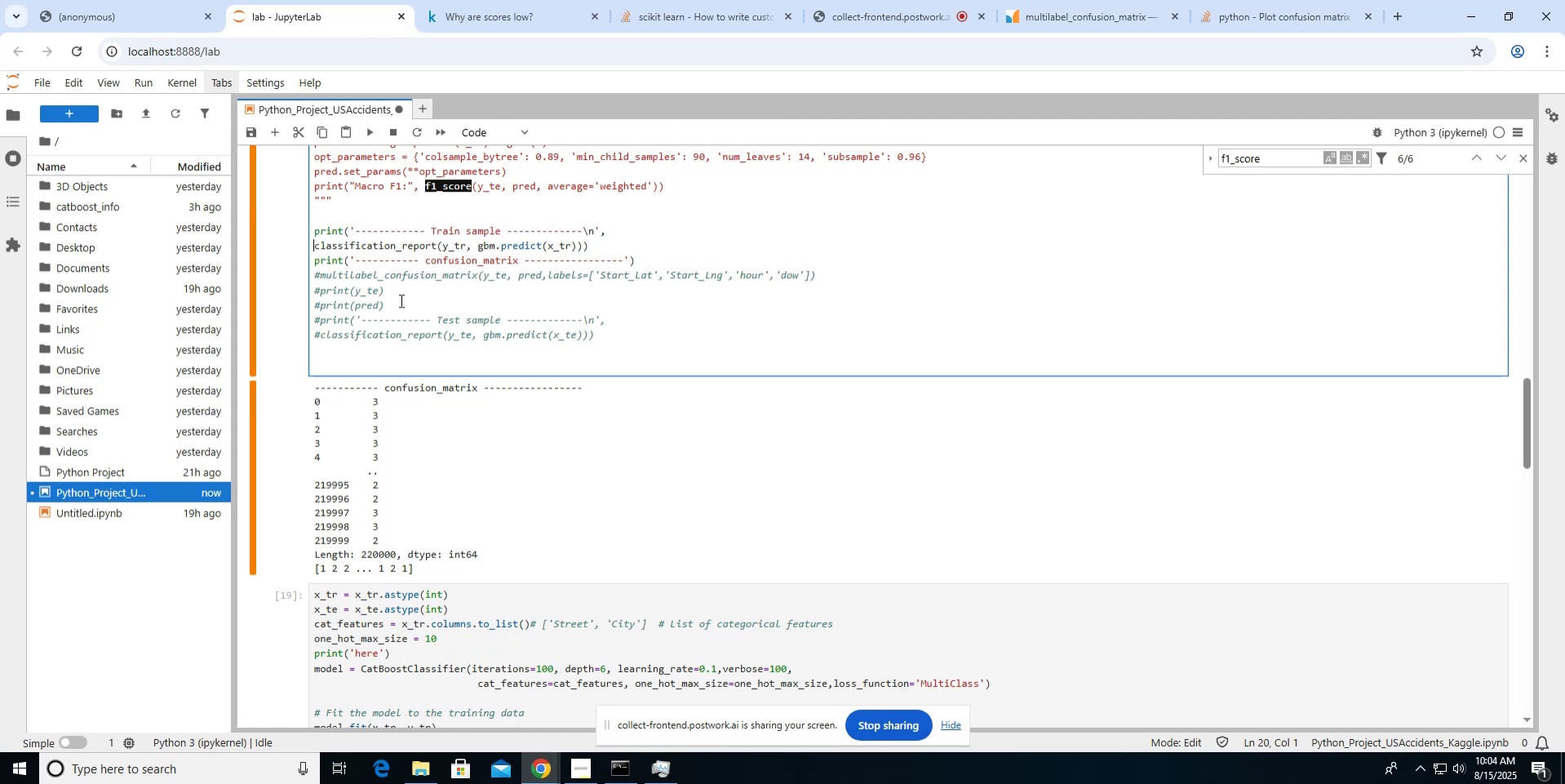 
type([)
key(Backspace)
type(print()
 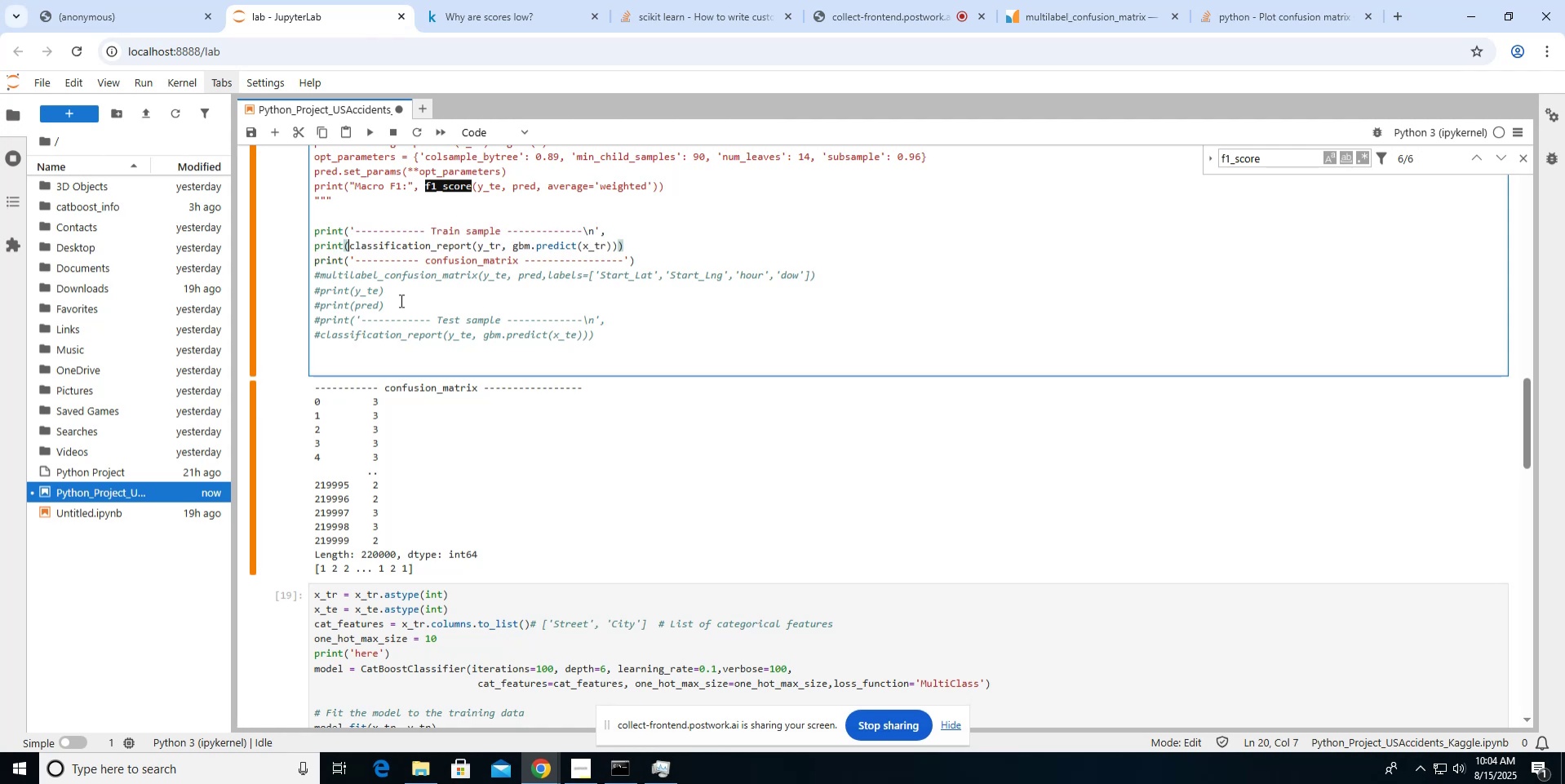 
scroll: coordinate [388, 270], scroll_direction: up, amount: 2.0
 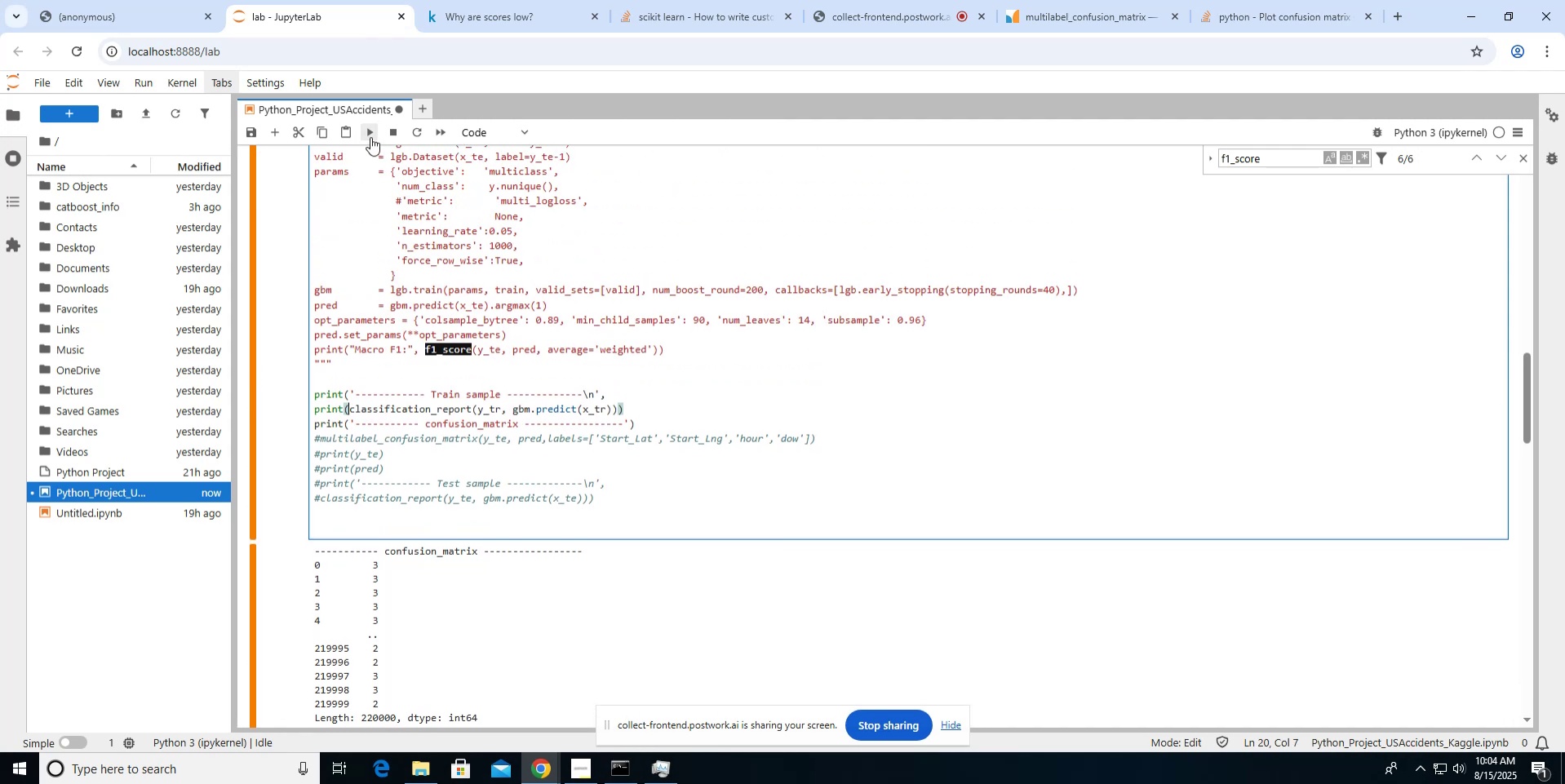 
left_click([368, 134])
 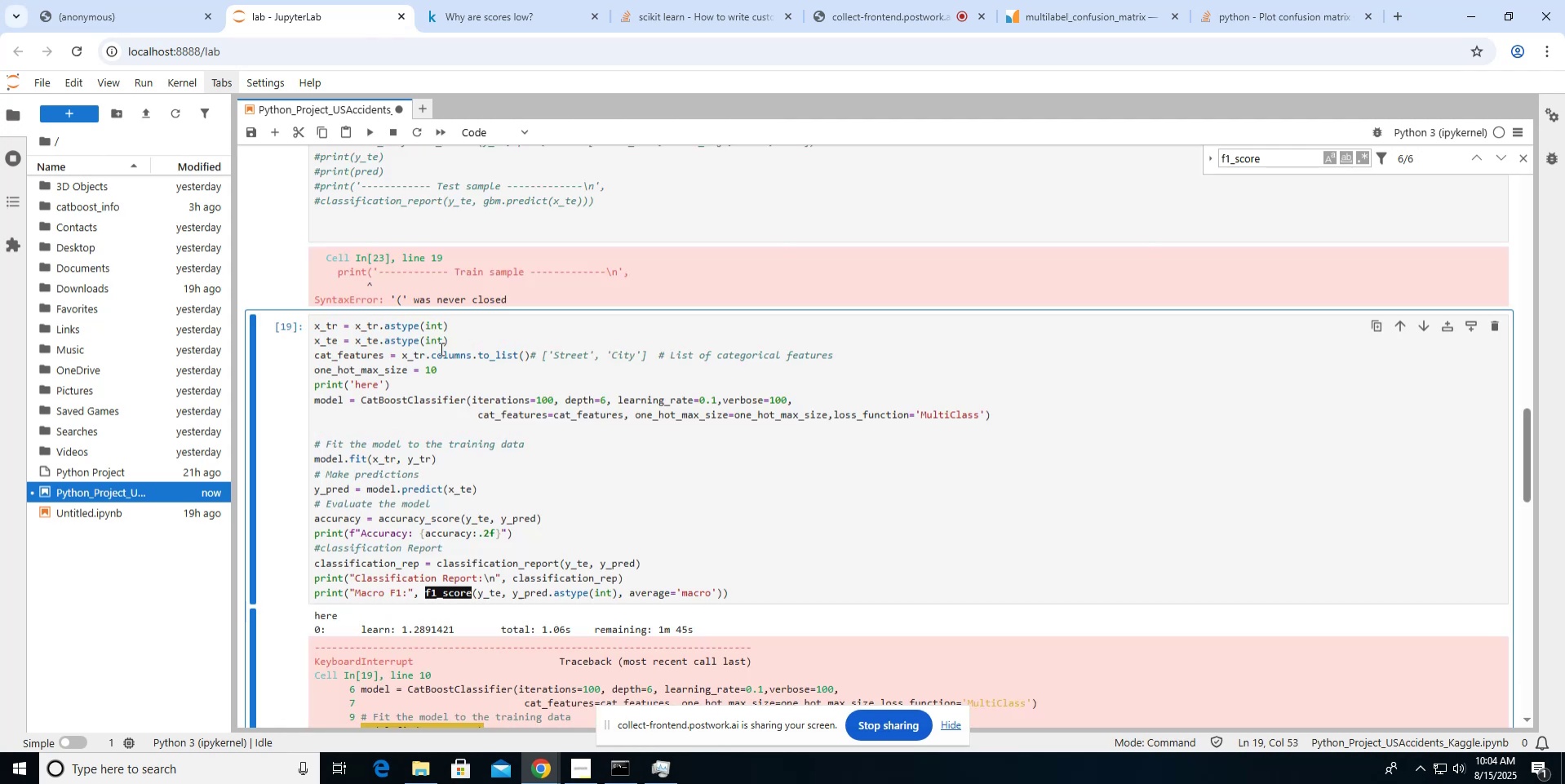 
scroll: coordinate [440, 348], scroll_direction: up, amount: 6.0
 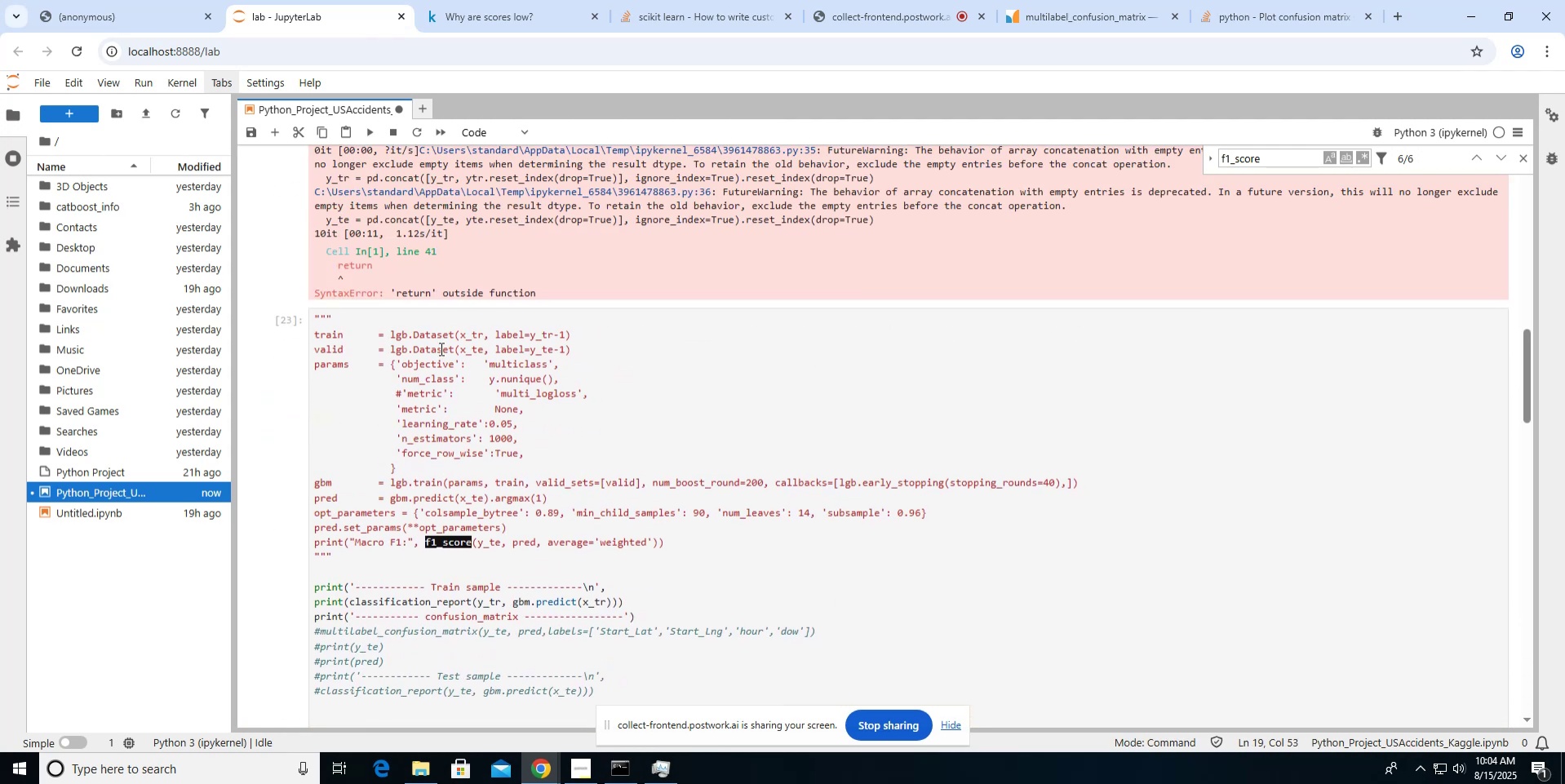 
scroll: coordinate [440, 348], scroll_direction: down, amount: 1.0
 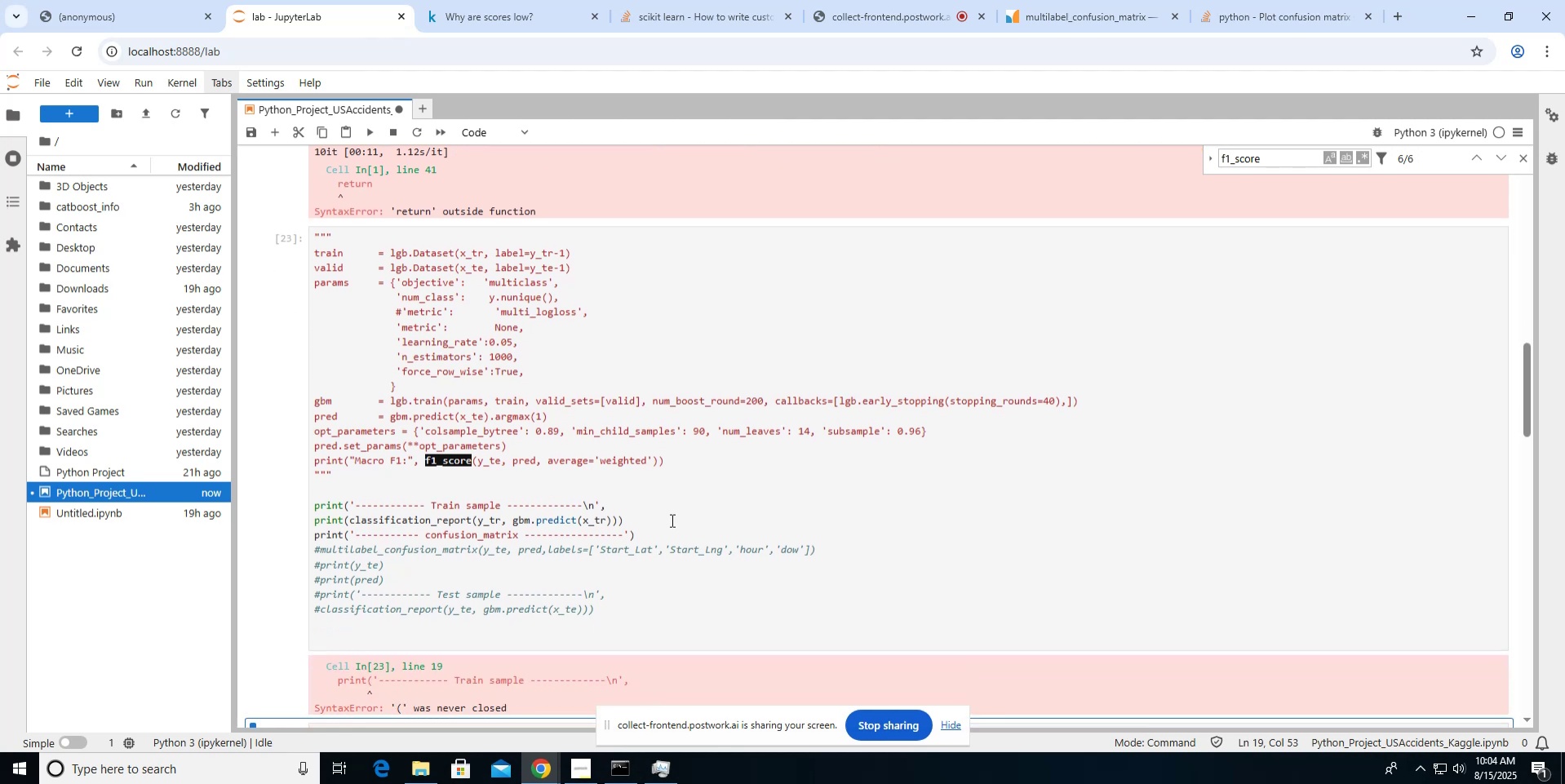 
left_click([654, 520])
 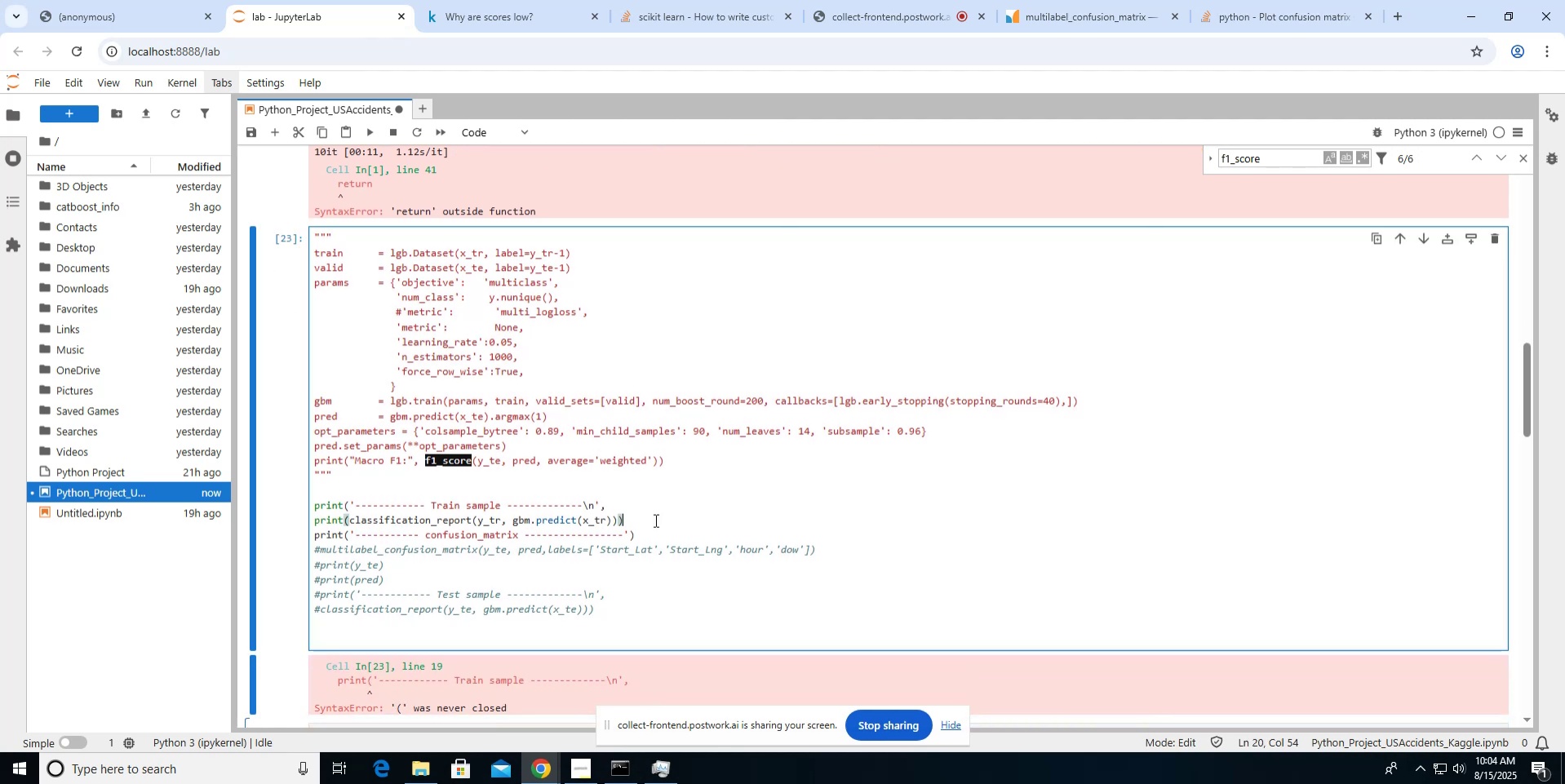 
hold_key(key=ShiftLeft, duration=1.2)
 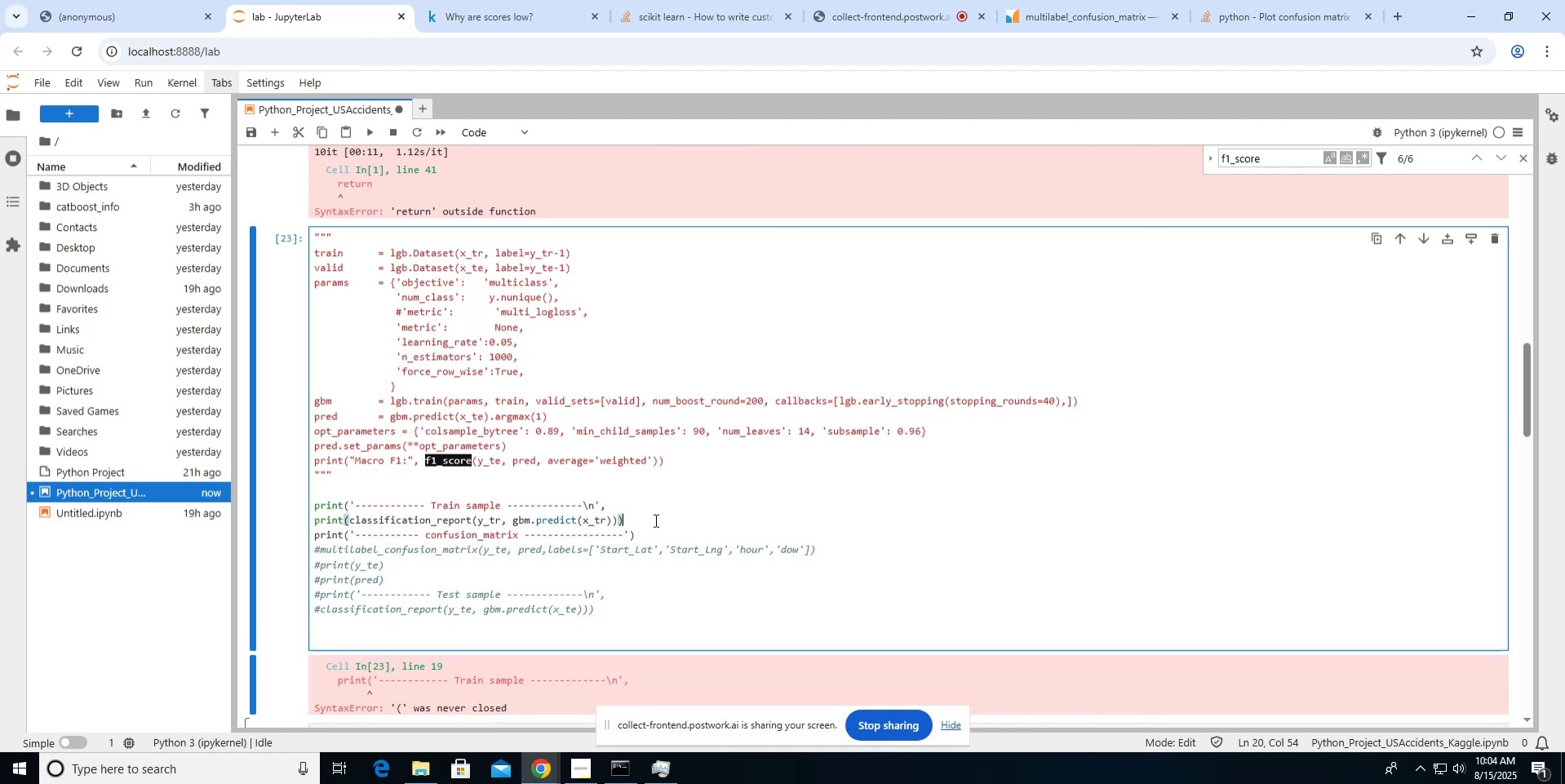 
key(ArrowUp)
 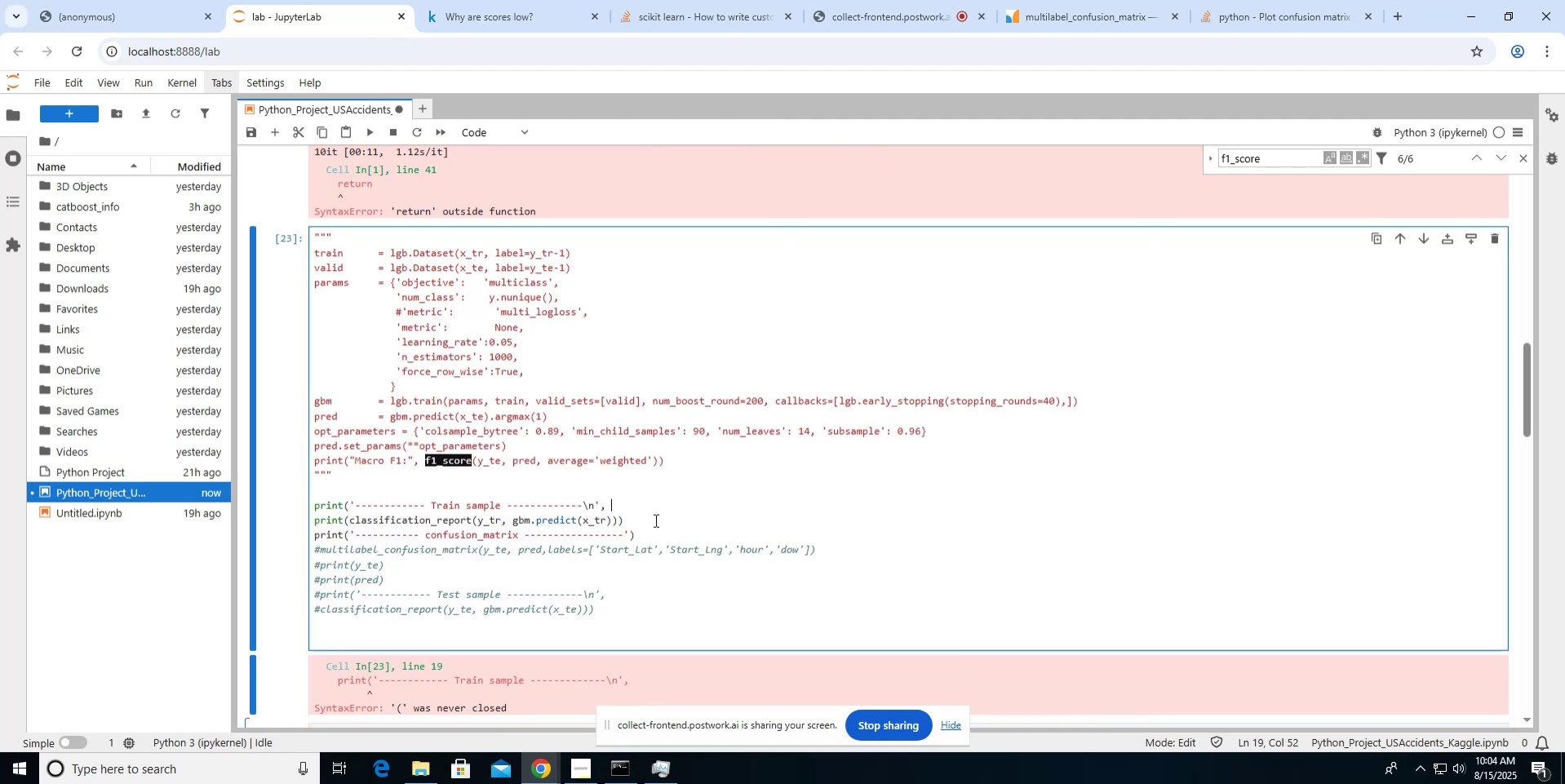 
key(Backspace)
 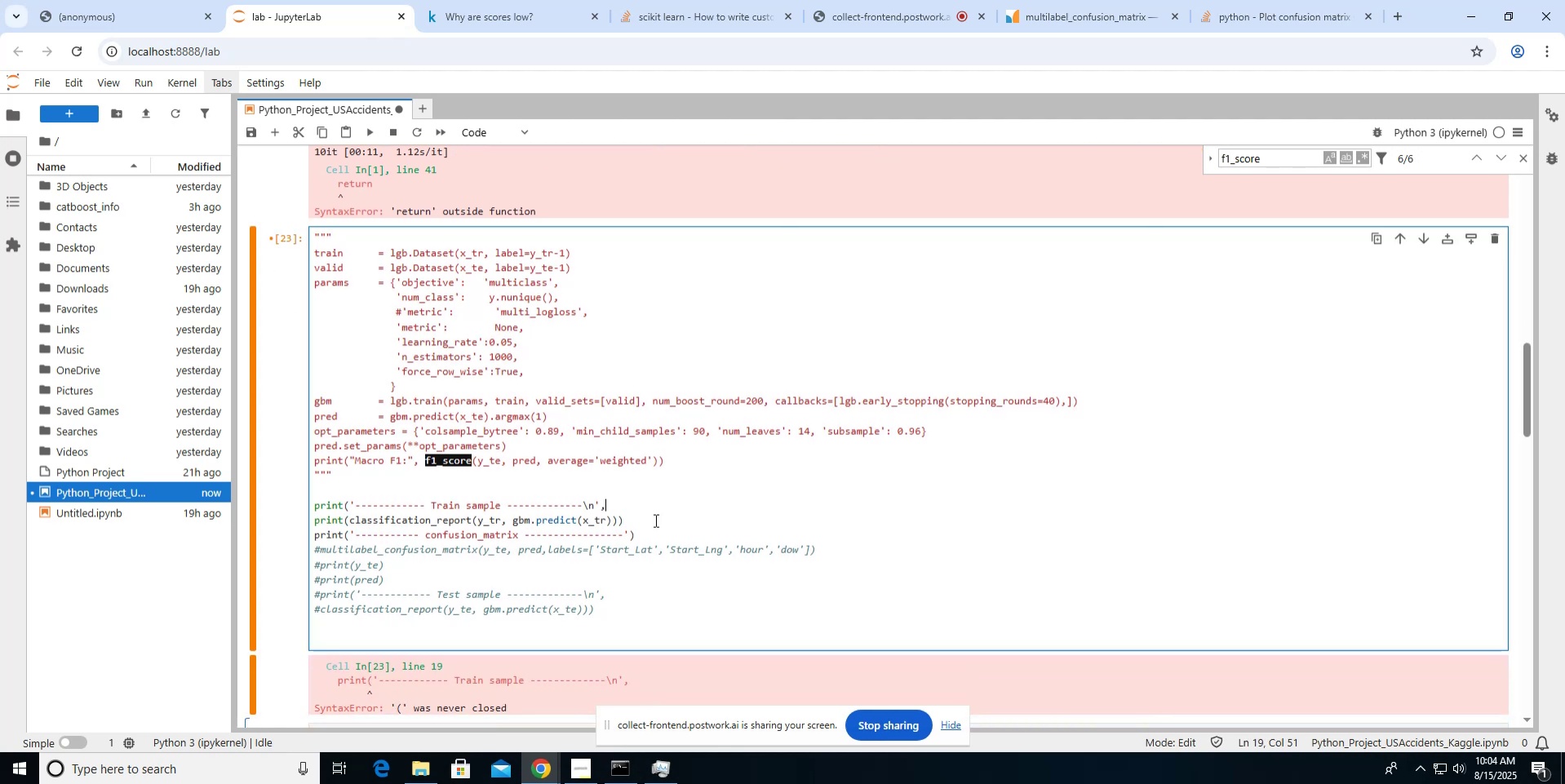 
key(Backspace)
 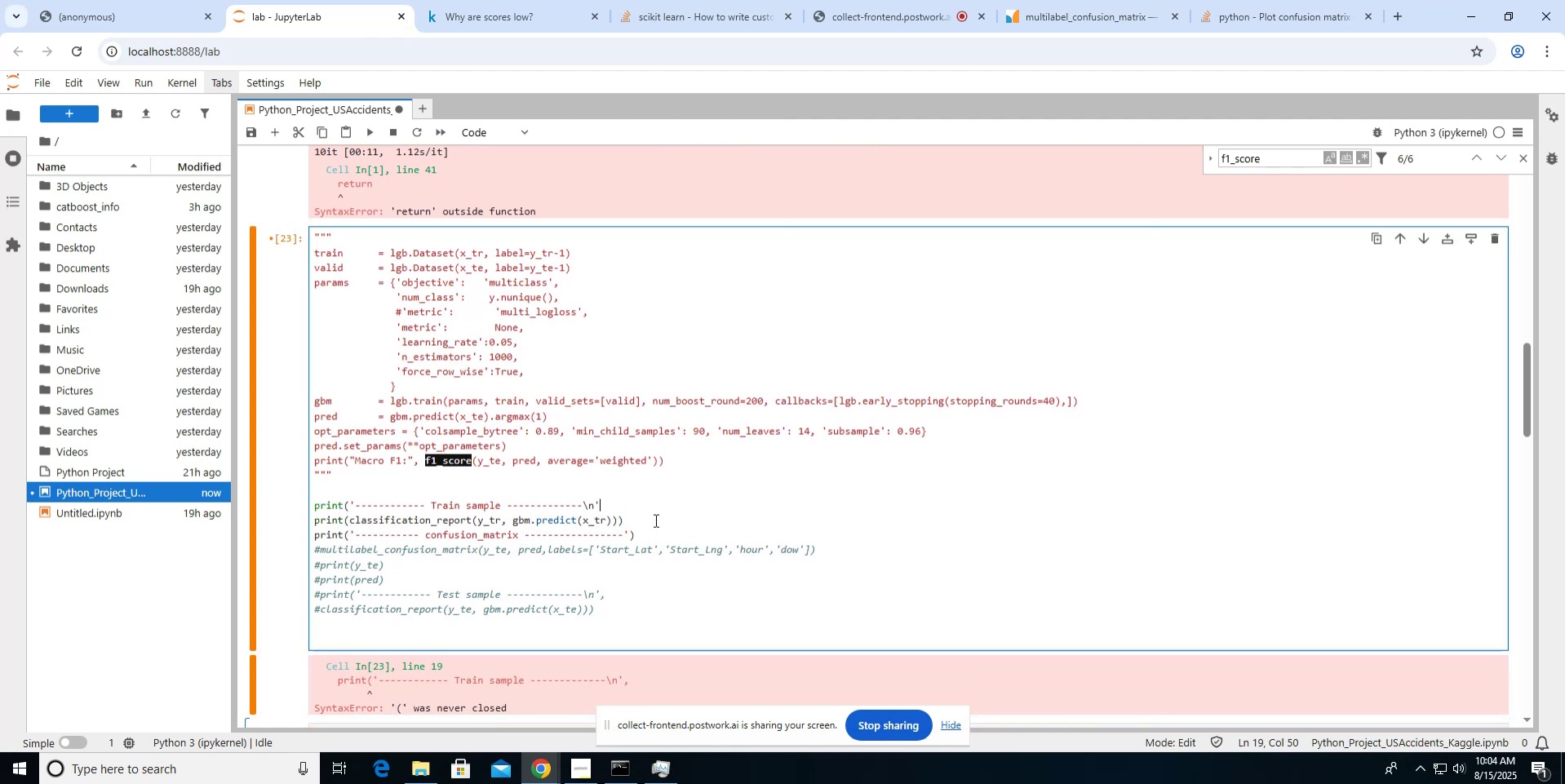 
key(Shift+0)
 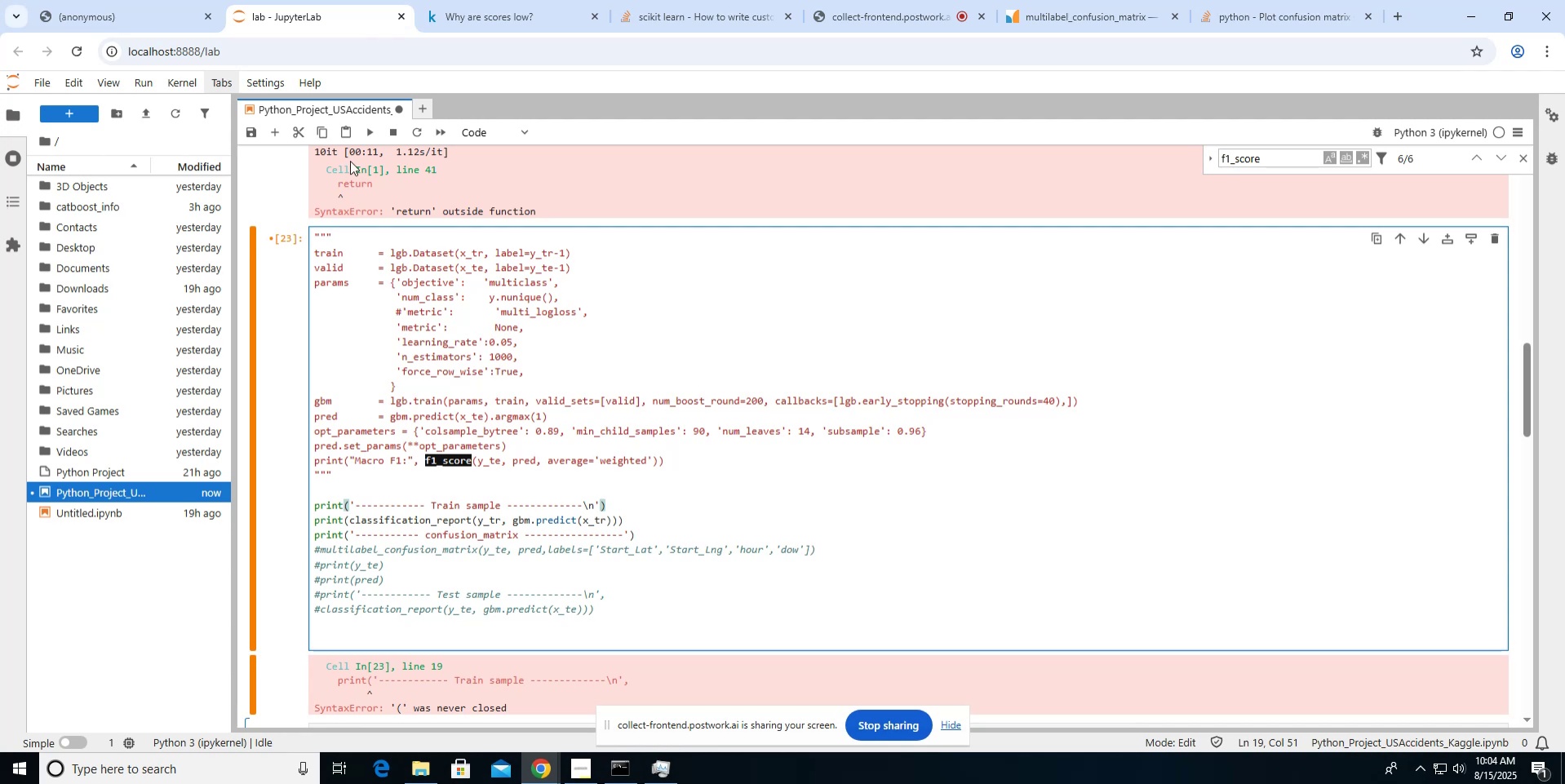 
left_click([365, 134])
 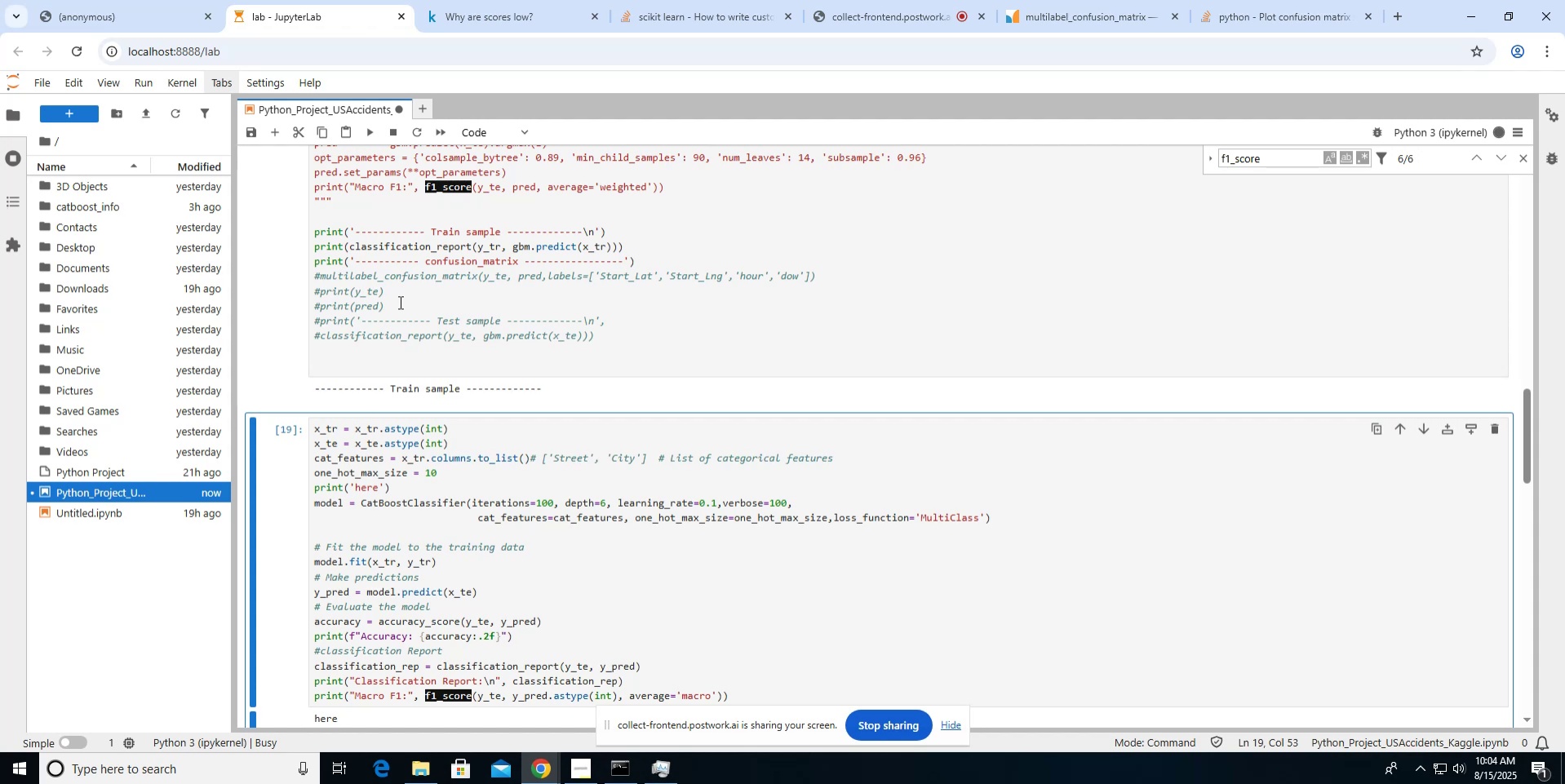 
wait(16.68)
 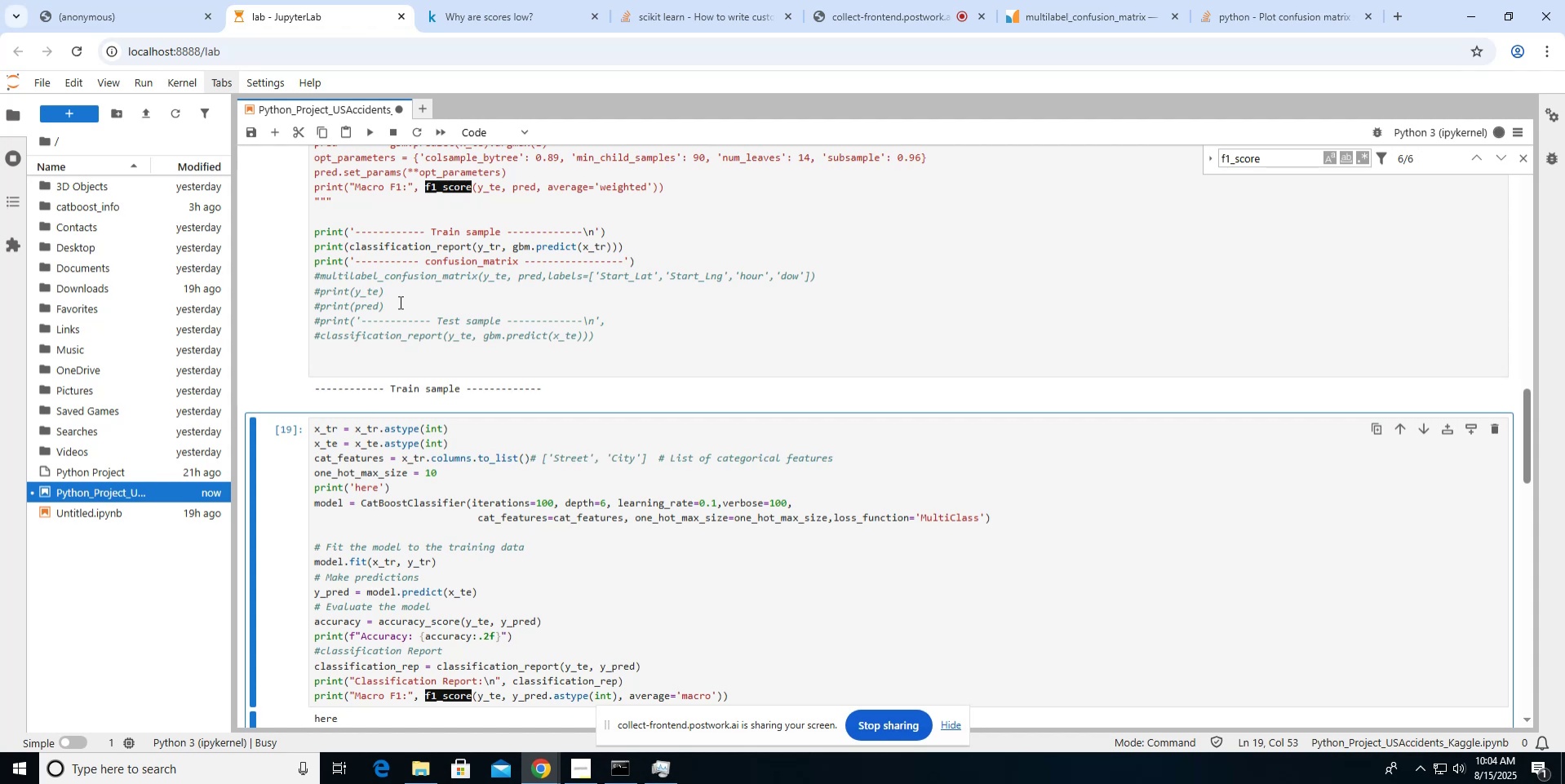 
left_click([920, 20])
 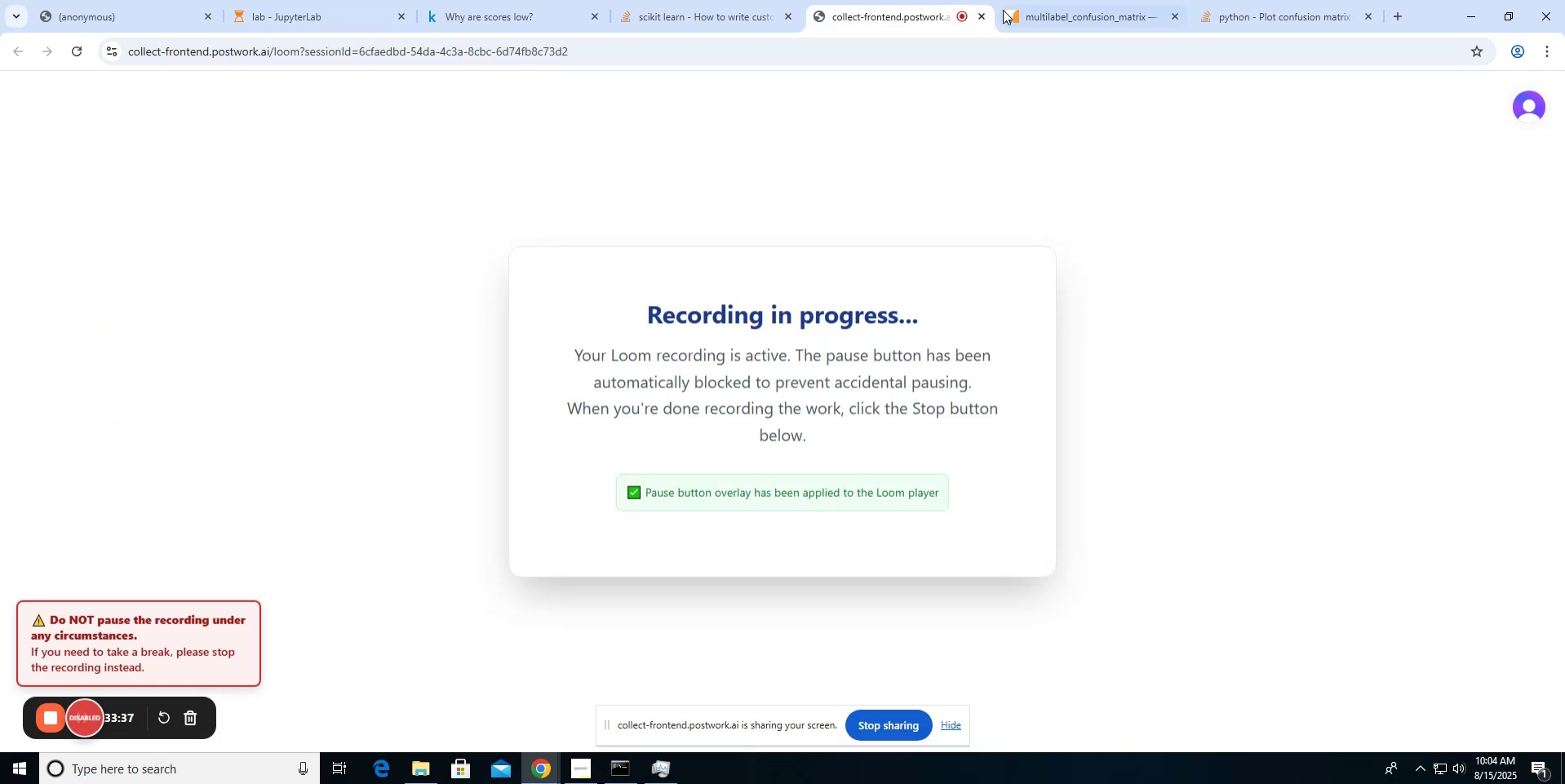 
left_click([1004, 10])
 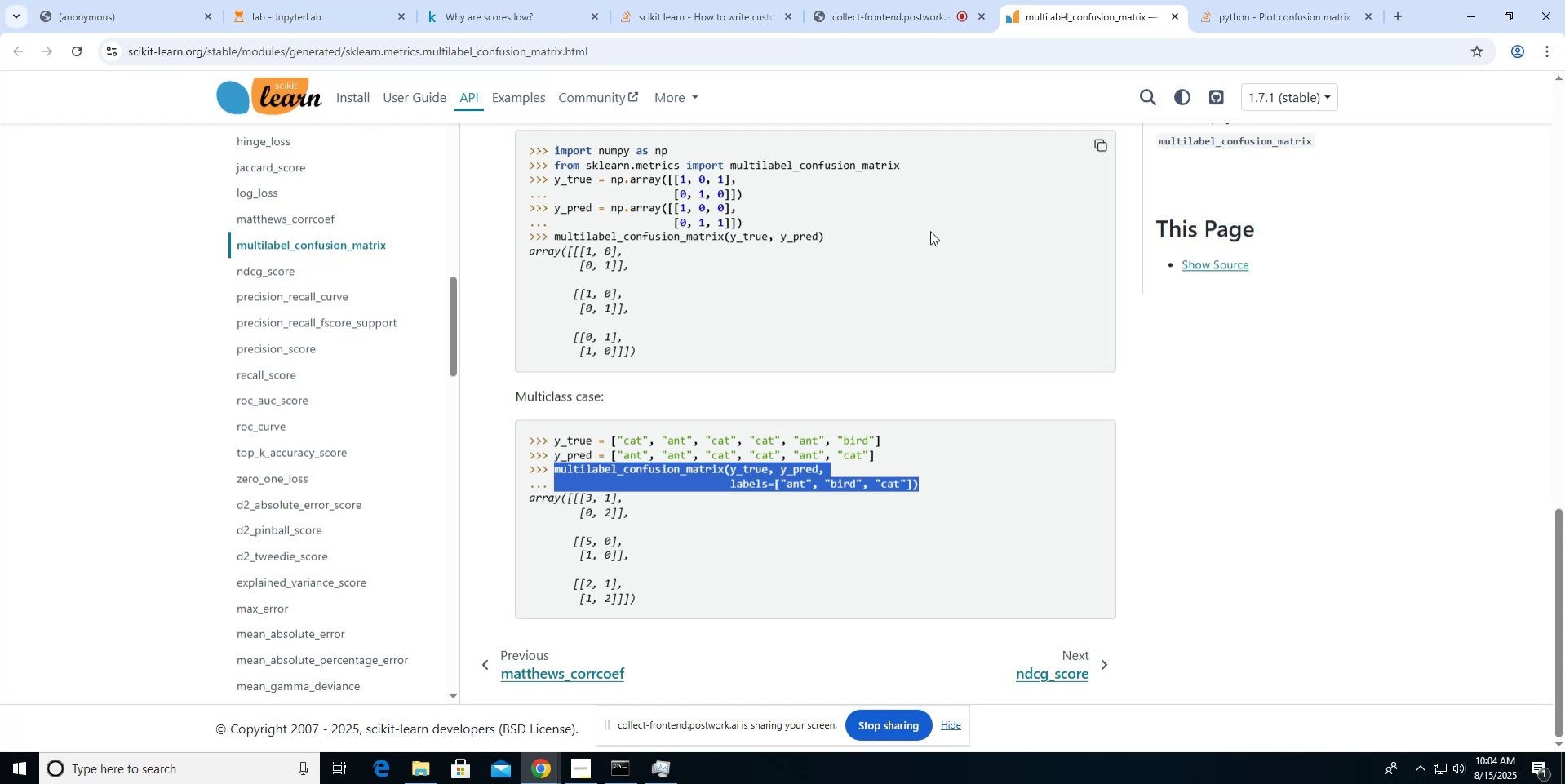 
wait(15.54)
 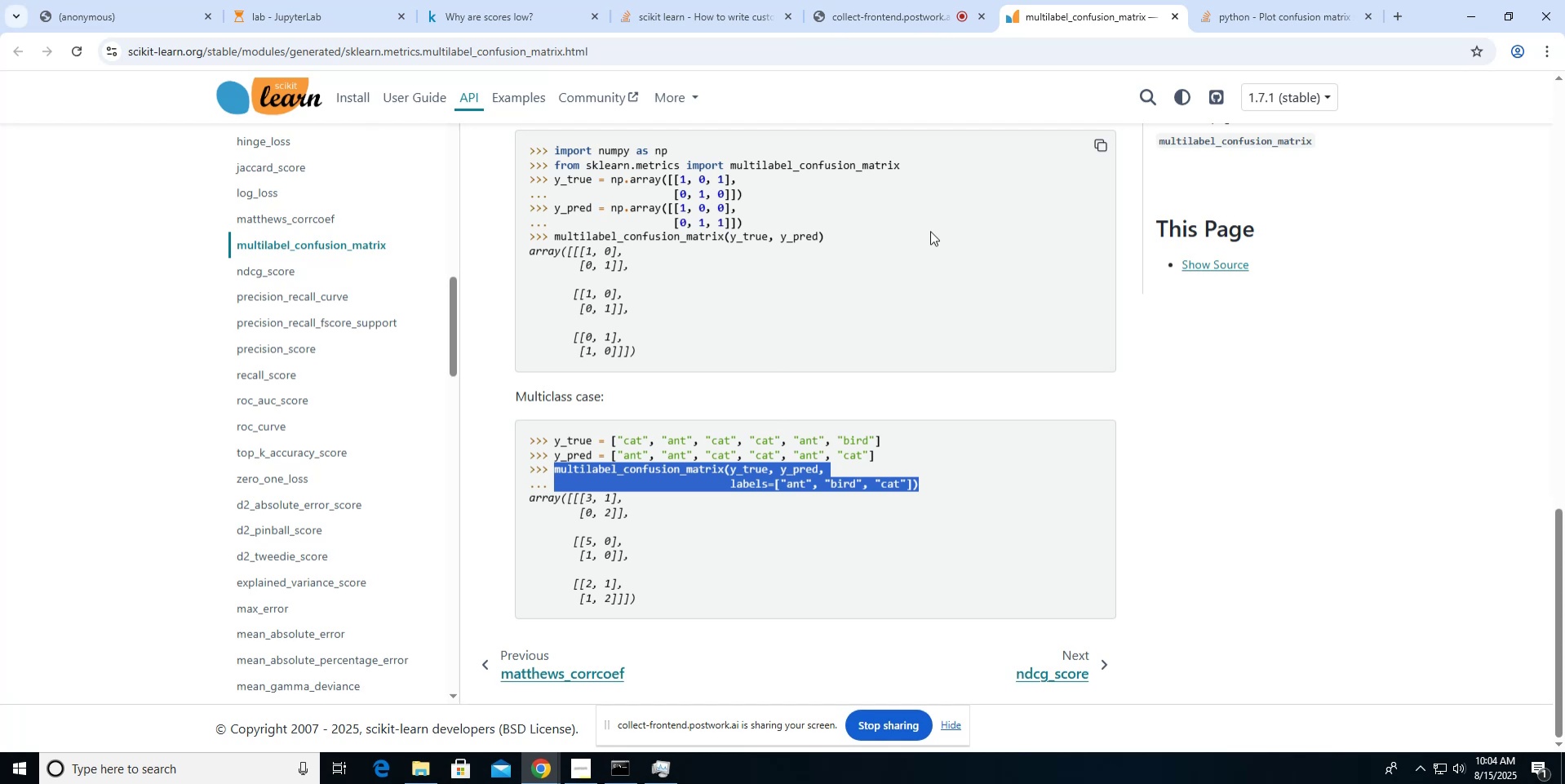 
left_click([484, 16])
 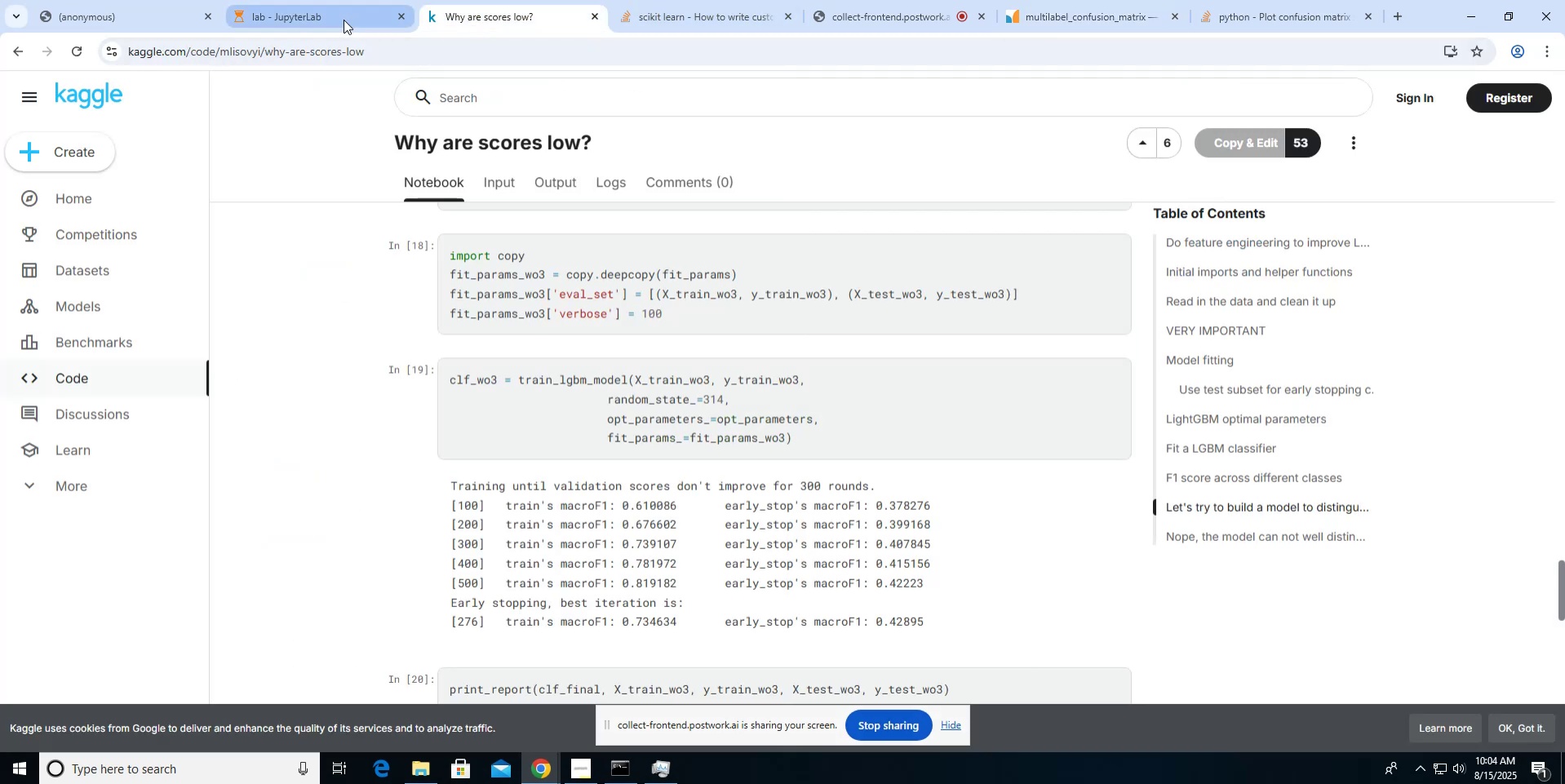 
left_click([344, 20])
 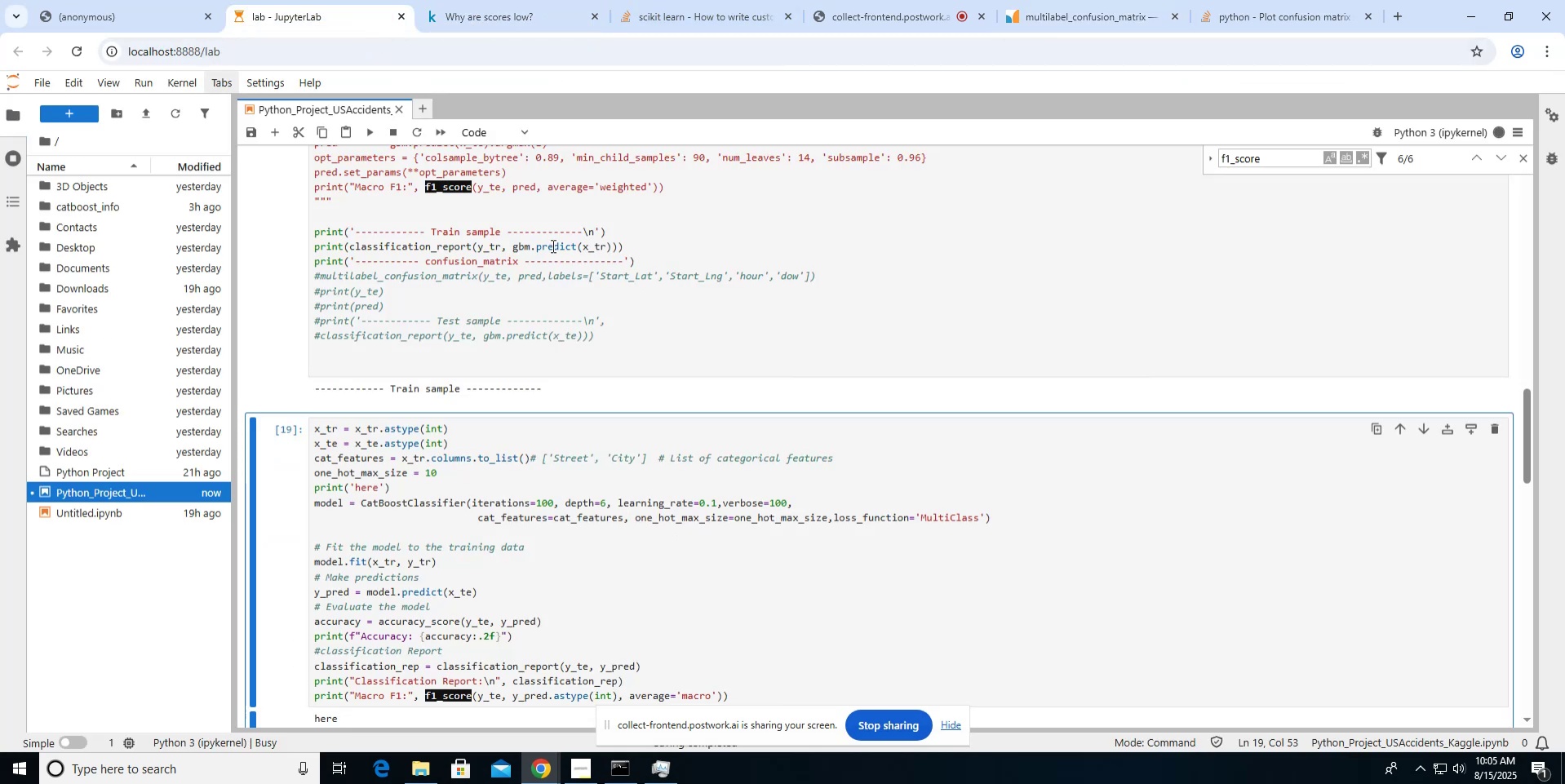 
scroll: coordinate [552, 246], scroll_direction: up, amount: 2.0
 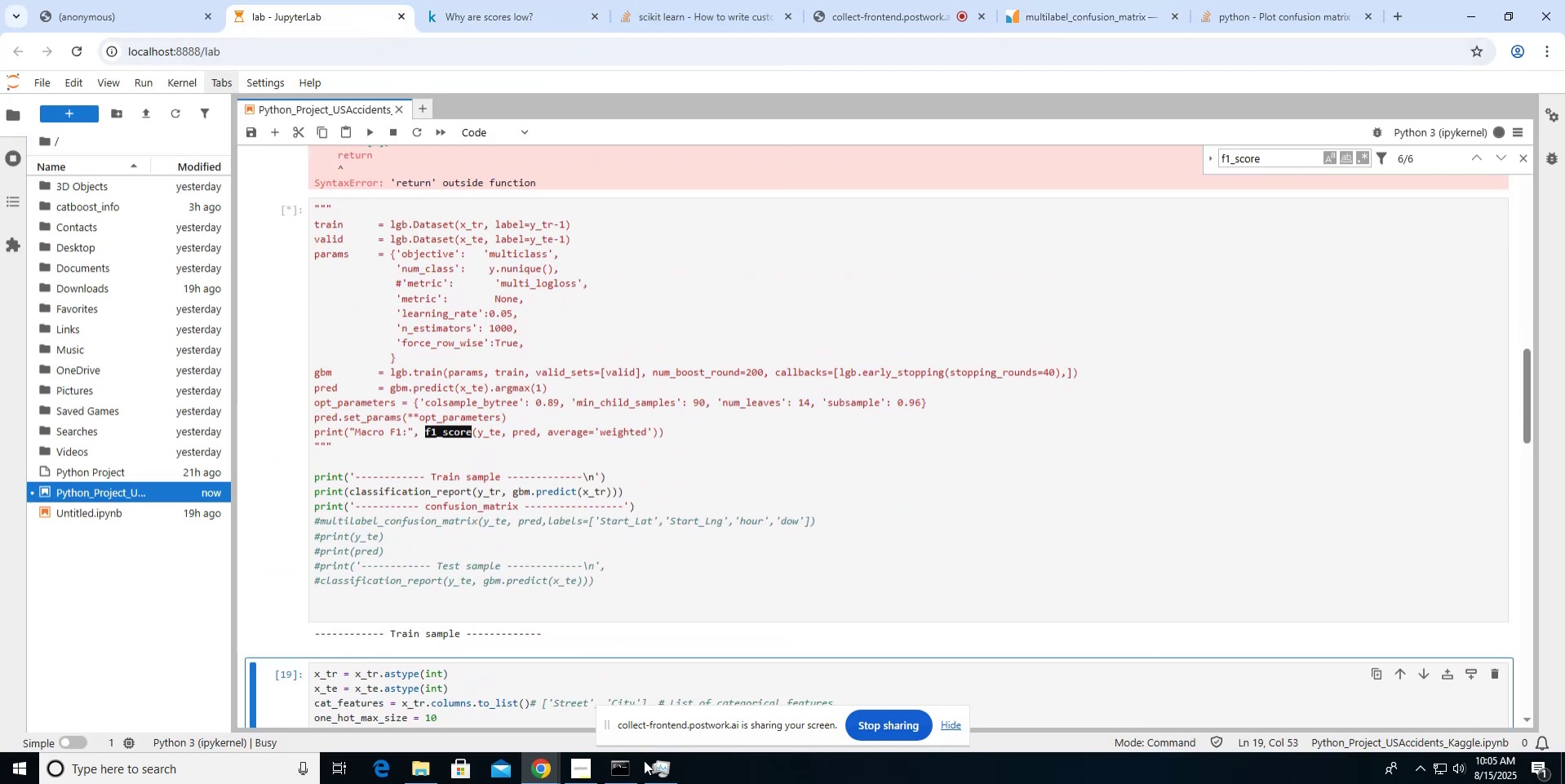 
left_click([649, 764])
 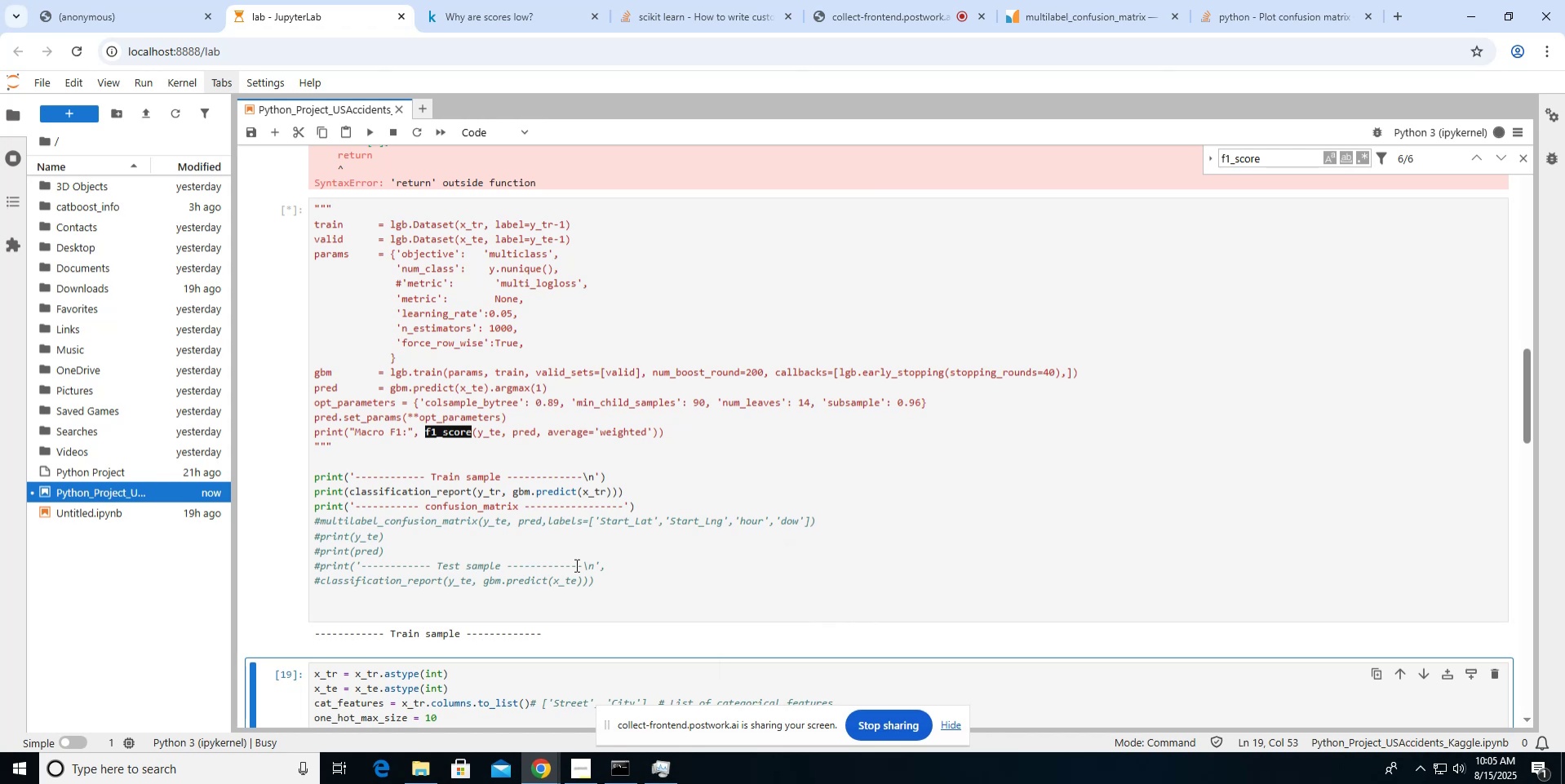 
wait(51.32)
 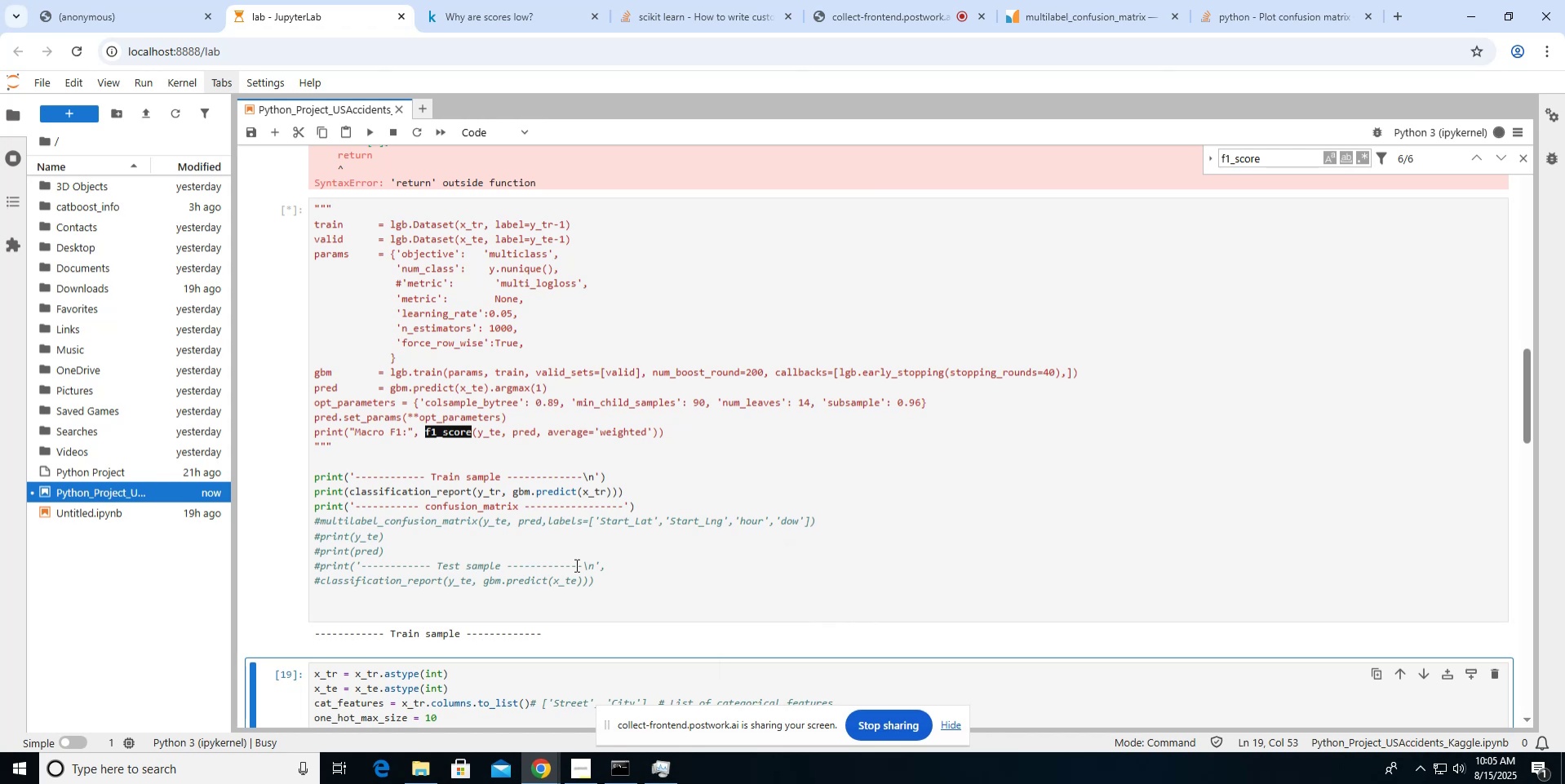 
scroll: coordinate [575, 565], scroll_direction: down, amount: 2.0
 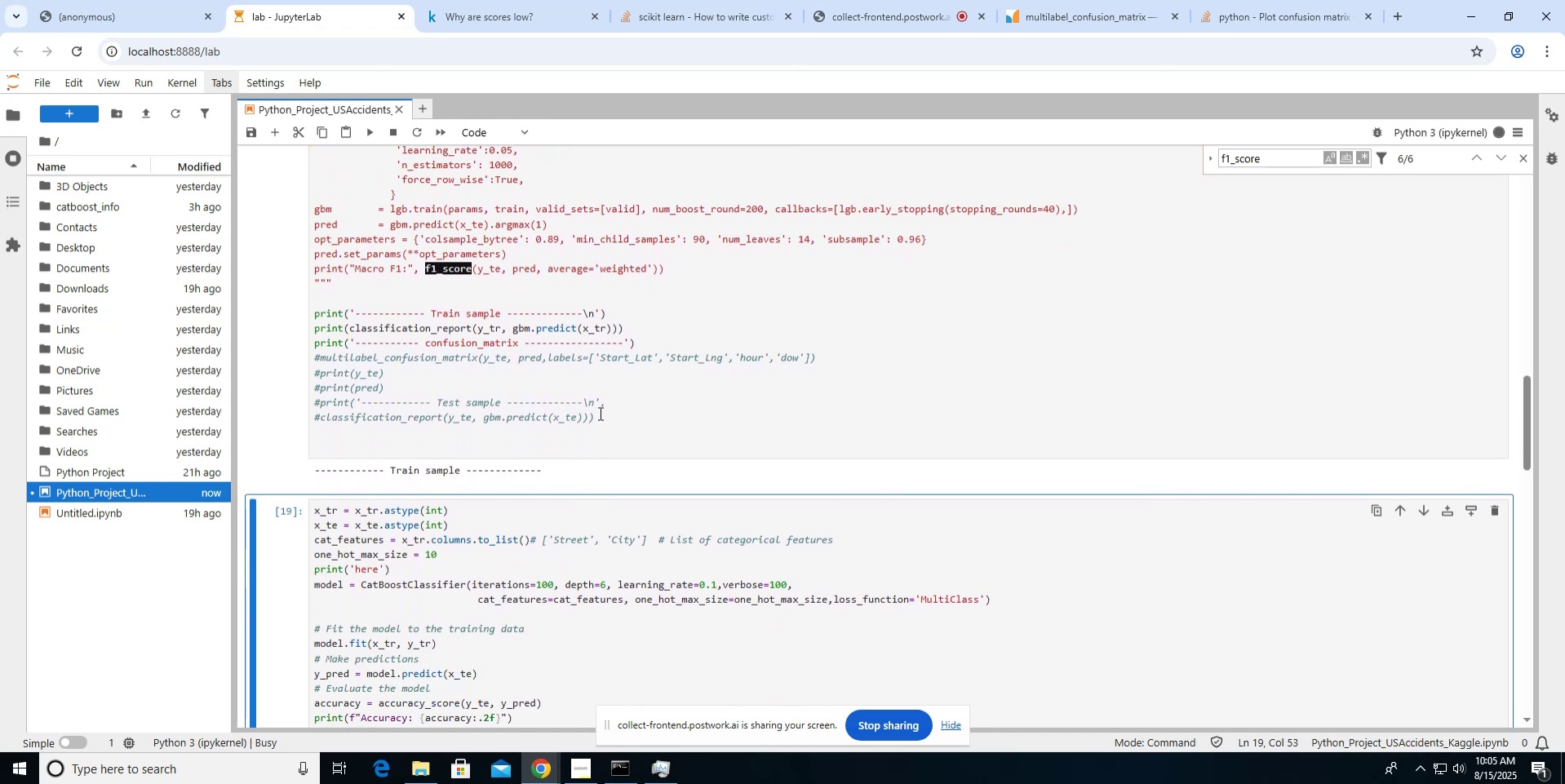 
scroll: coordinate [599, 413], scroll_direction: up, amount: 1.0
 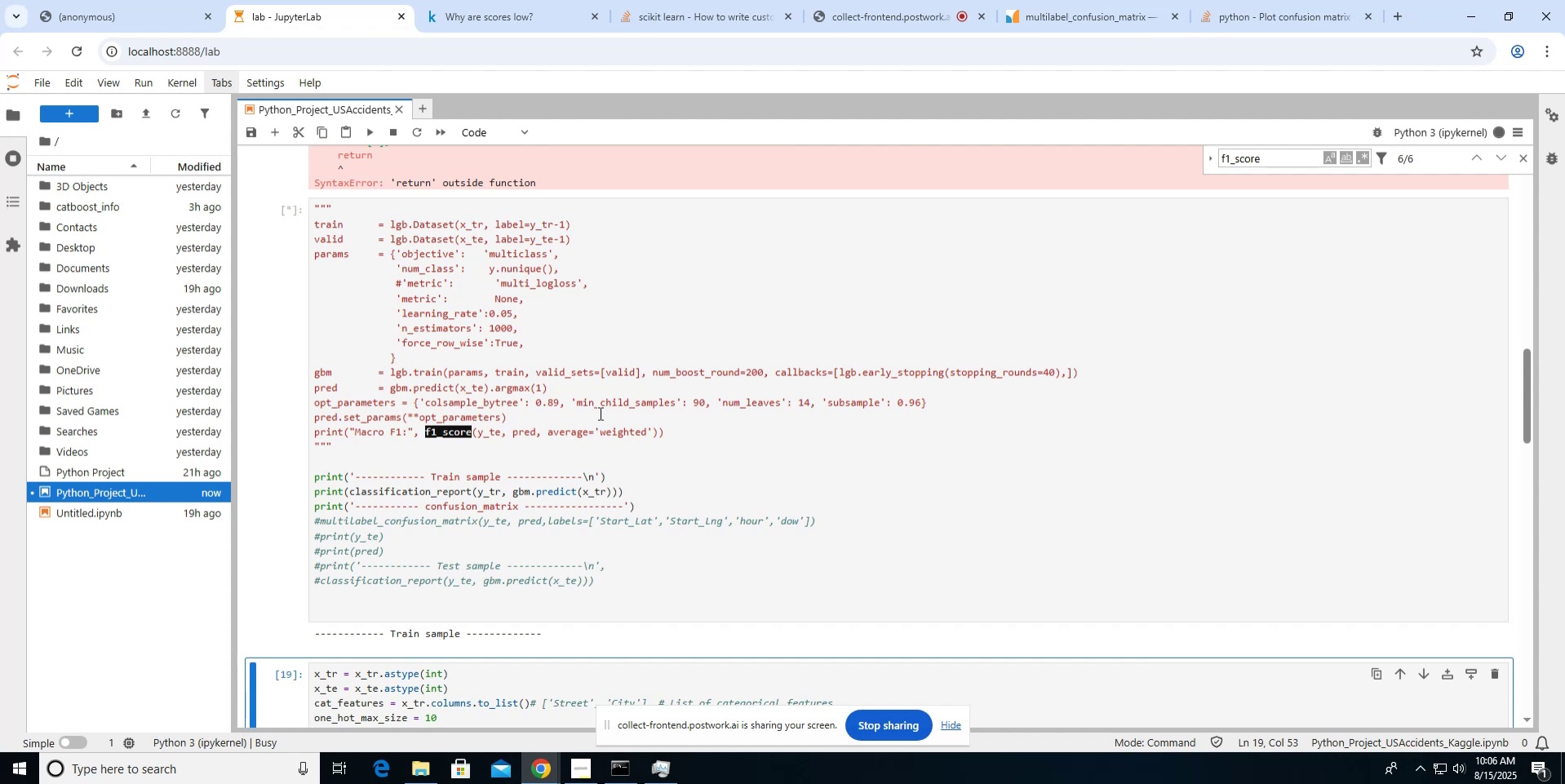 
wait(12.49)
 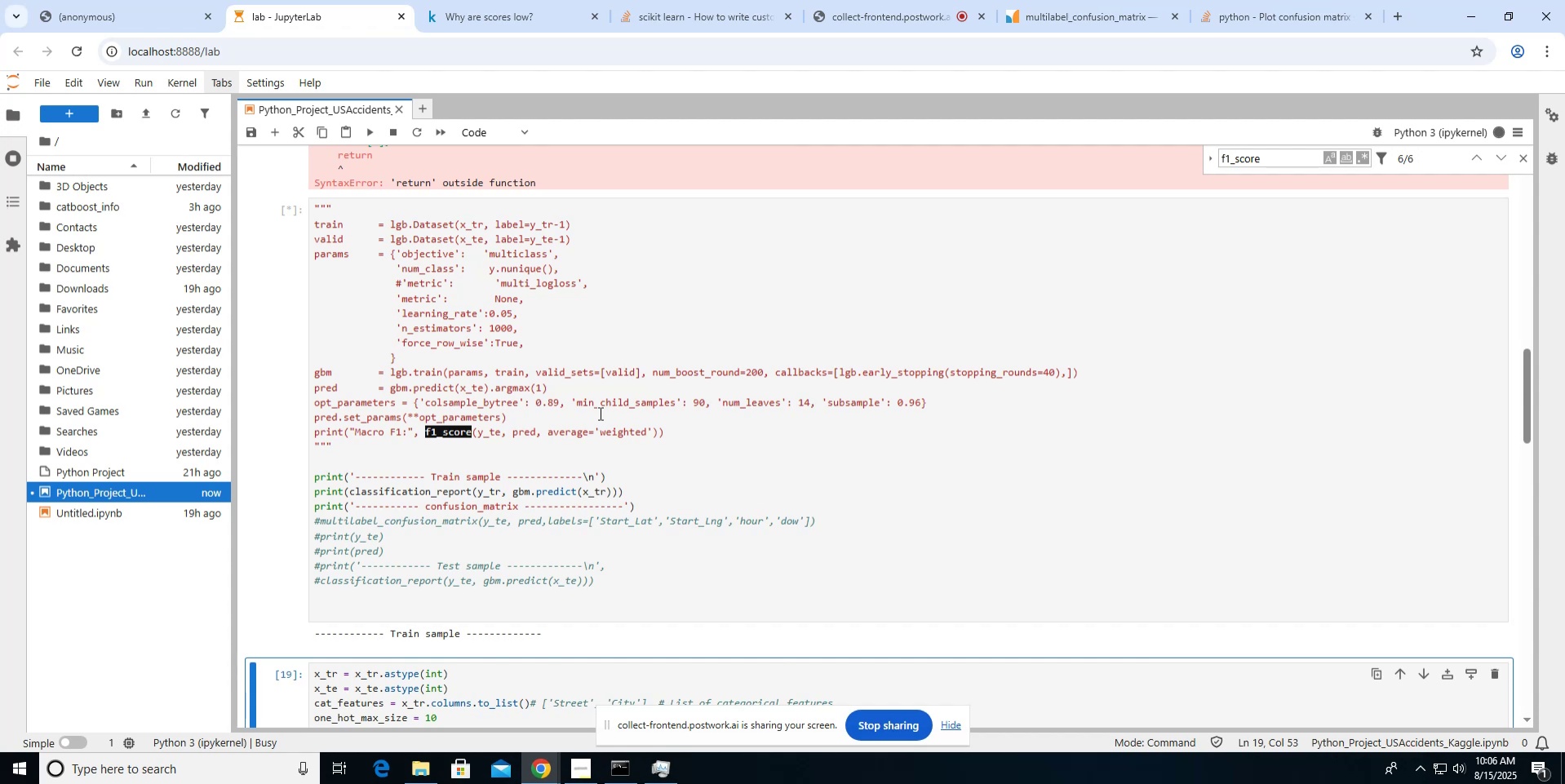 
scroll: coordinate [543, 393], scroll_direction: down, amount: 6.0
 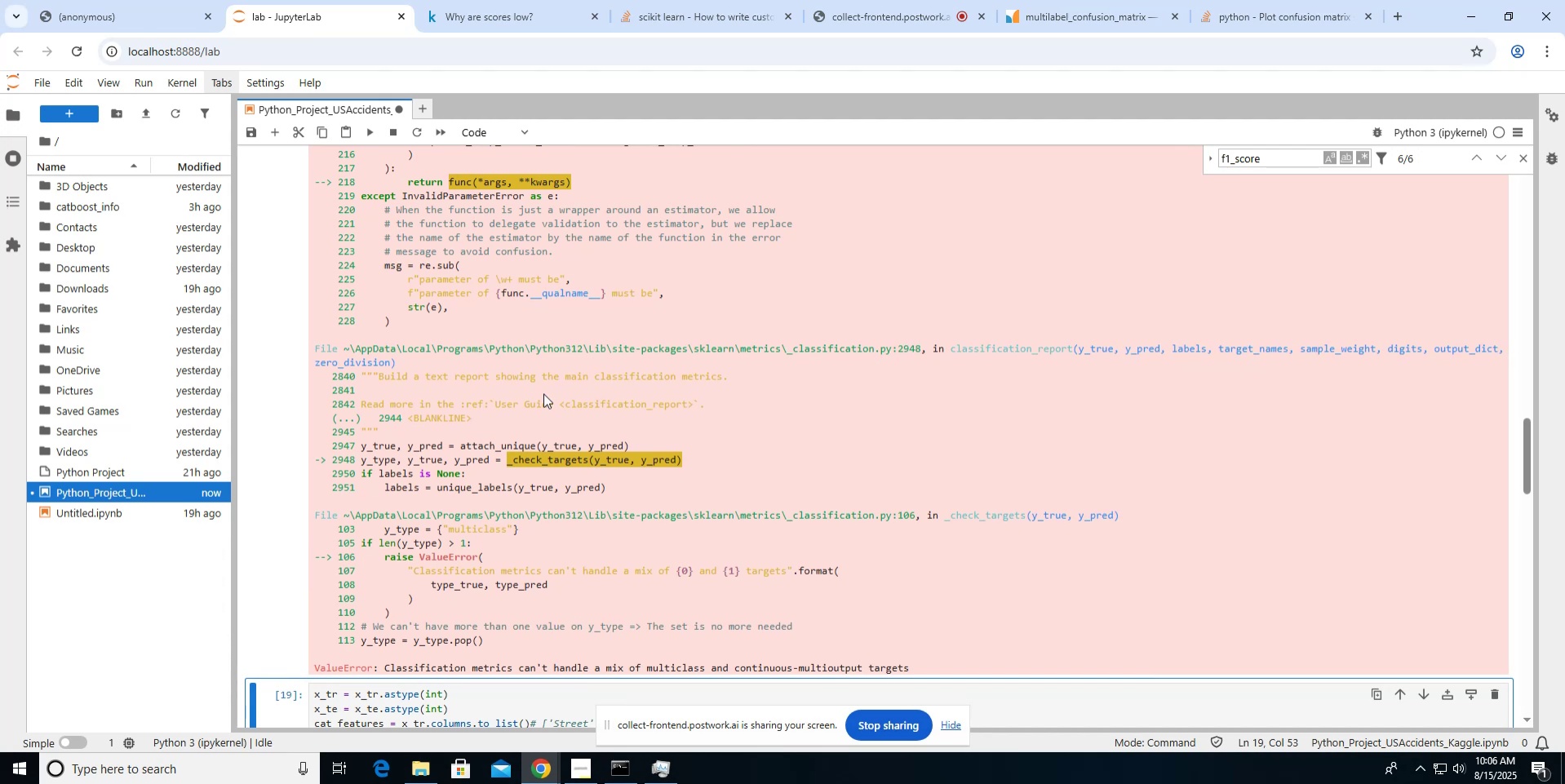 
scroll: coordinate [543, 393], scroll_direction: up, amount: 9.0
 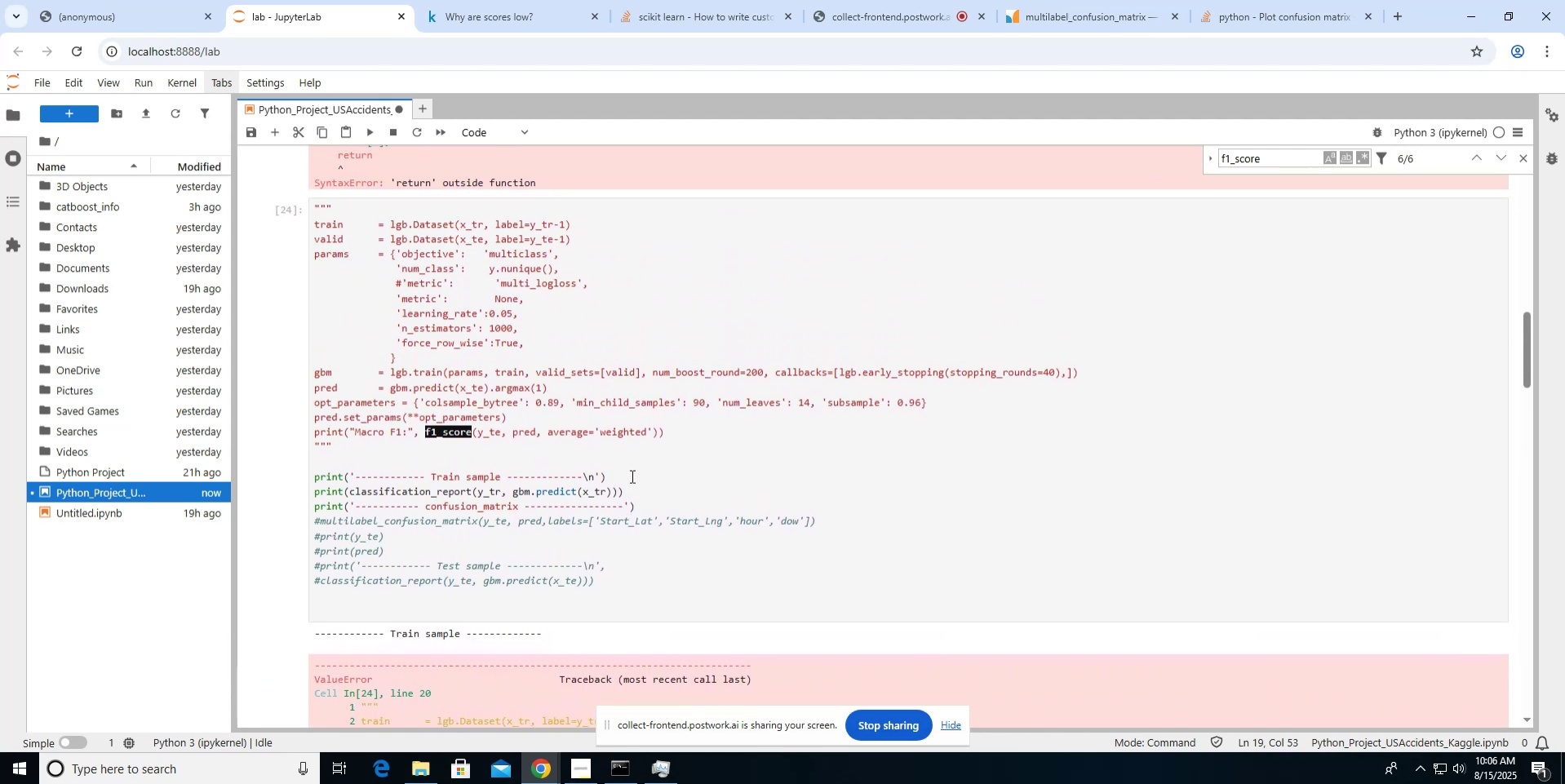 
key(Enter)
 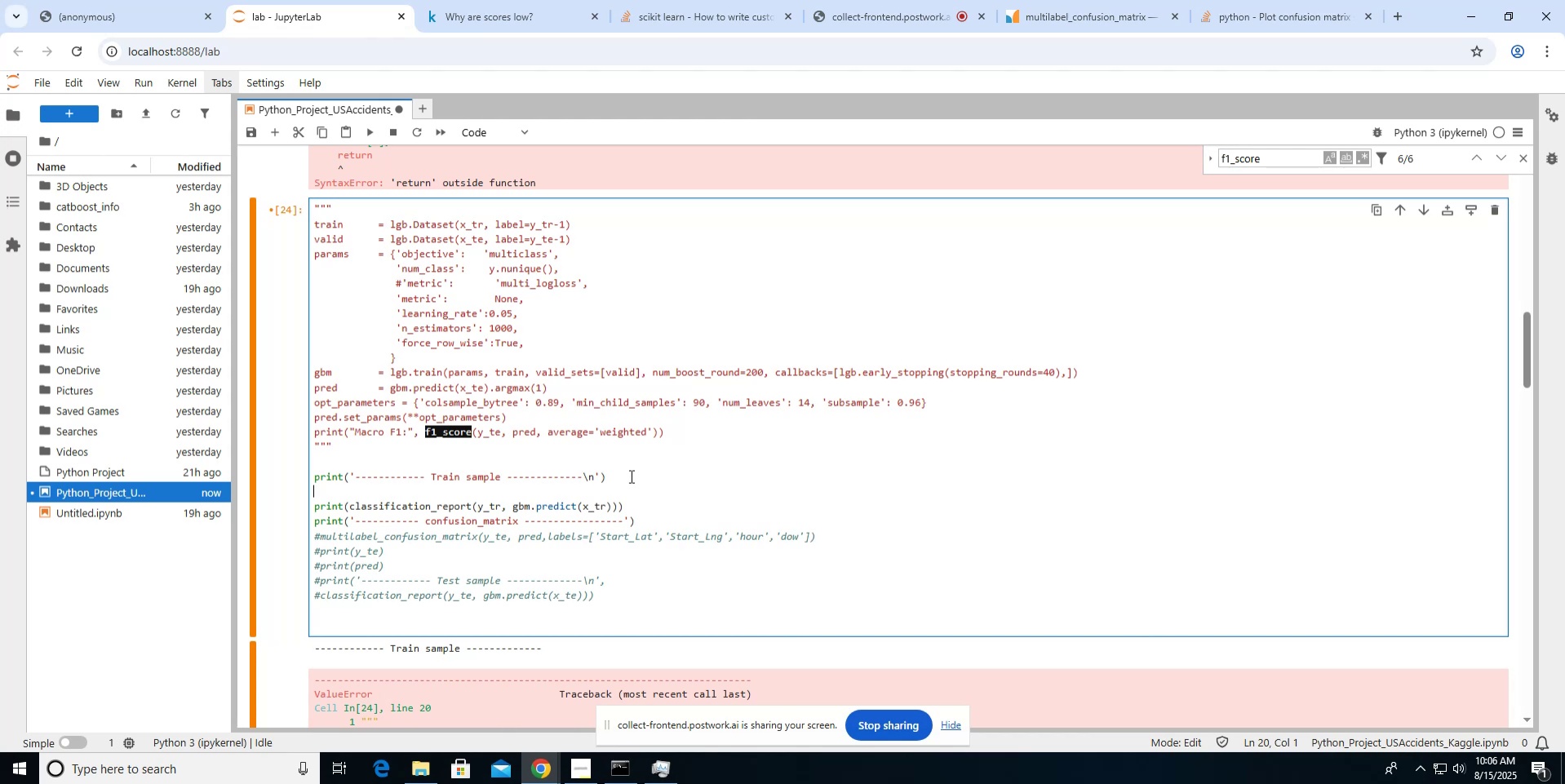 
wait(5.18)
 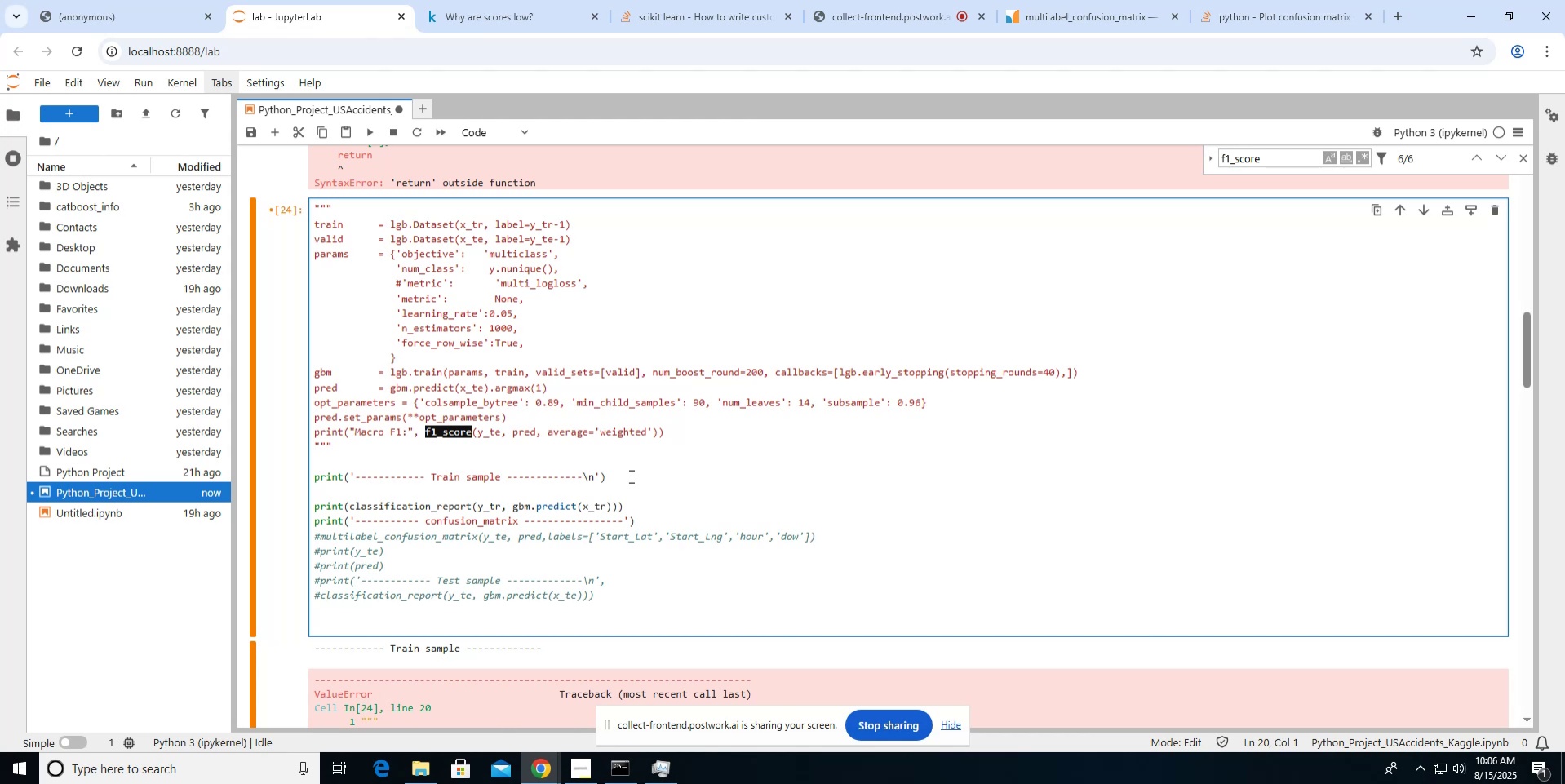 
left_click([512, 502])
 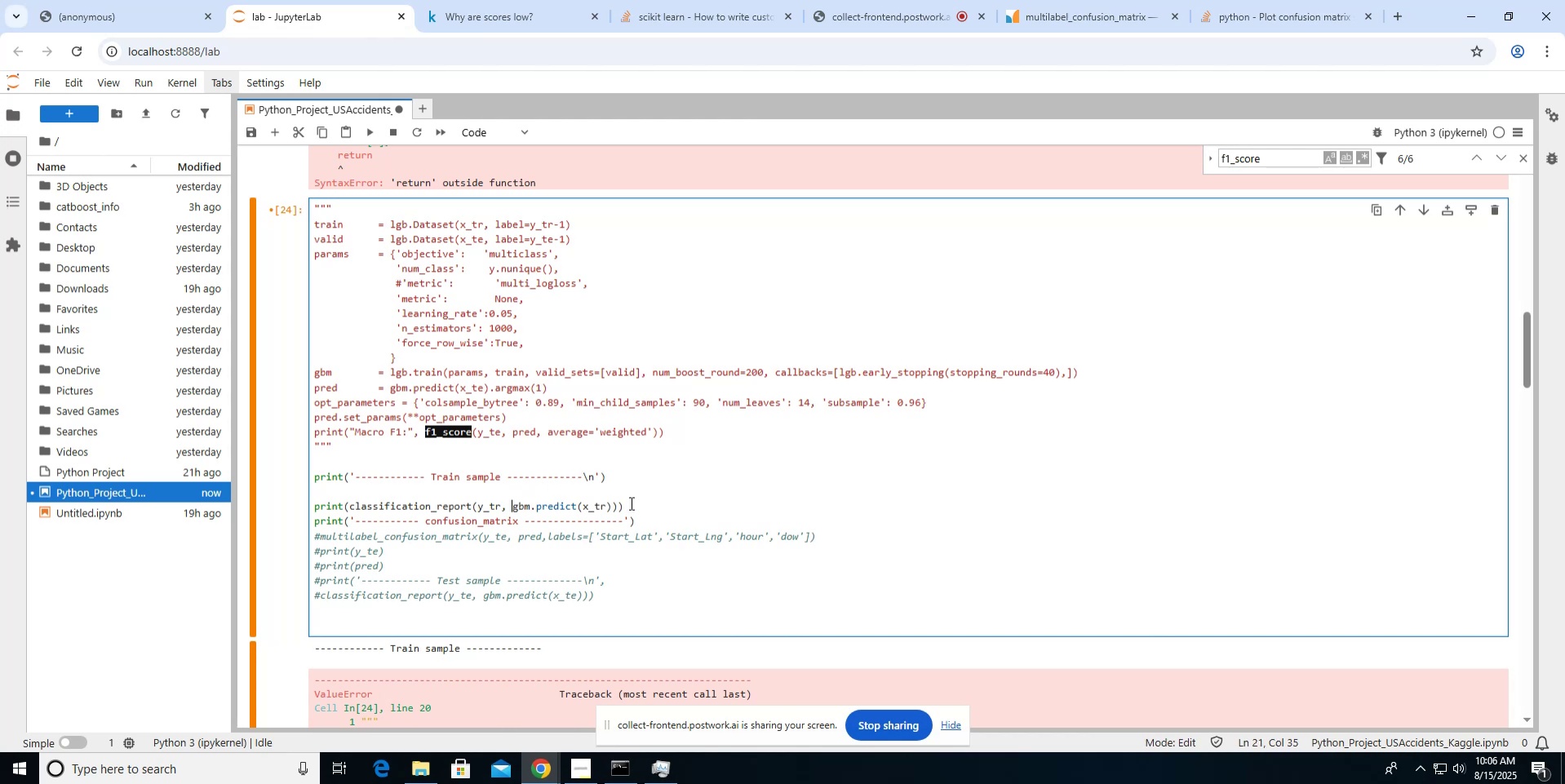 
wait(8.93)
 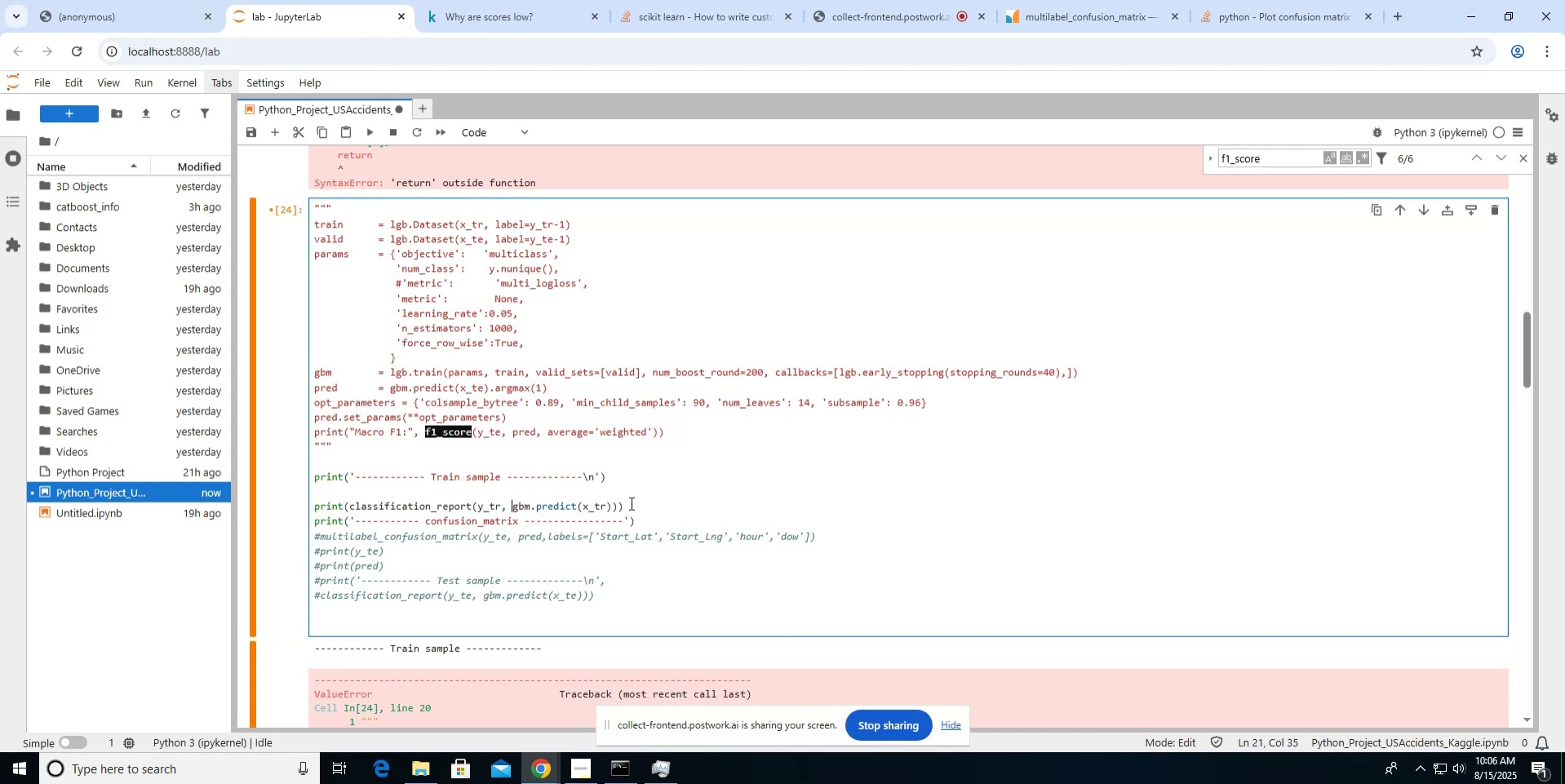 
key(ArrowLeft)
 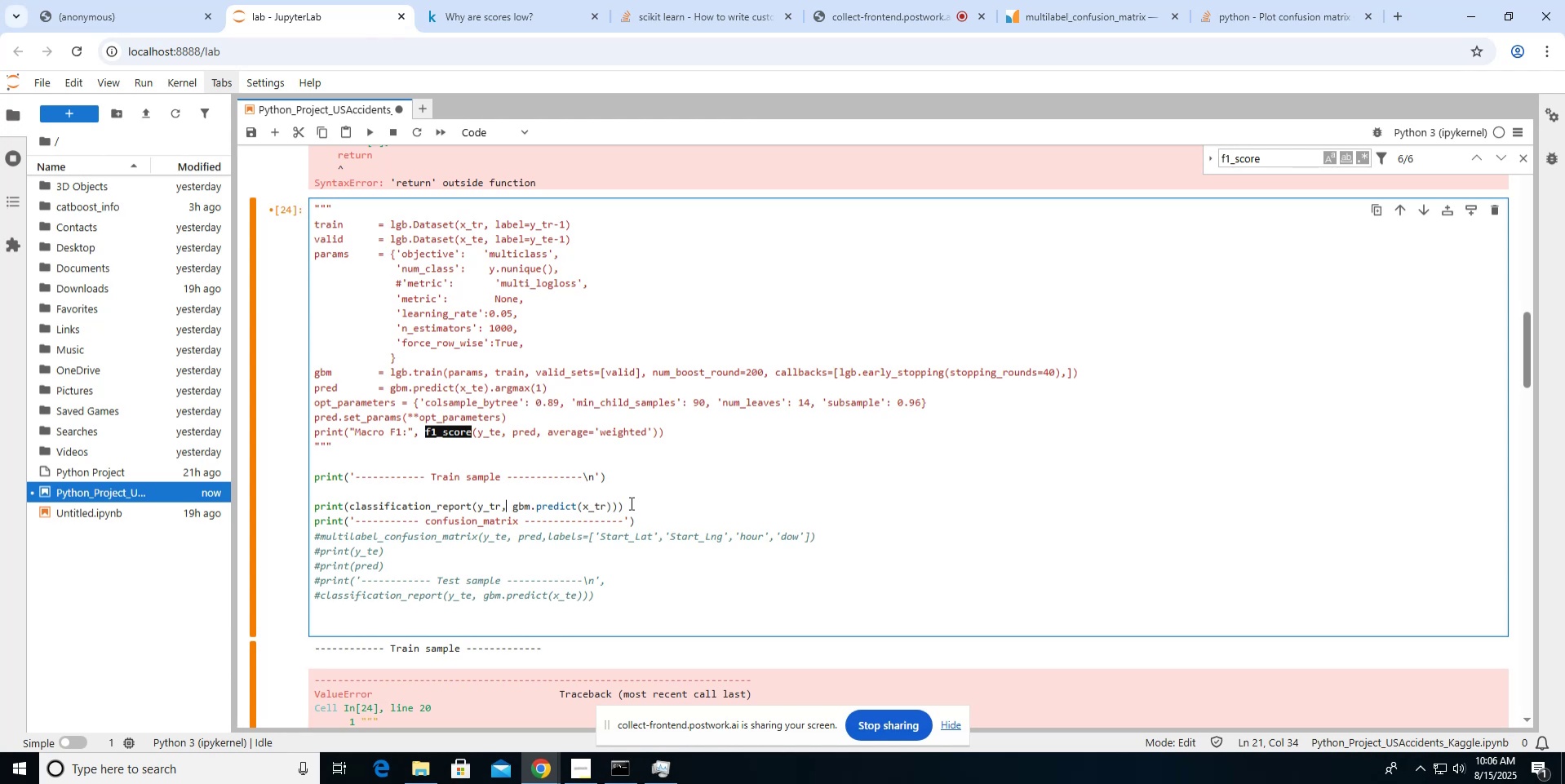 
key(ArrowLeft)
 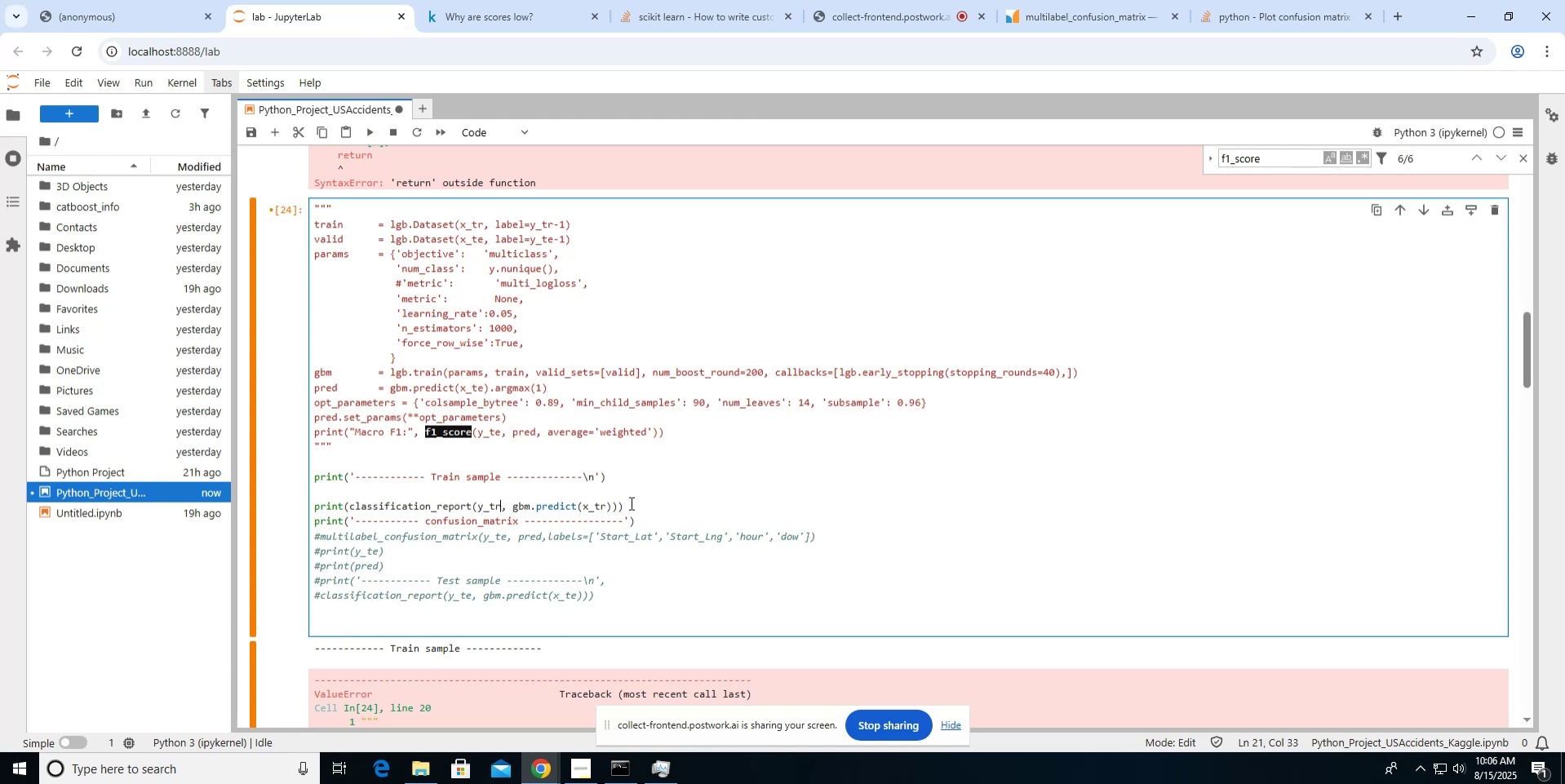 
wait(5.11)
 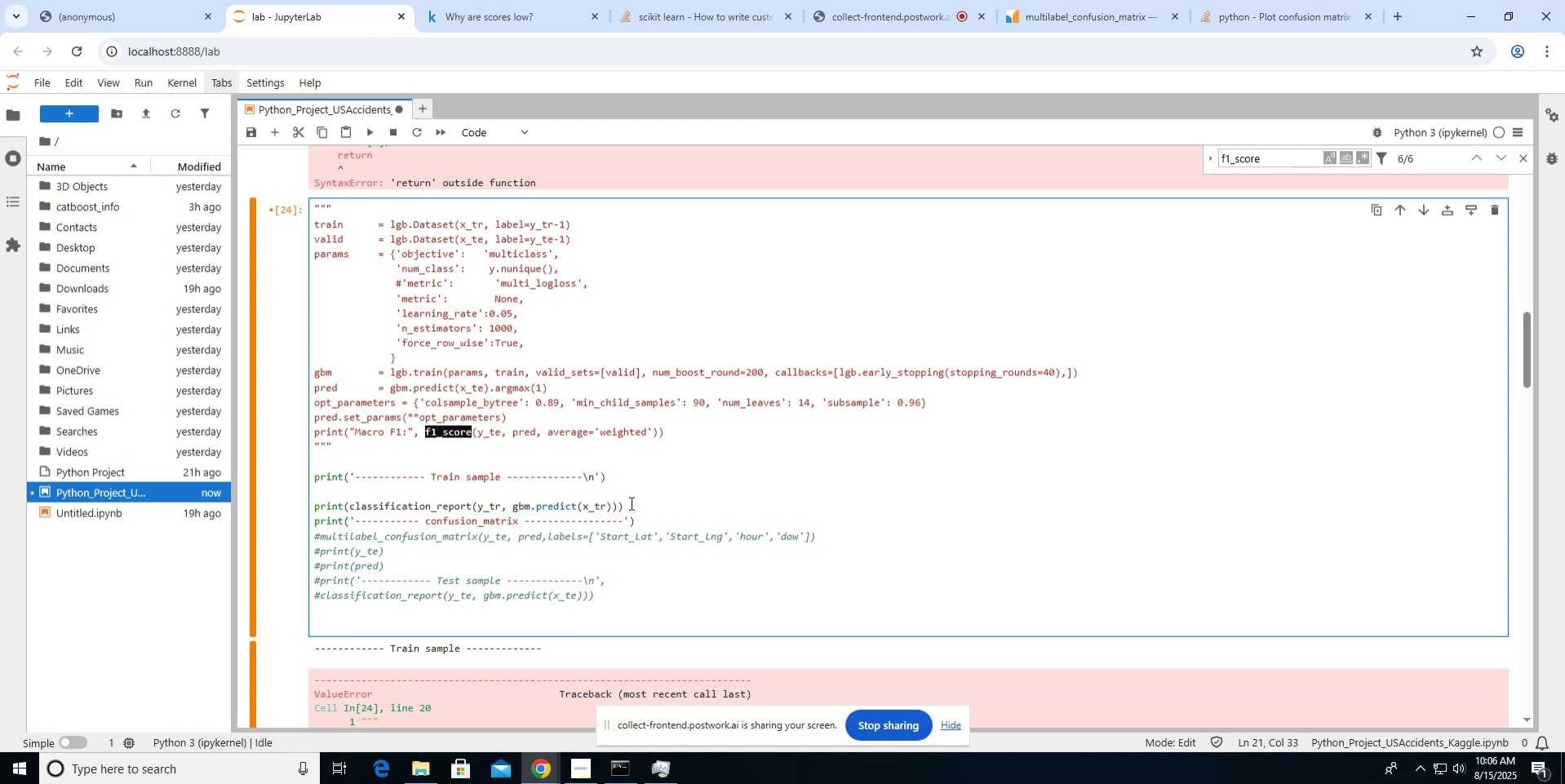 
key(ArrowUp)
 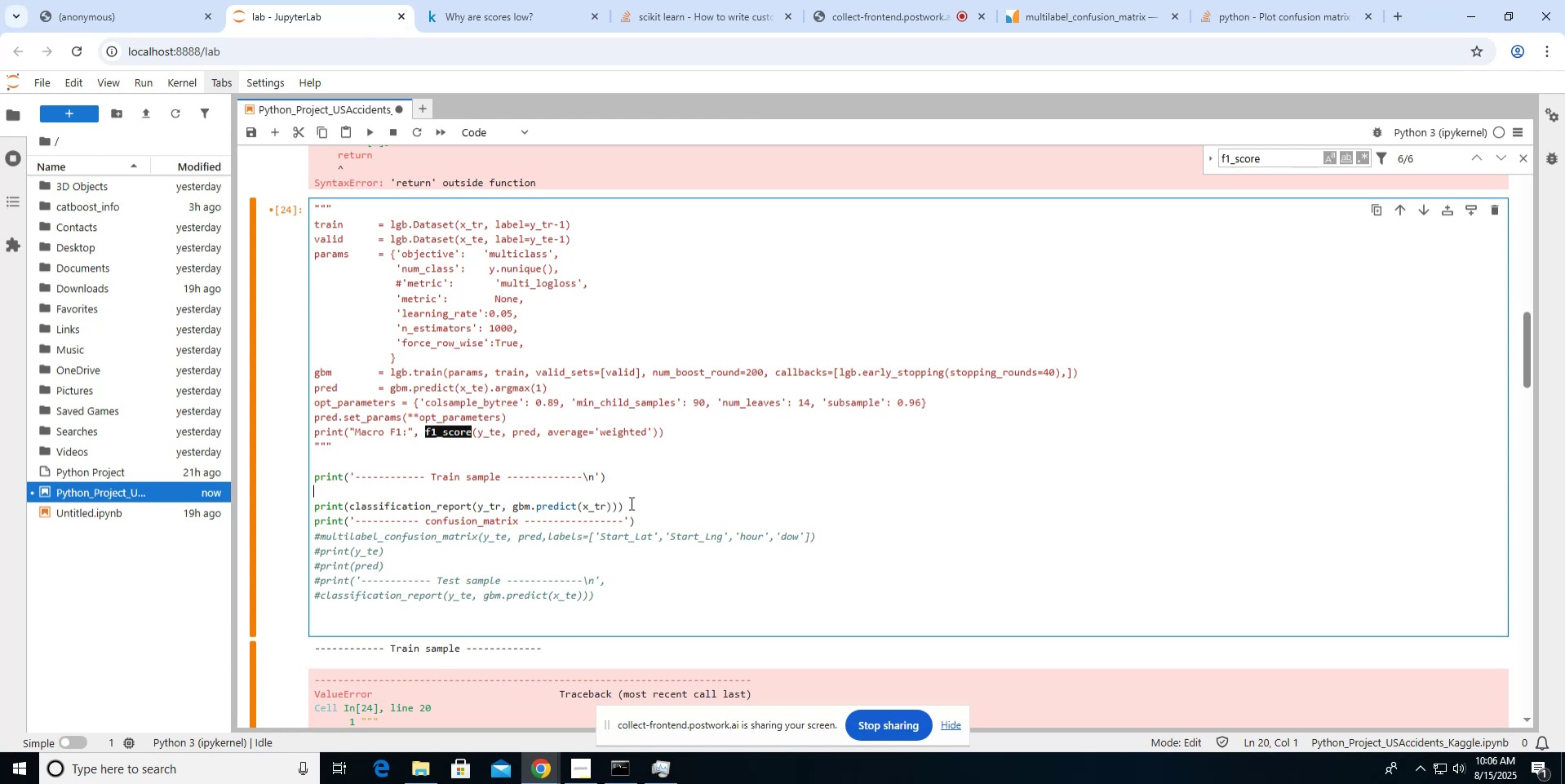 
key(ArrowRight)
 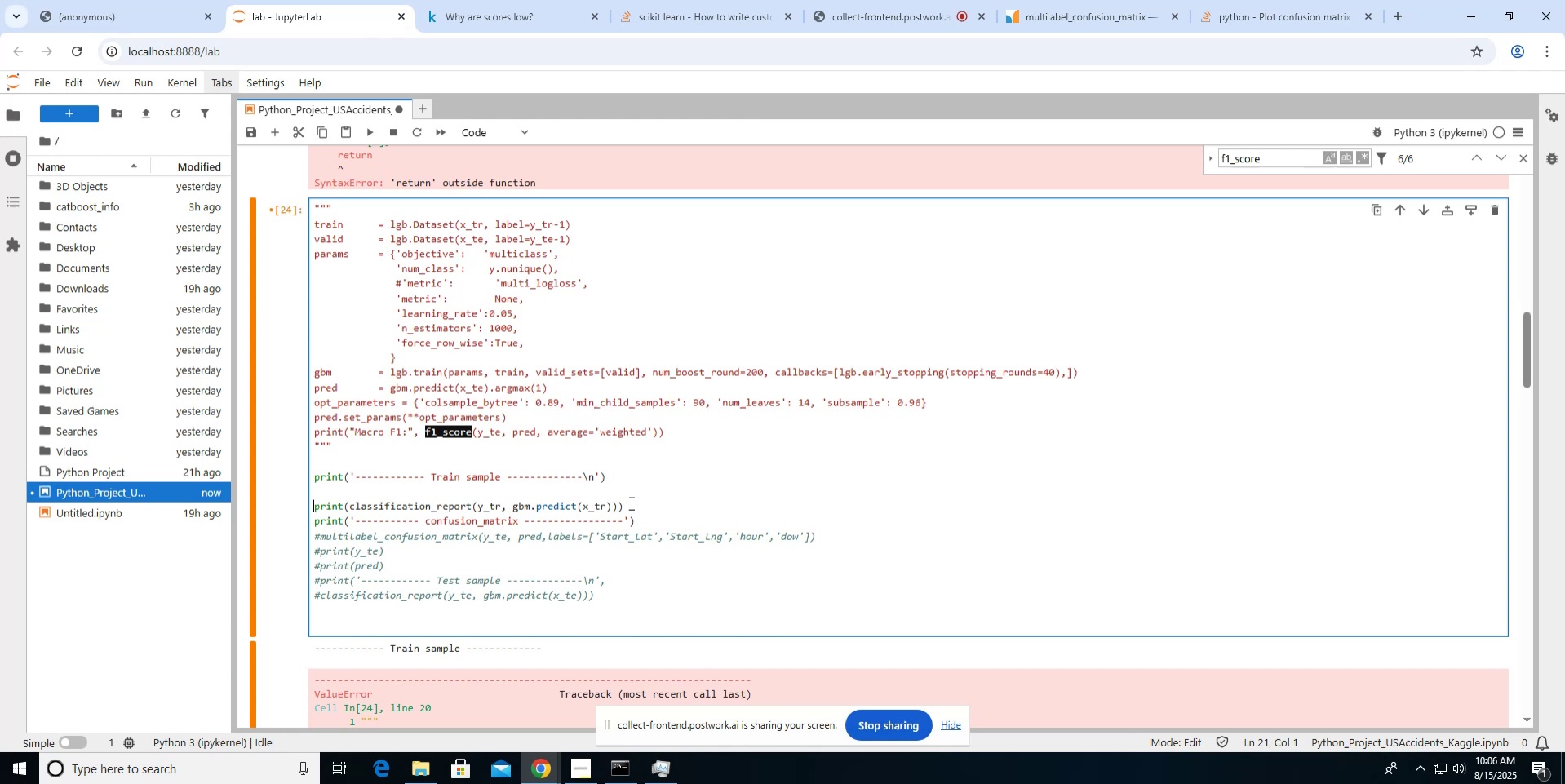 
key(ArrowUp)
 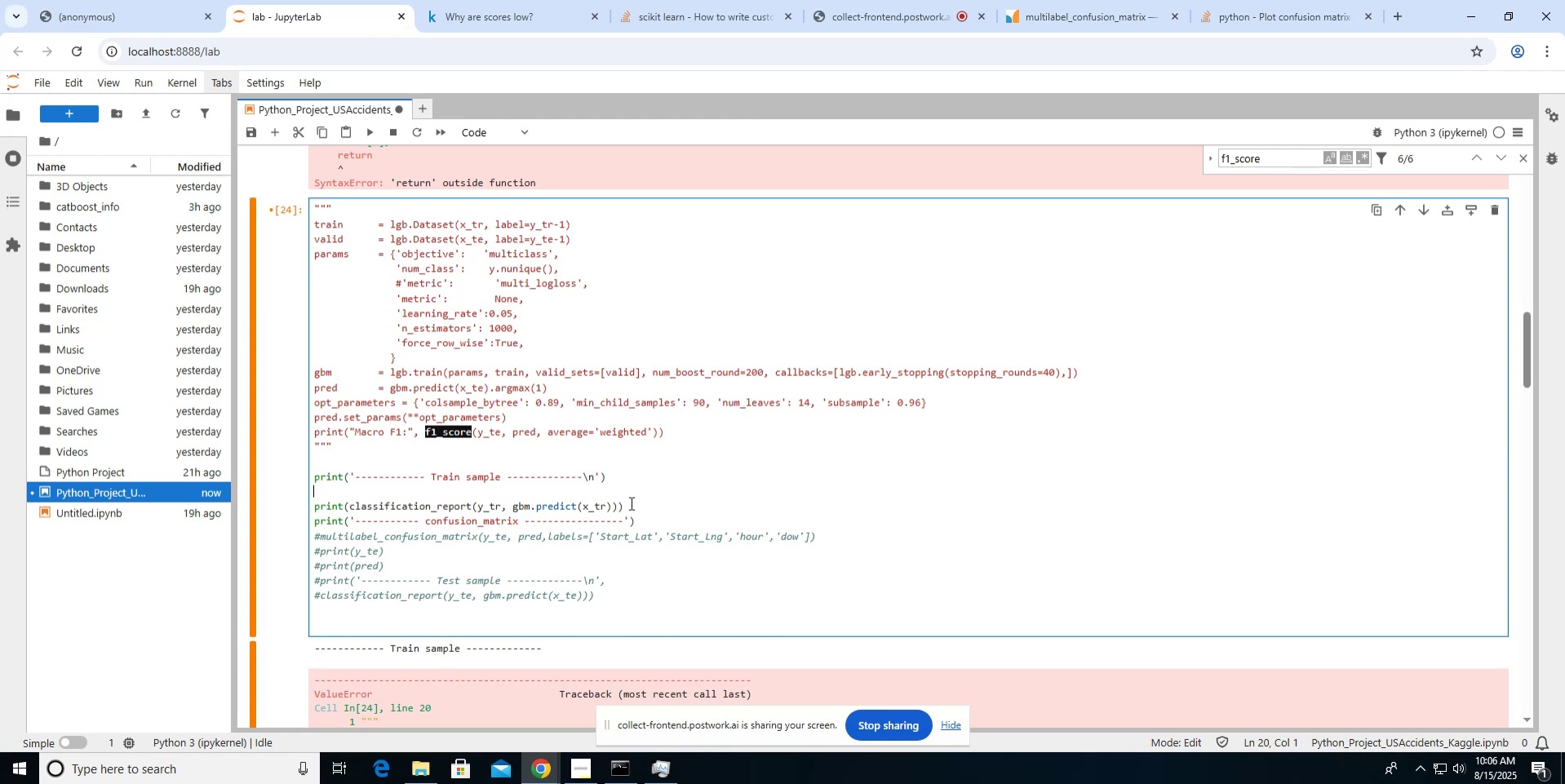 
key(ArrowUp)
 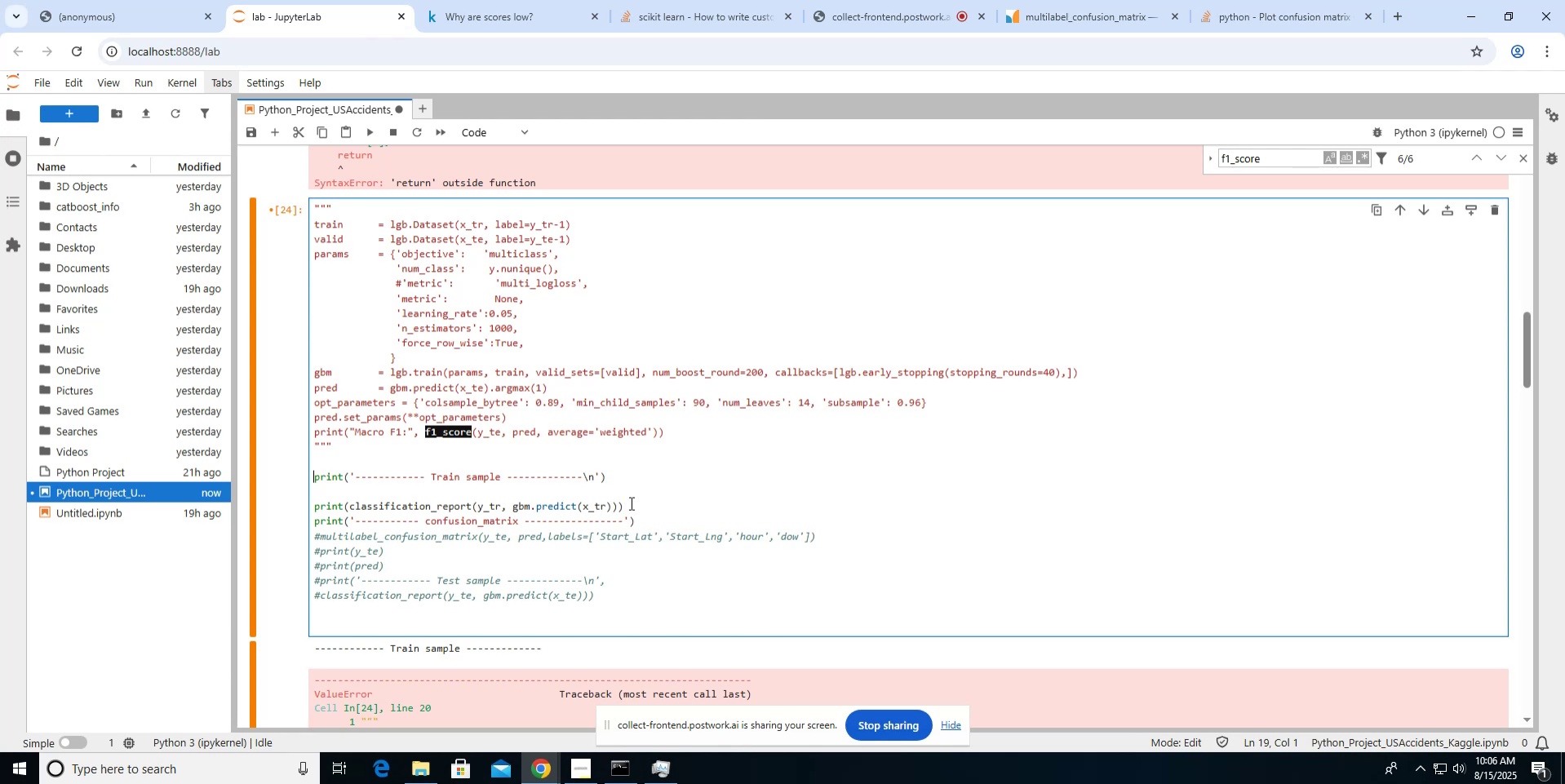 
key(ArrowDown)
 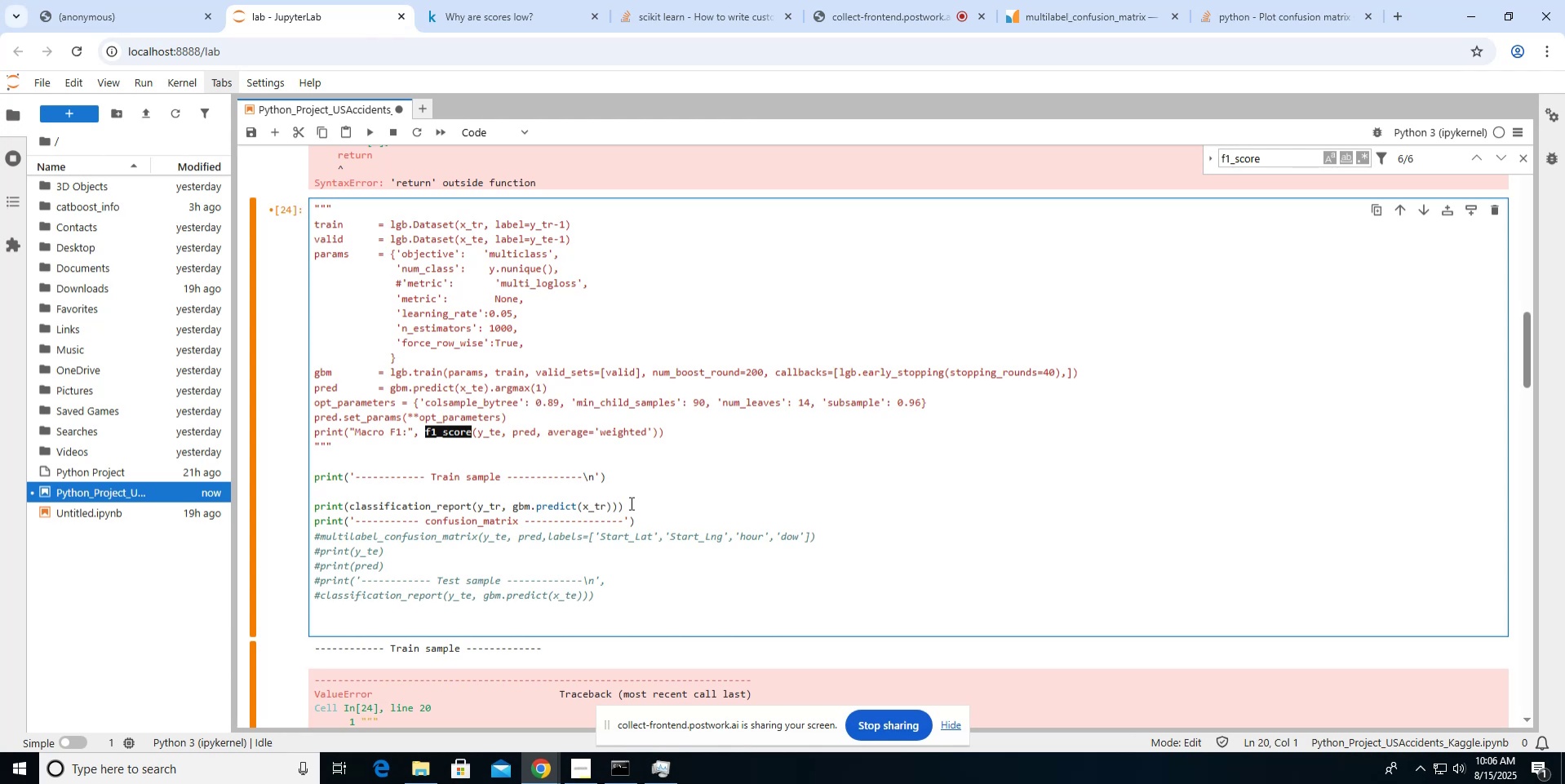 
key(Backspace)
 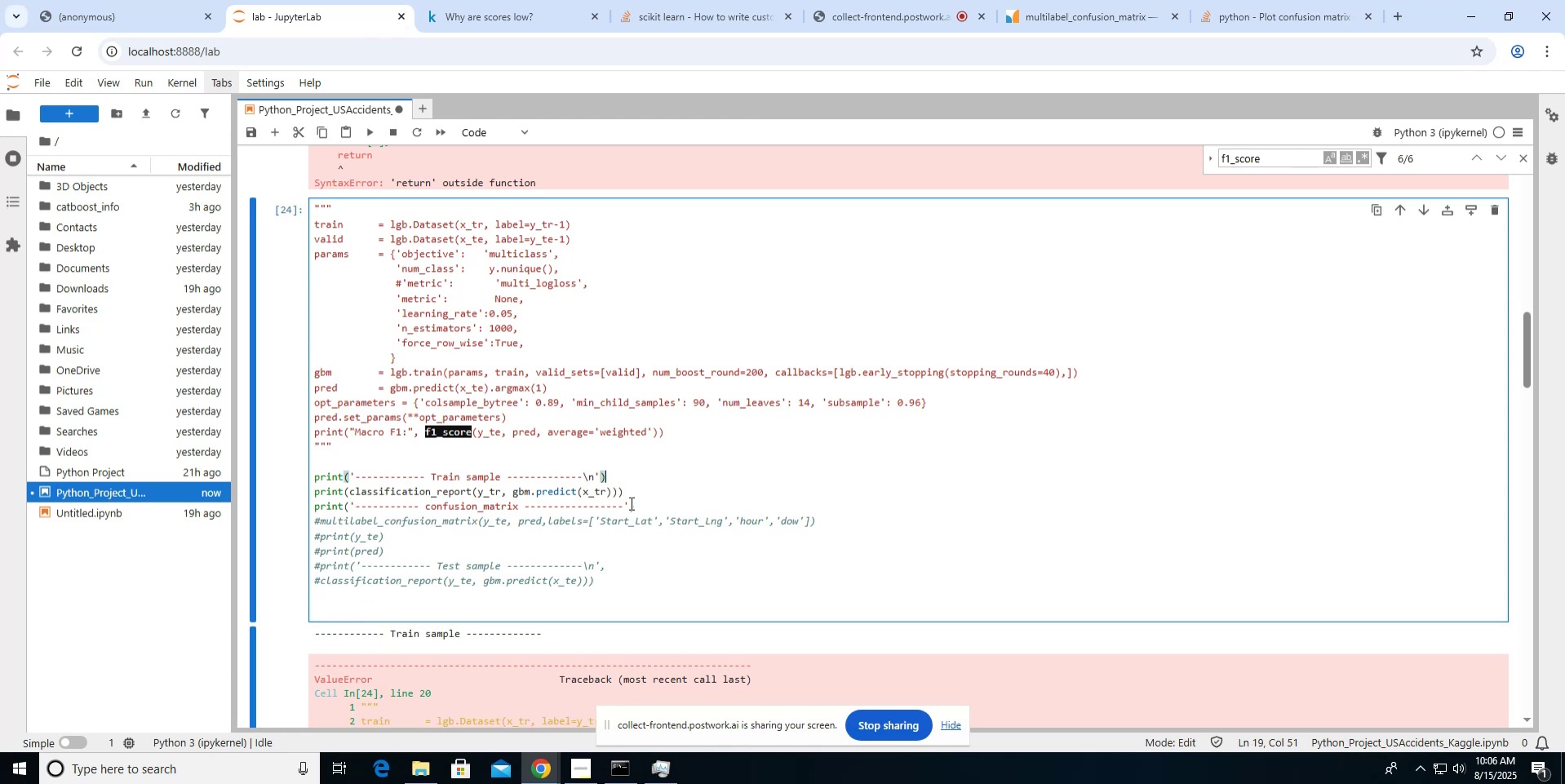 
key(ArrowUp)
 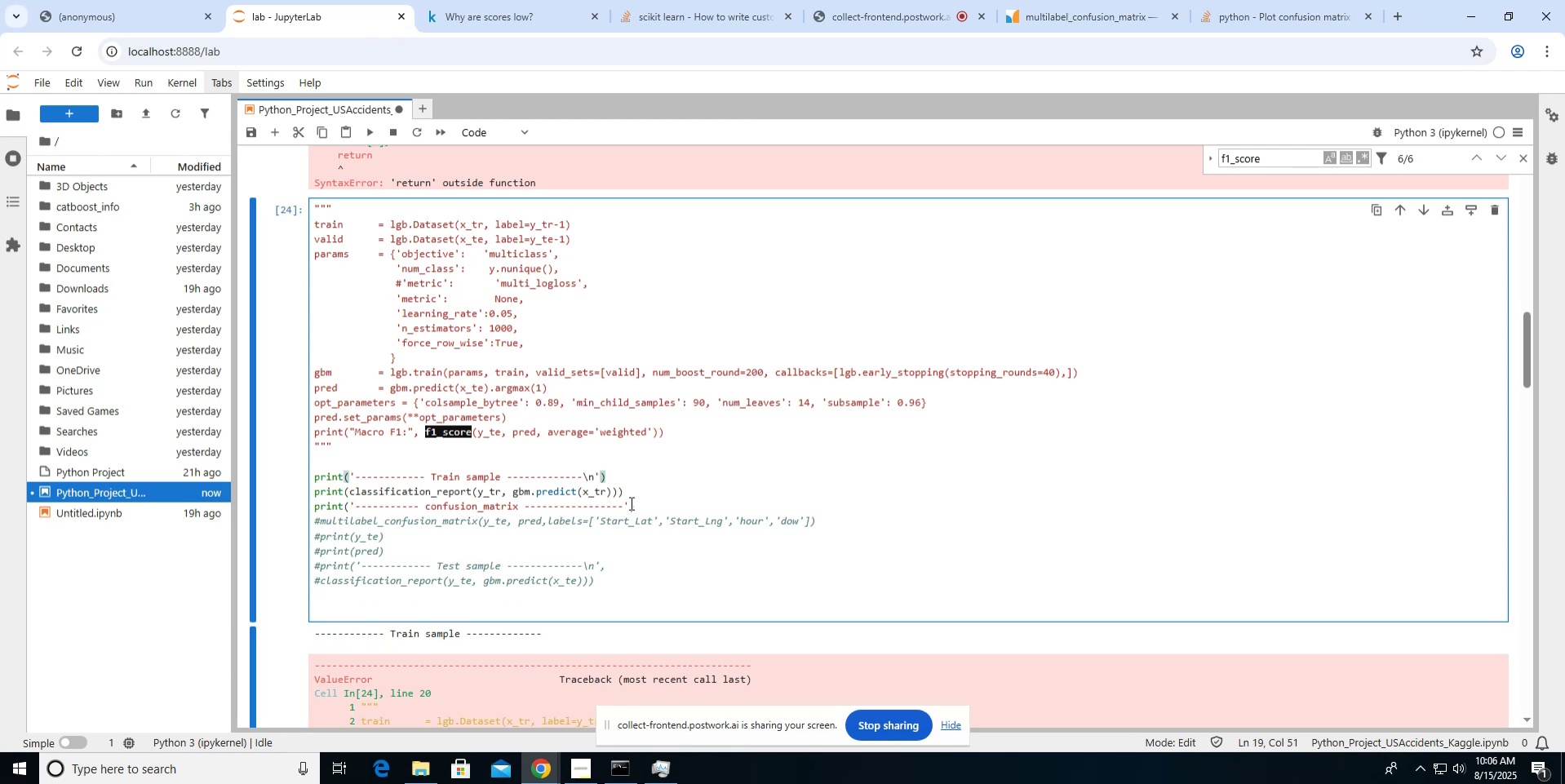 
key(ArrowRight)
 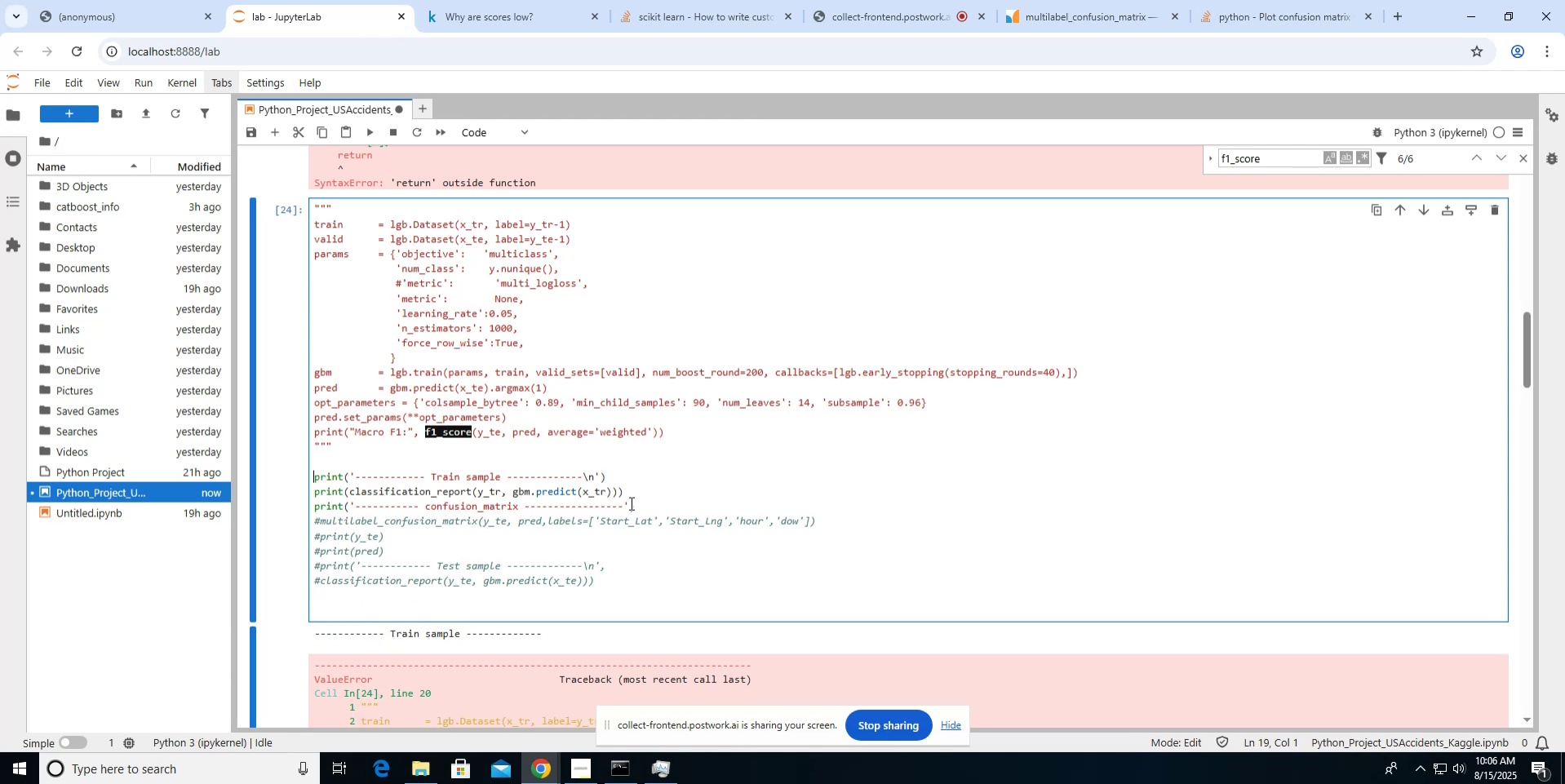 
key(Shift+3)
 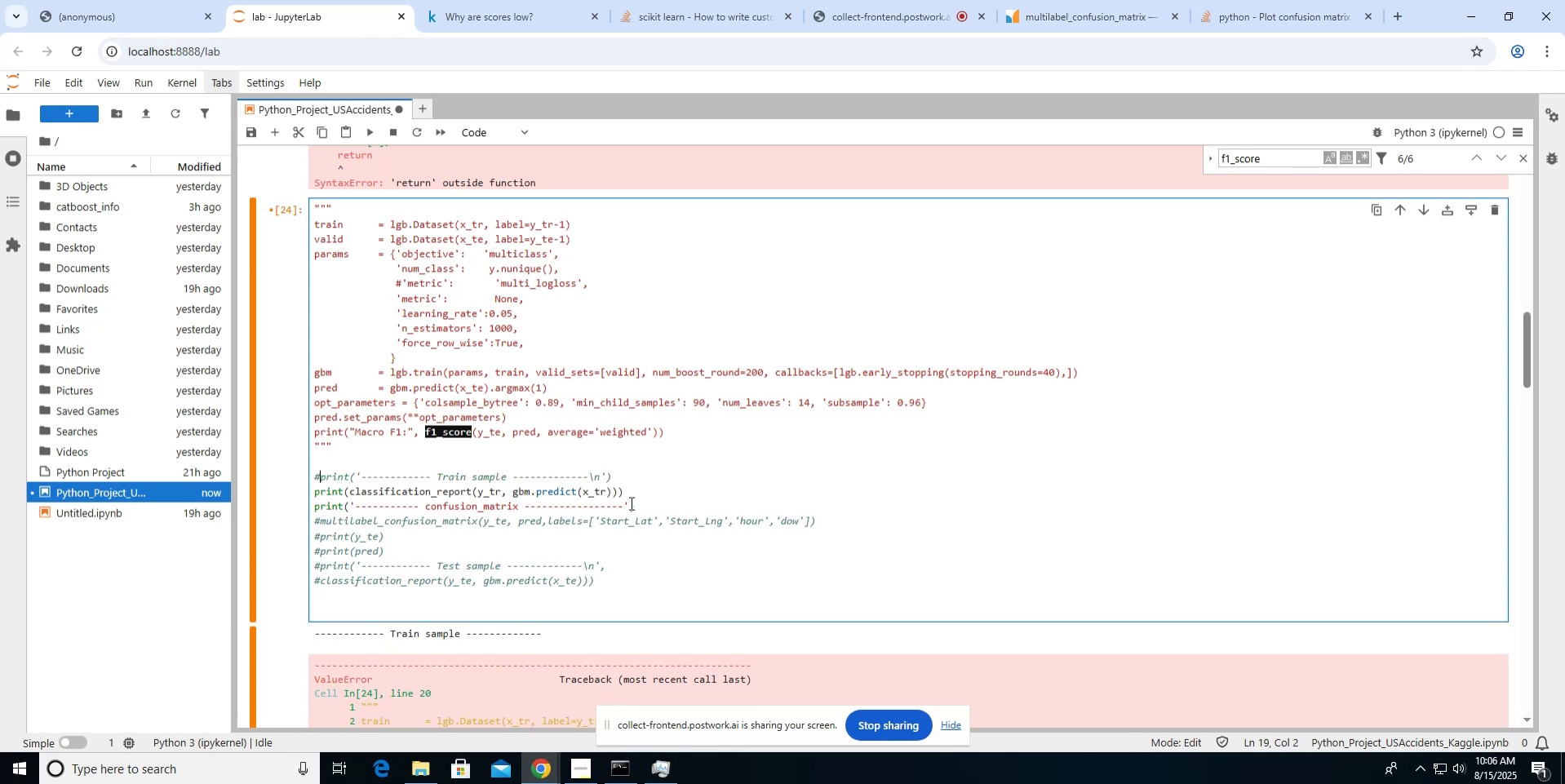 
key(ArrowDown)
 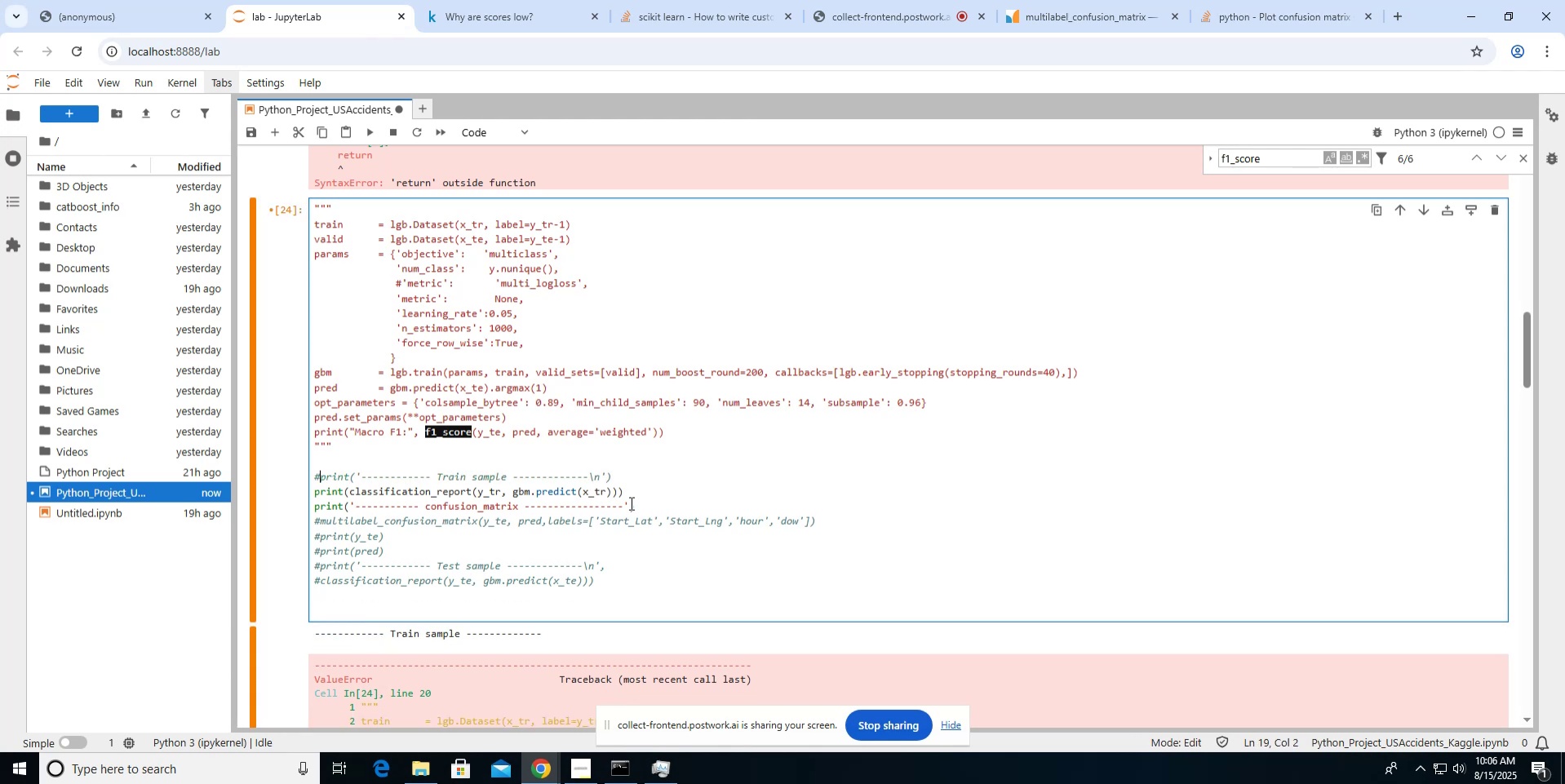 
key(ArrowLeft)
 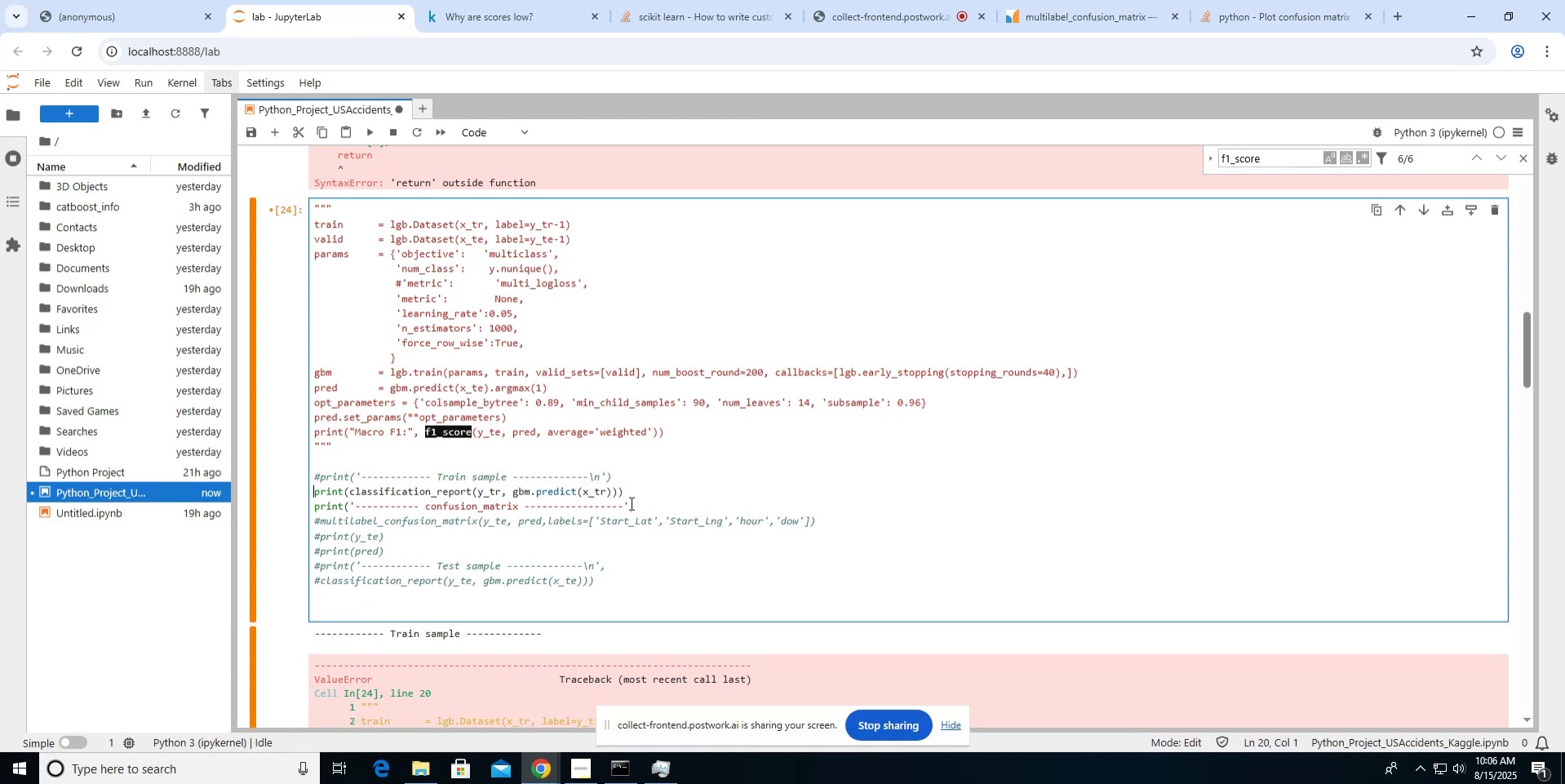 
key(Shift+ShiftLeft)
 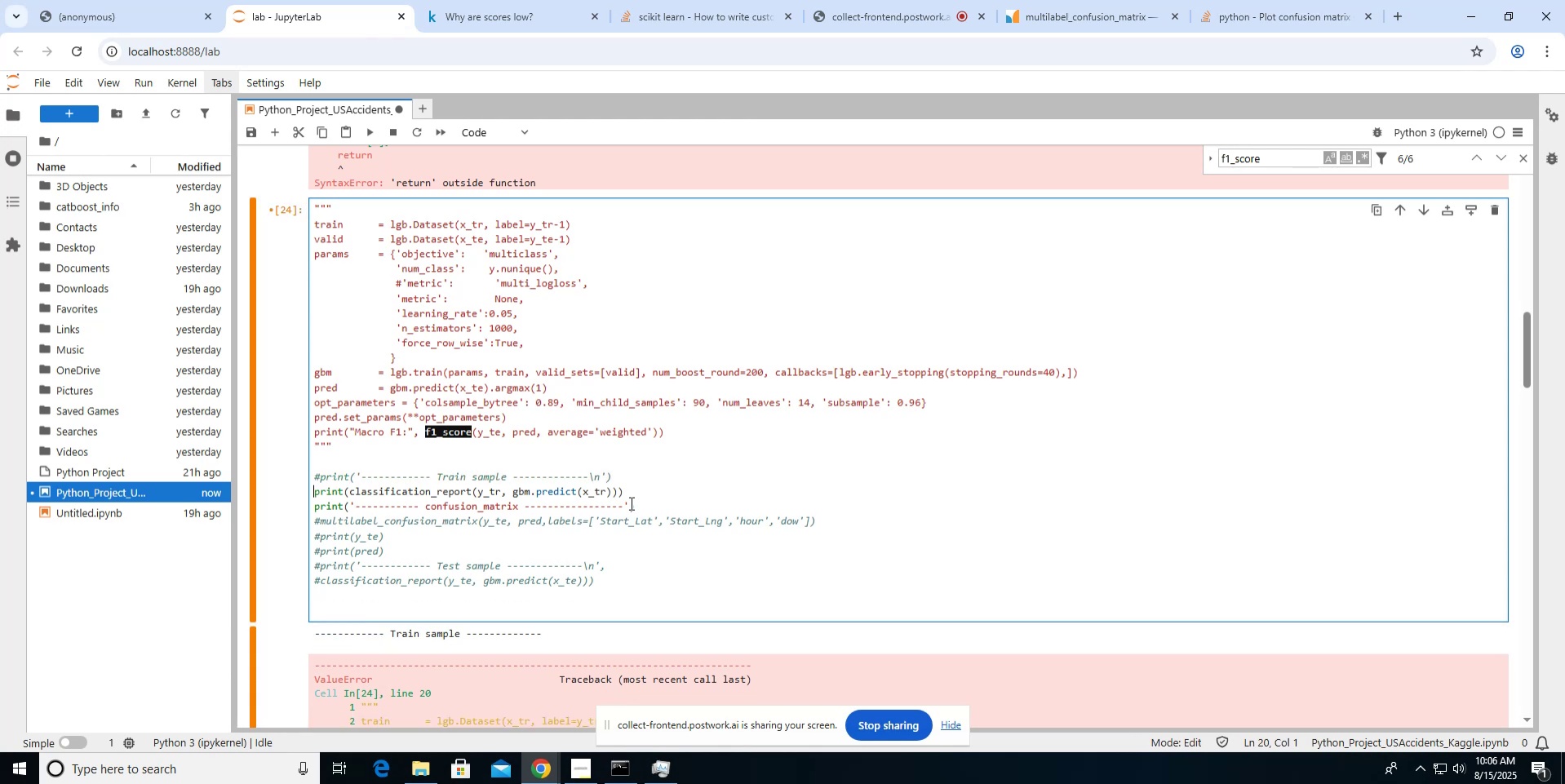 
key(Shift+3)
 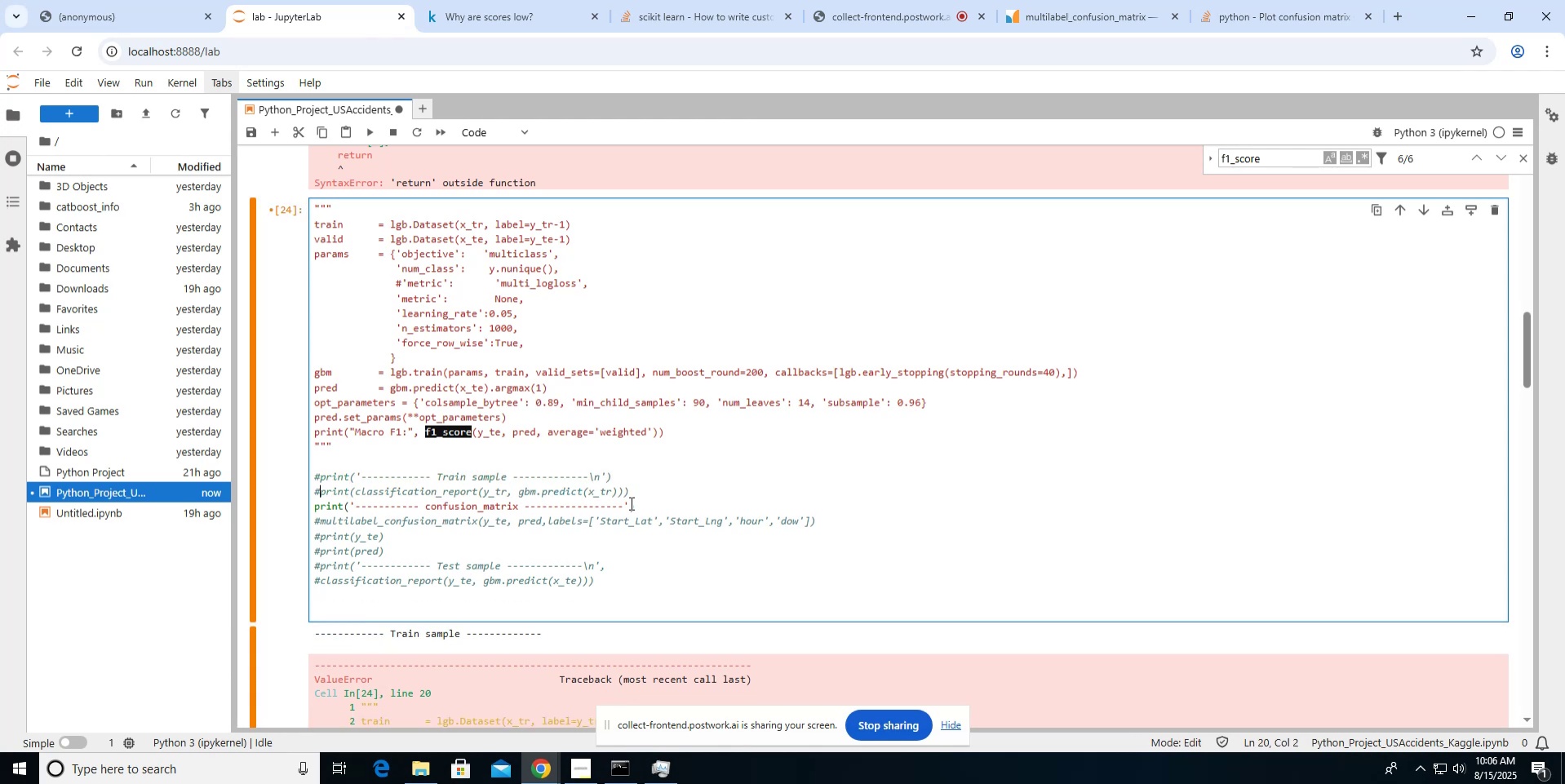 
key(ArrowDown)
 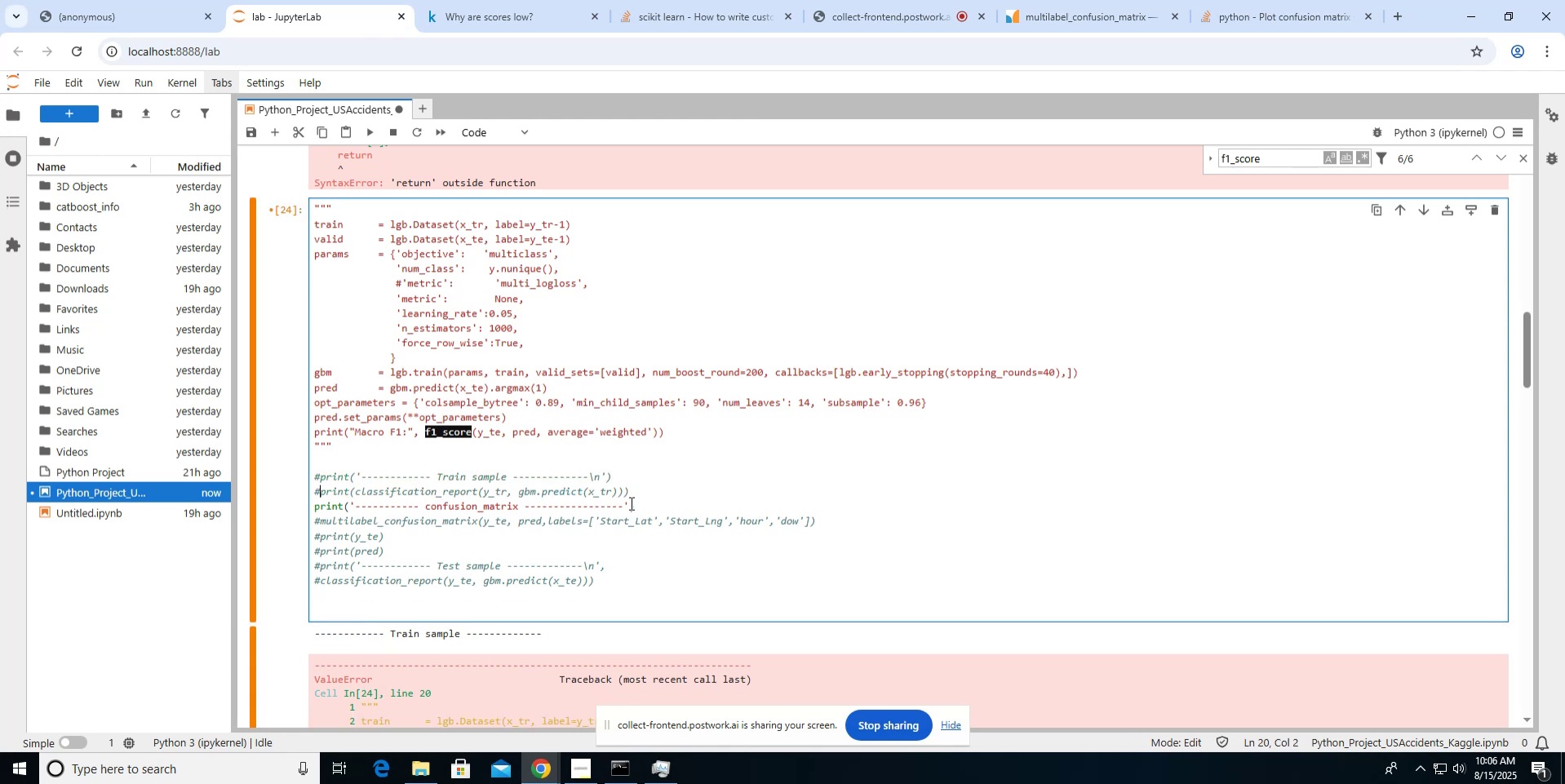 
key(ArrowLeft)
 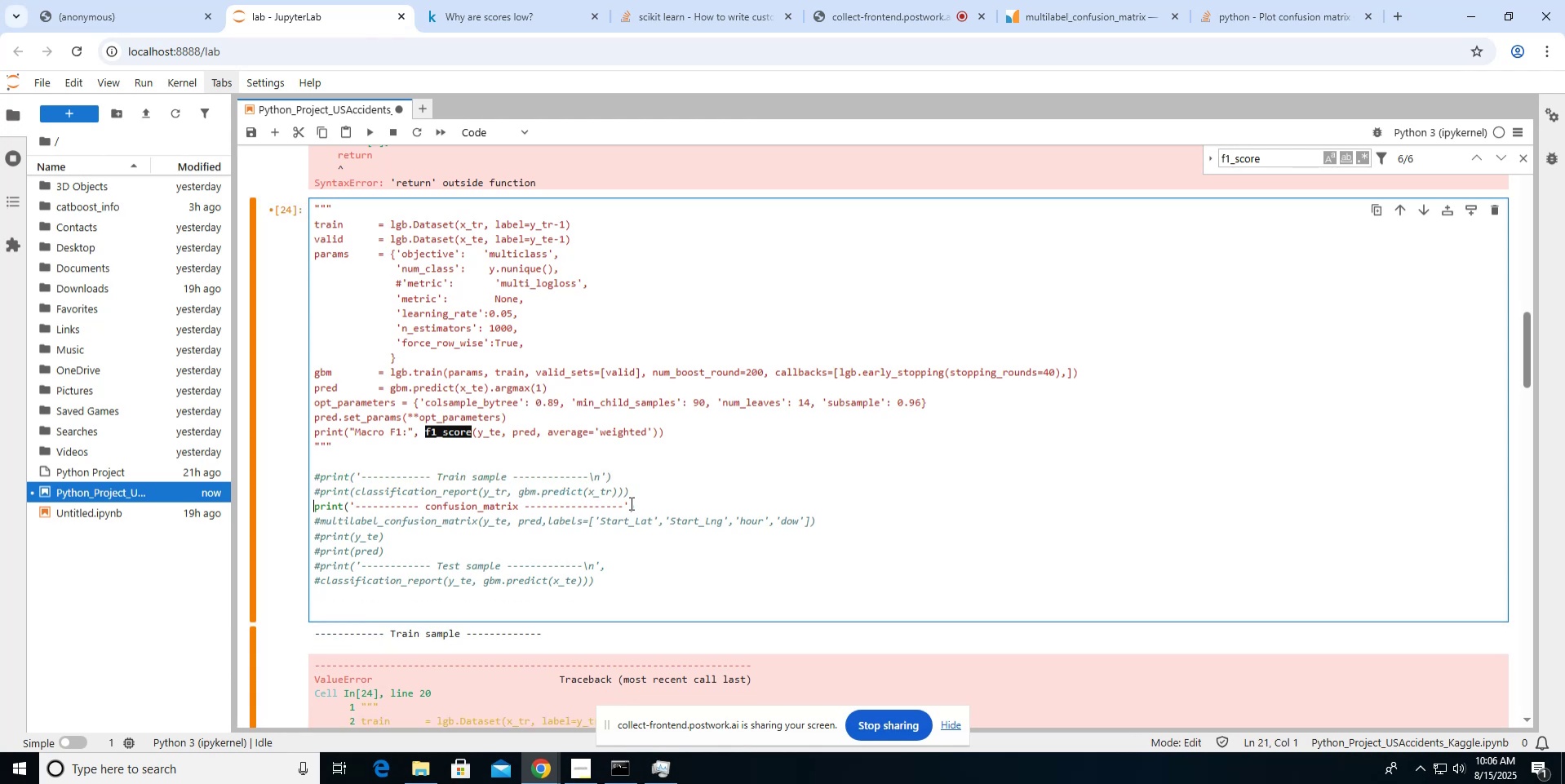 
key(Shift+3)
 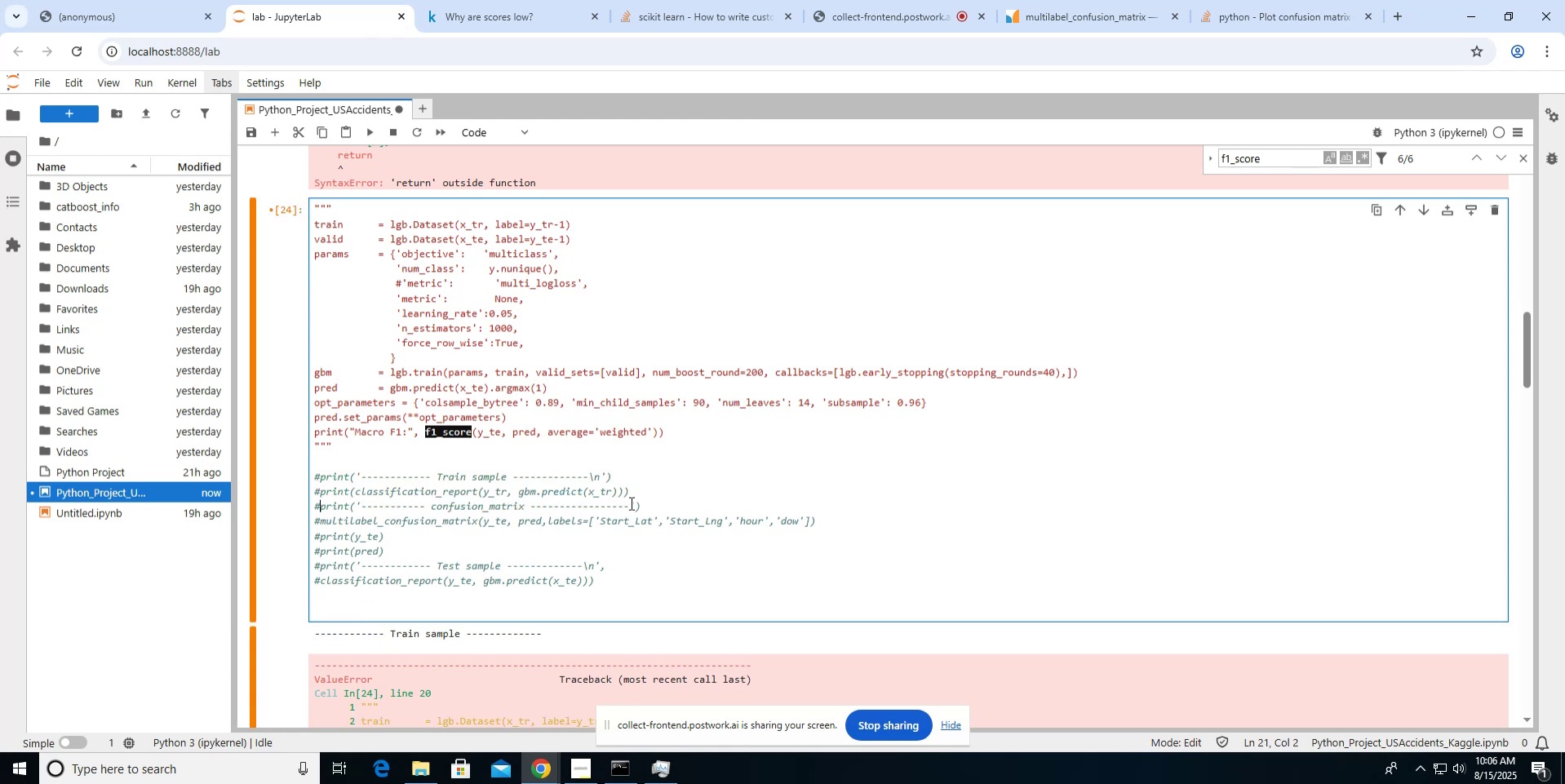 
key(ArrowDown)
 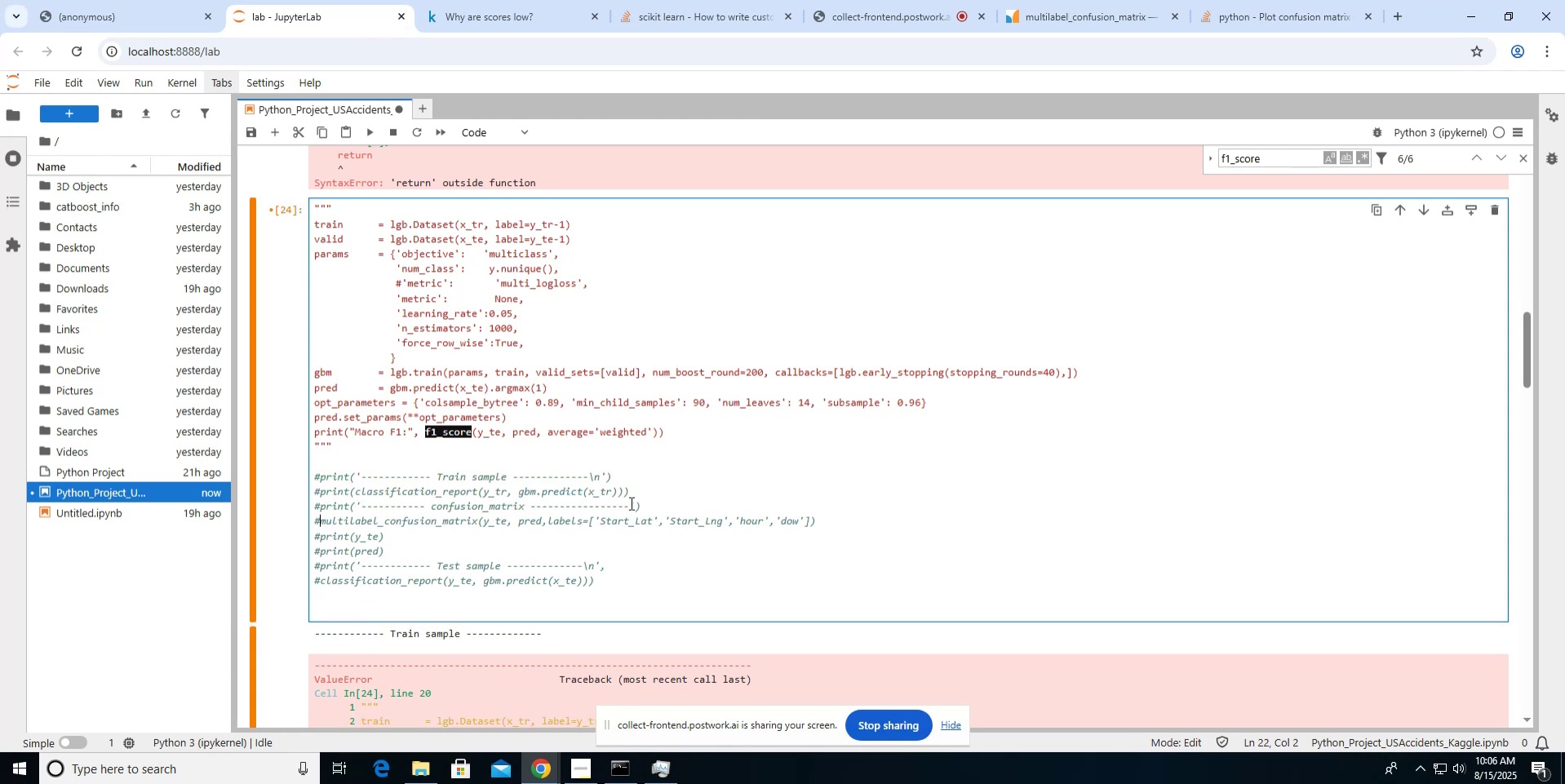 
key(Backspace)
 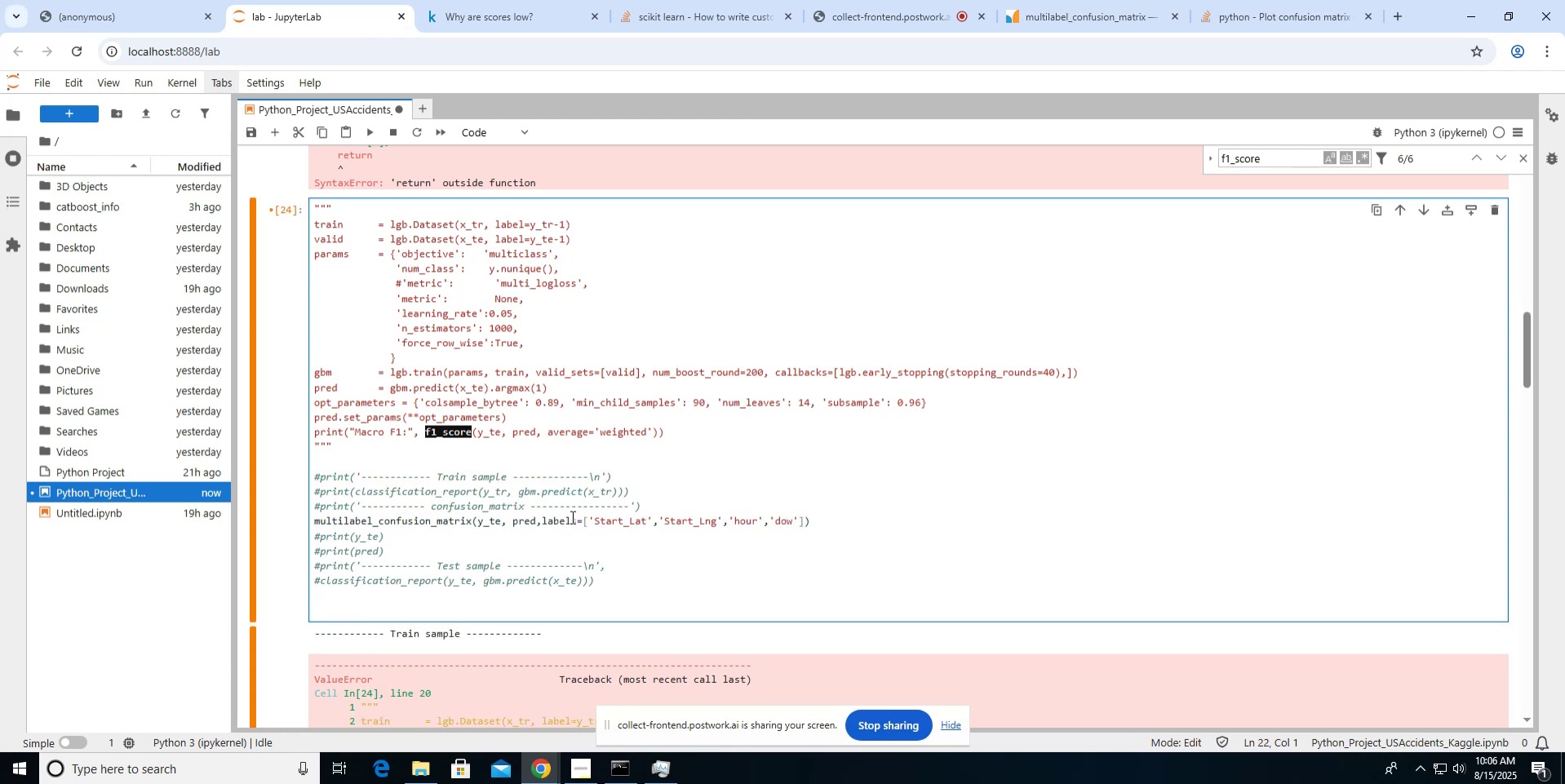 
key(ArrowUp)
 